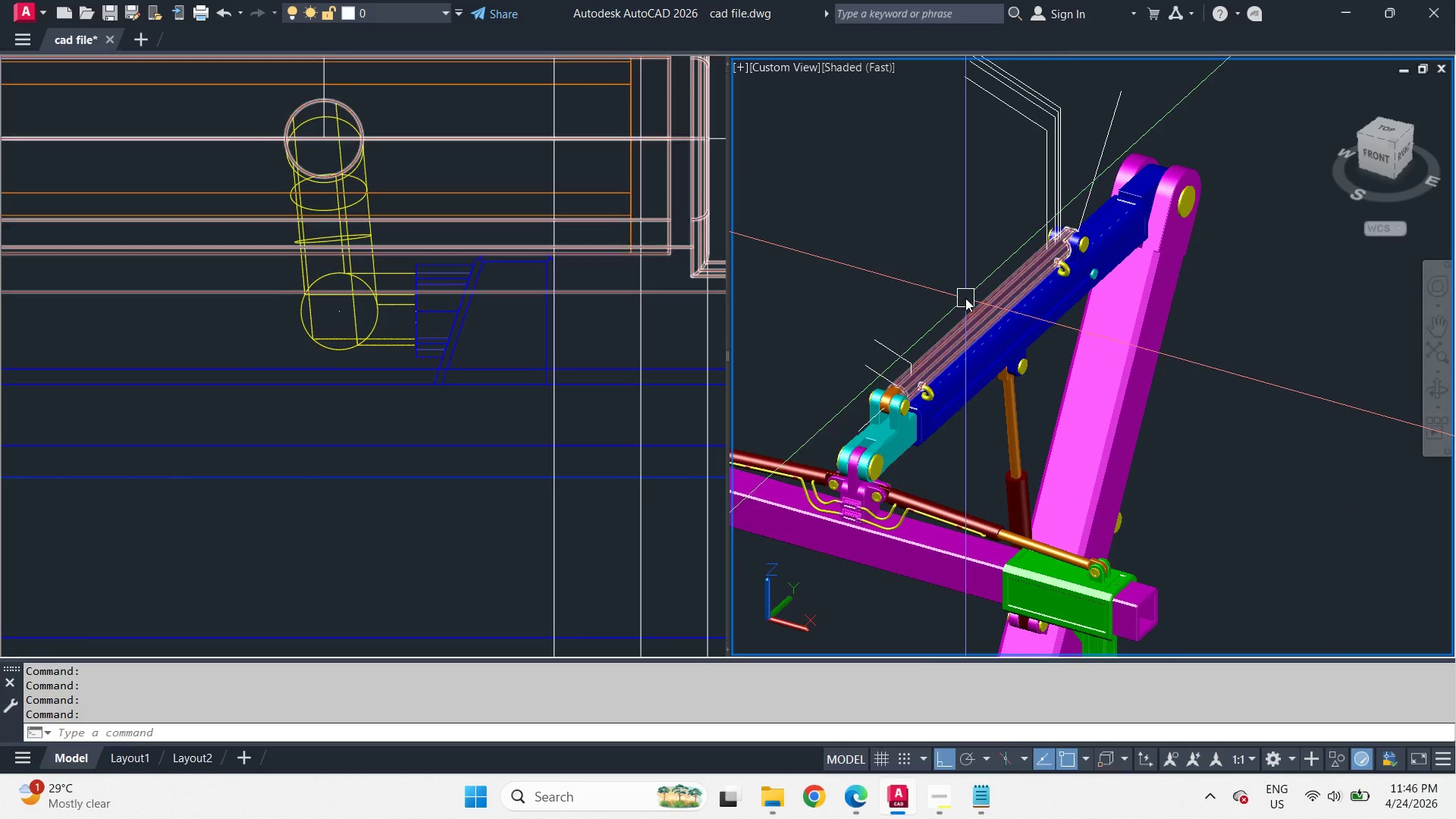 
scroll: coordinate [965, 298], scroll_direction: up, amount: 1.0
 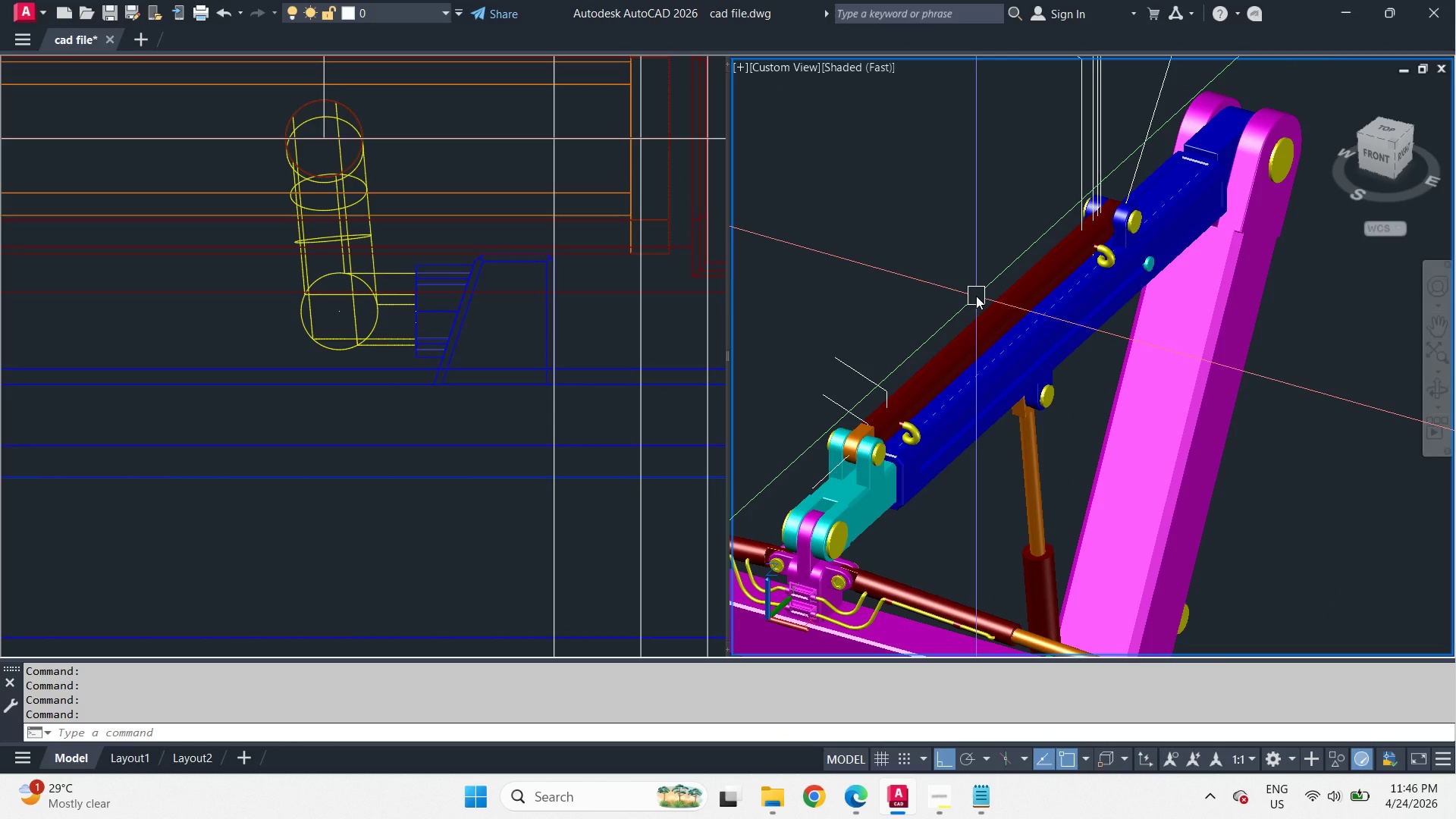 
wait(9.38)
 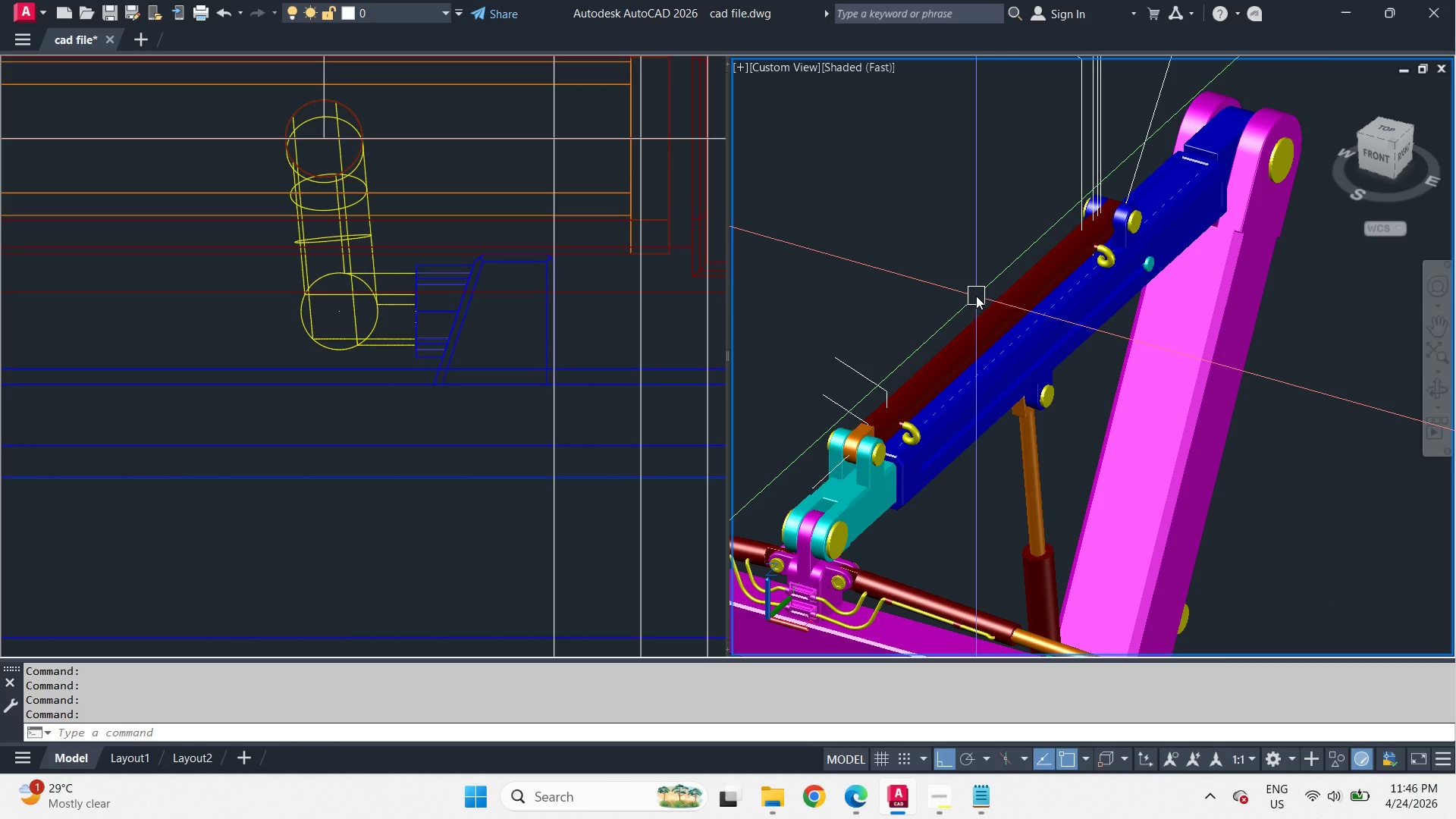 
scroll: coordinate [971, 266], scroll_direction: down, amount: 2.0
 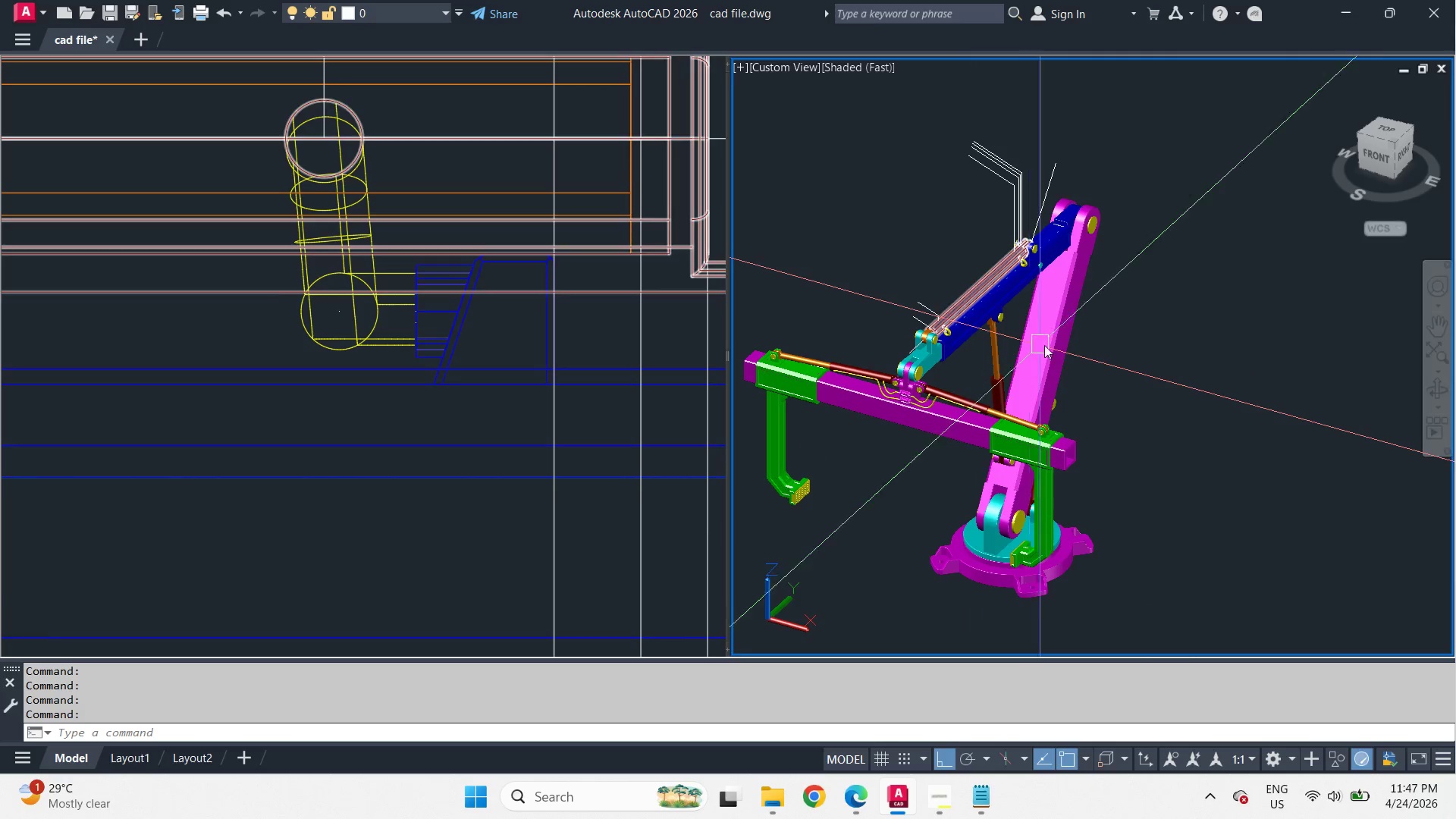 
hold_key(key=ShiftLeft, duration=4.25)
 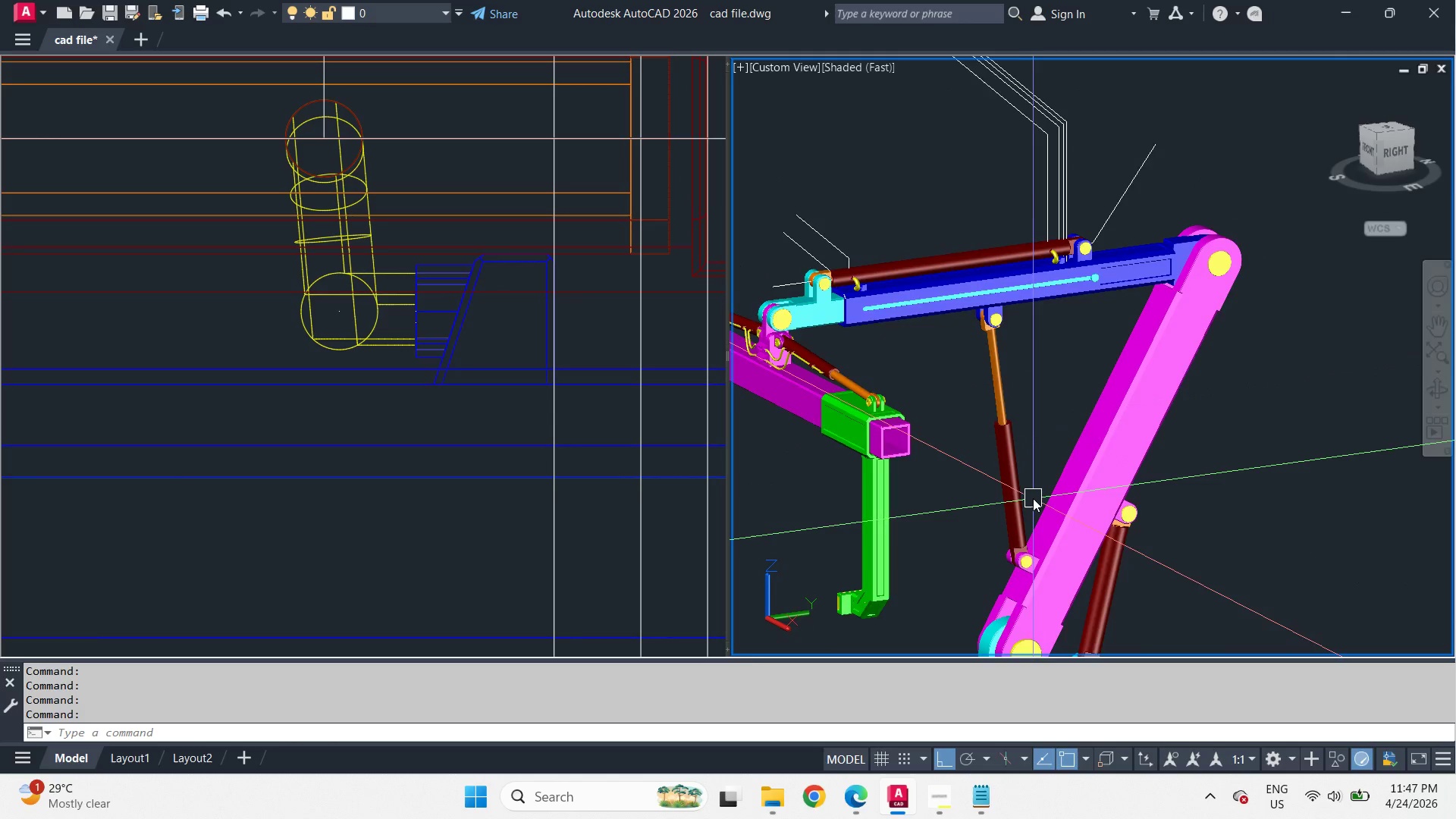 
scroll: coordinate [1033, 498], scroll_direction: up, amount: 4.0
 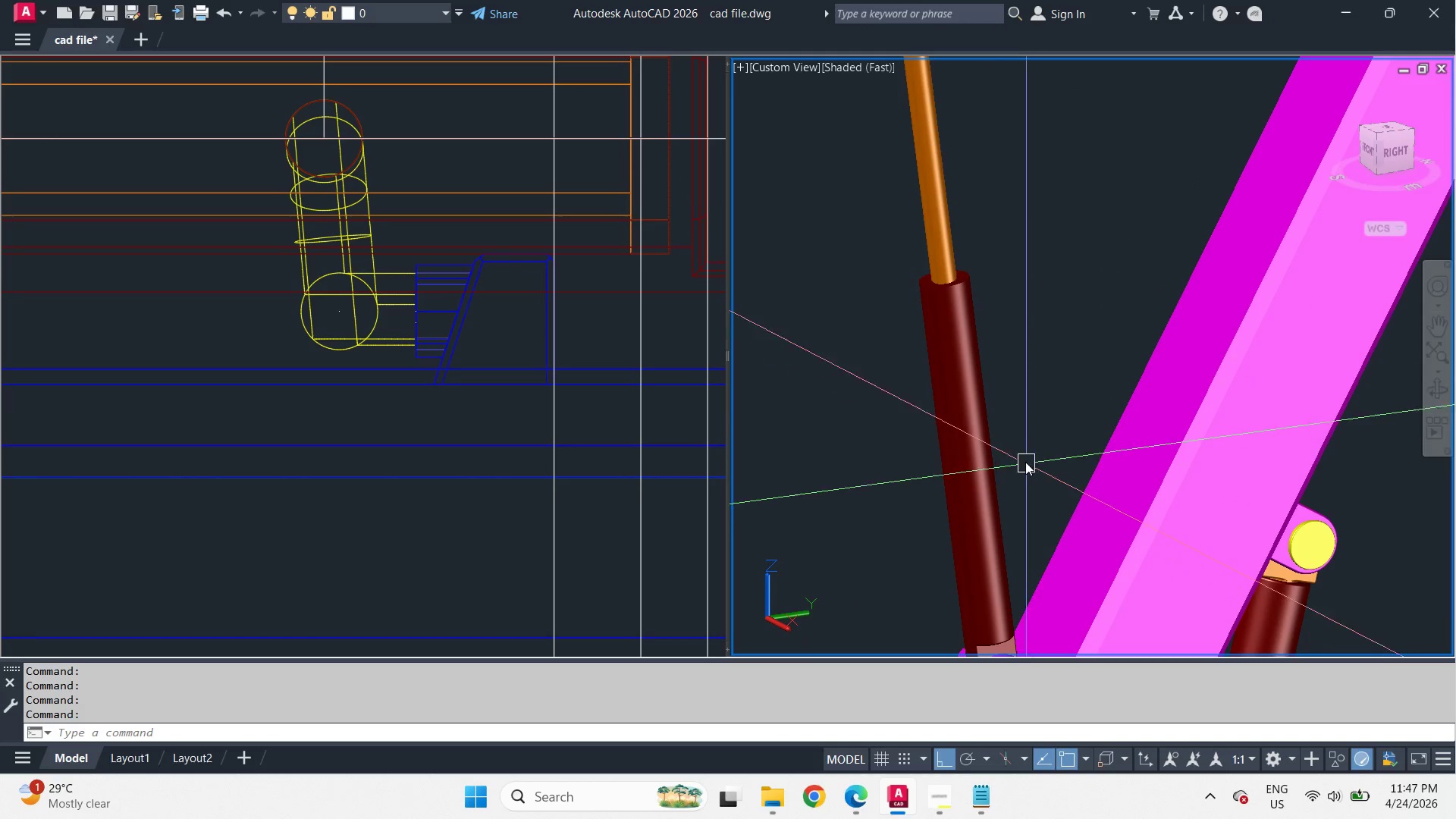 
scroll: coordinate [1022, 420], scroll_direction: down, amount: 2.0
 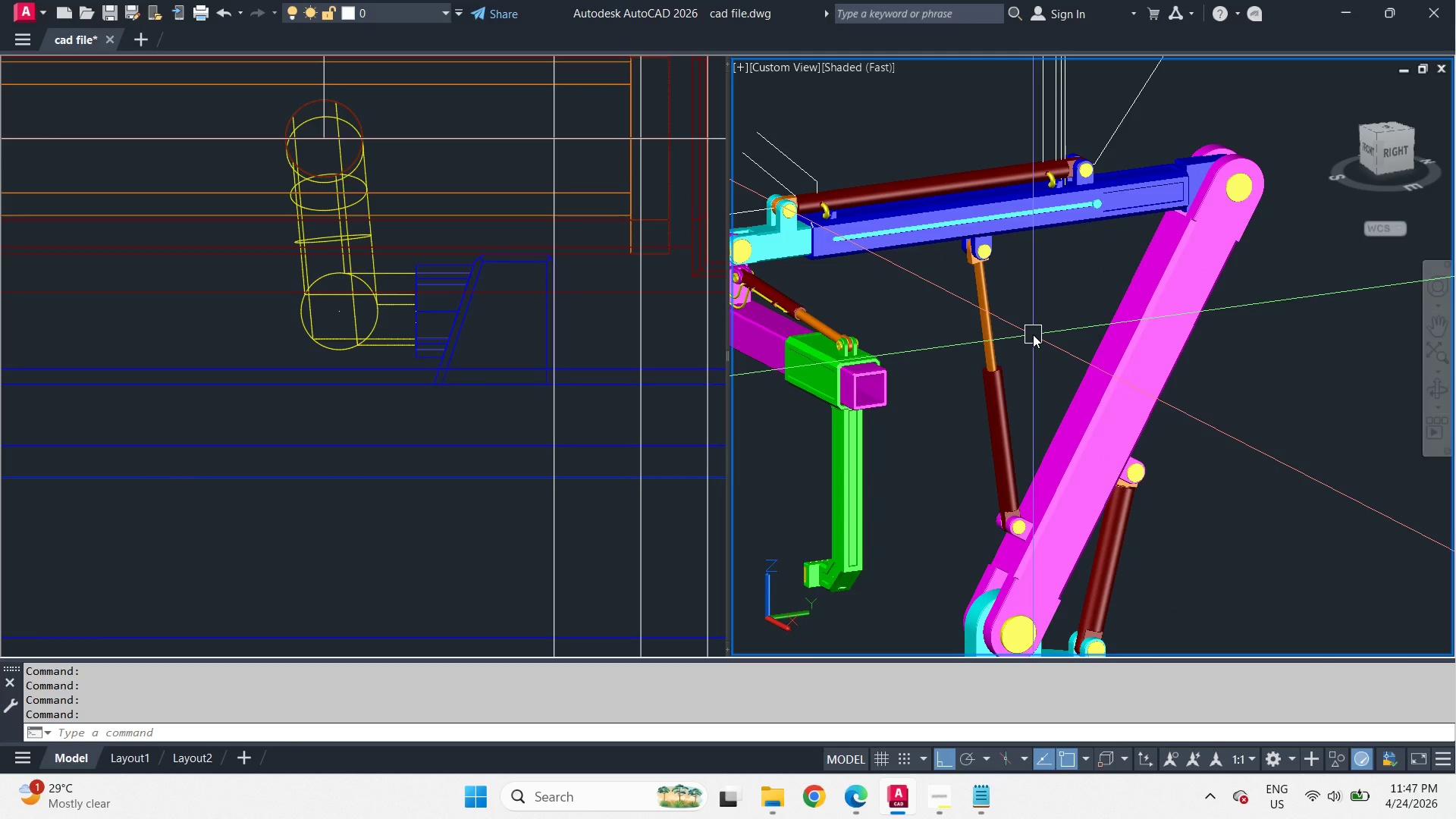 
scroll: coordinate [1033, 334], scroll_direction: up, amount: 2.0
 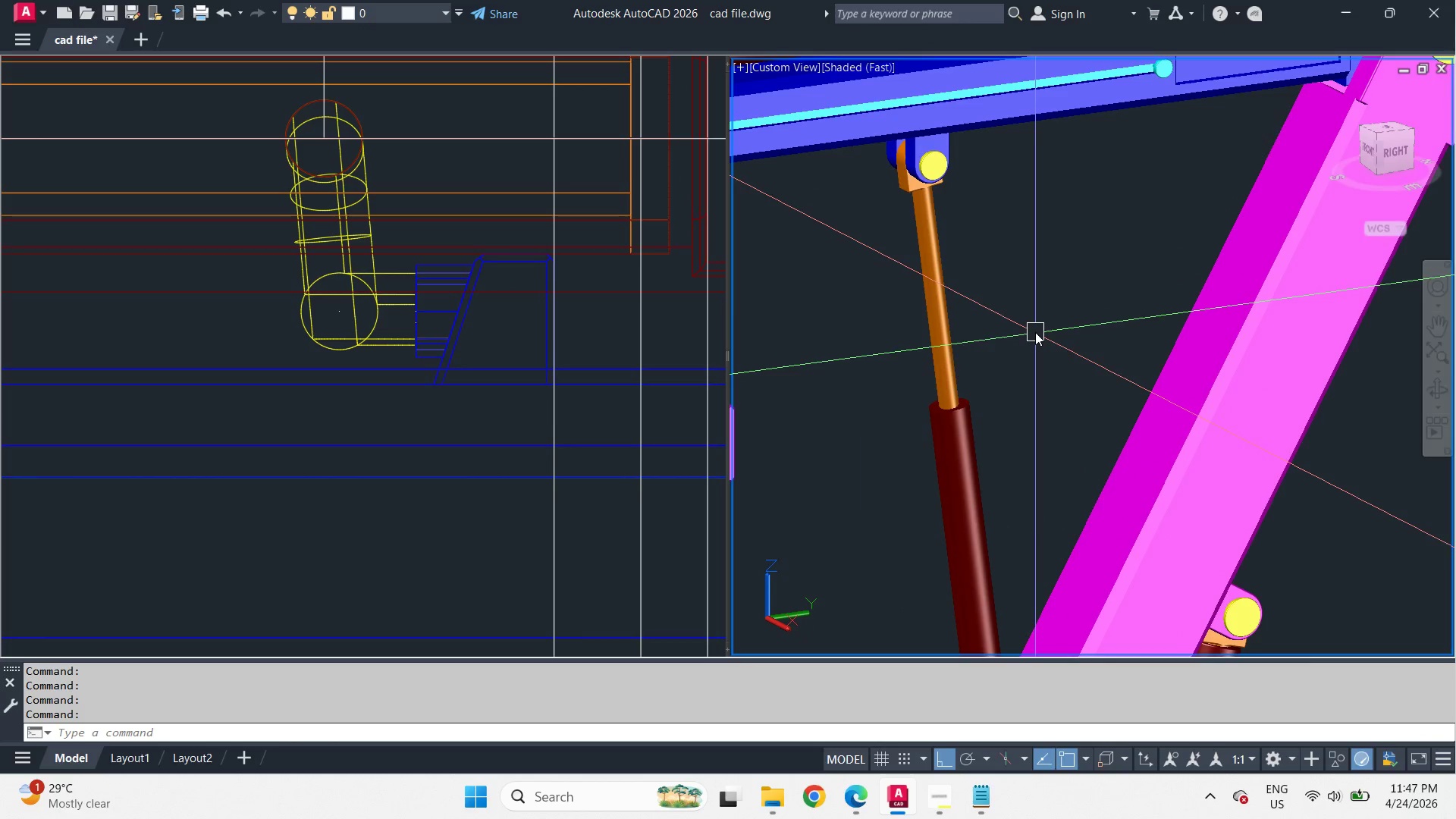 
scroll: coordinate [1035, 332], scroll_direction: down, amount: 2.0
 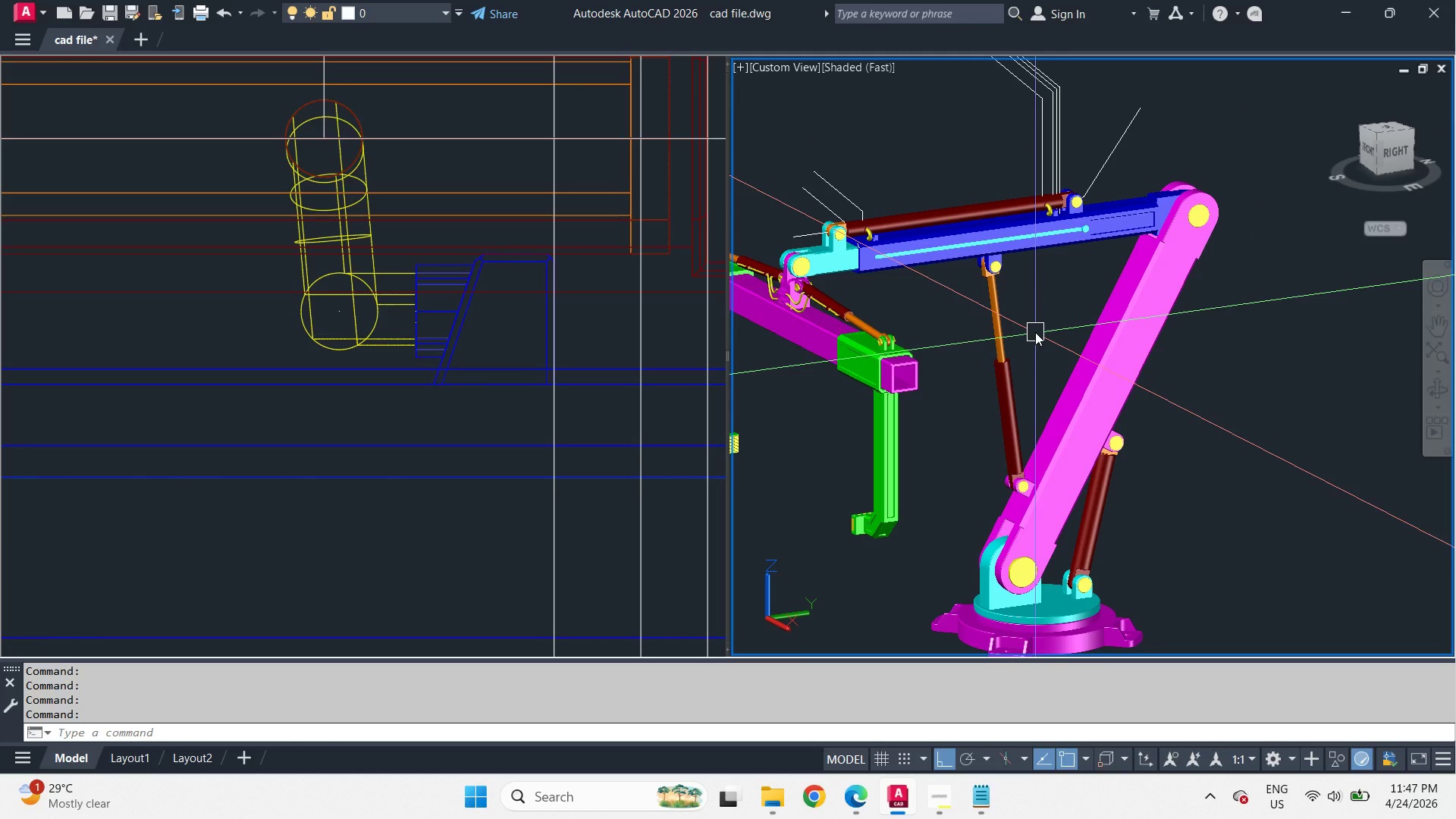 
scroll: coordinate [1035, 332], scroll_direction: up, amount: 1.0
 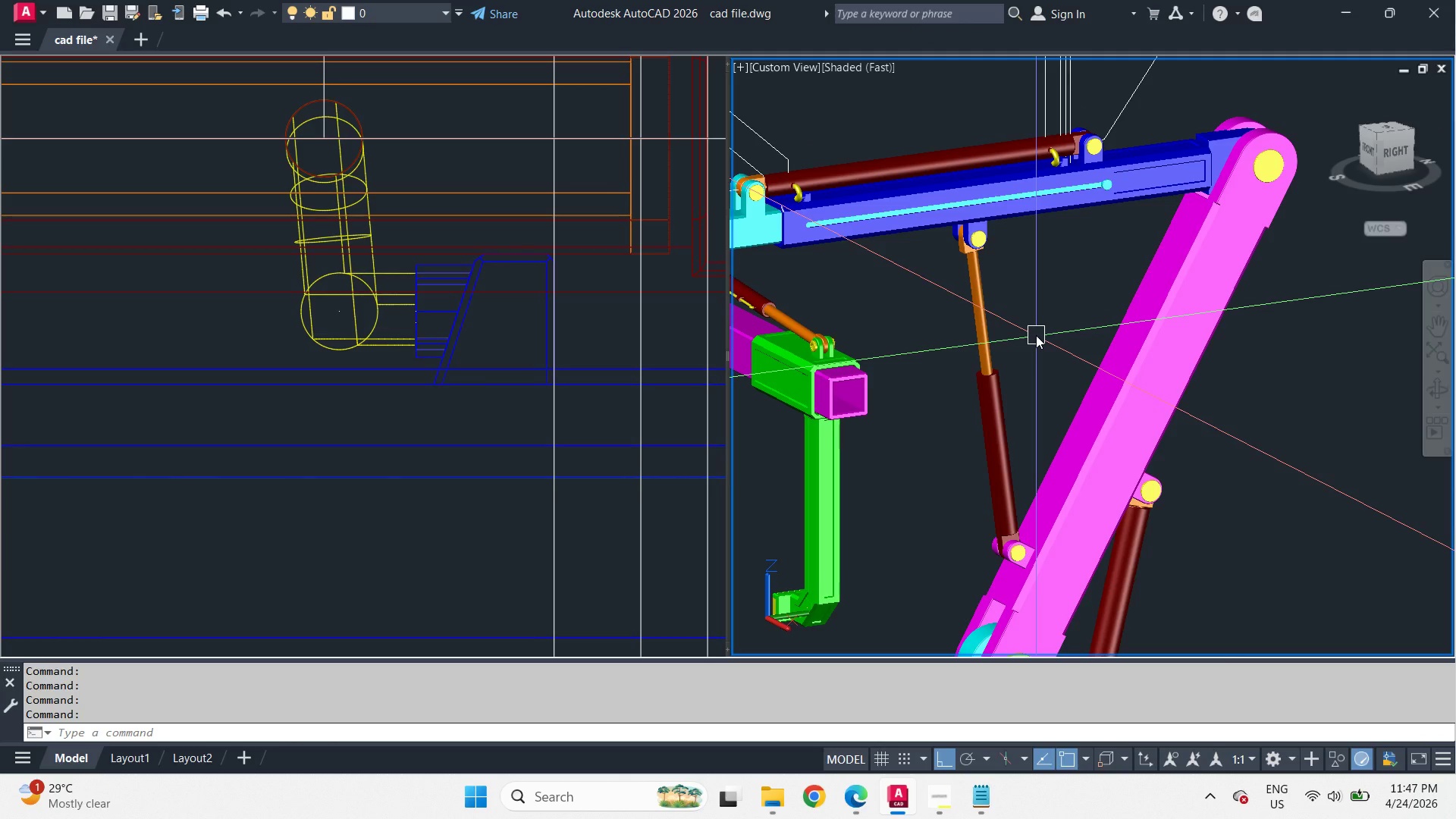 
wait(23.66)
 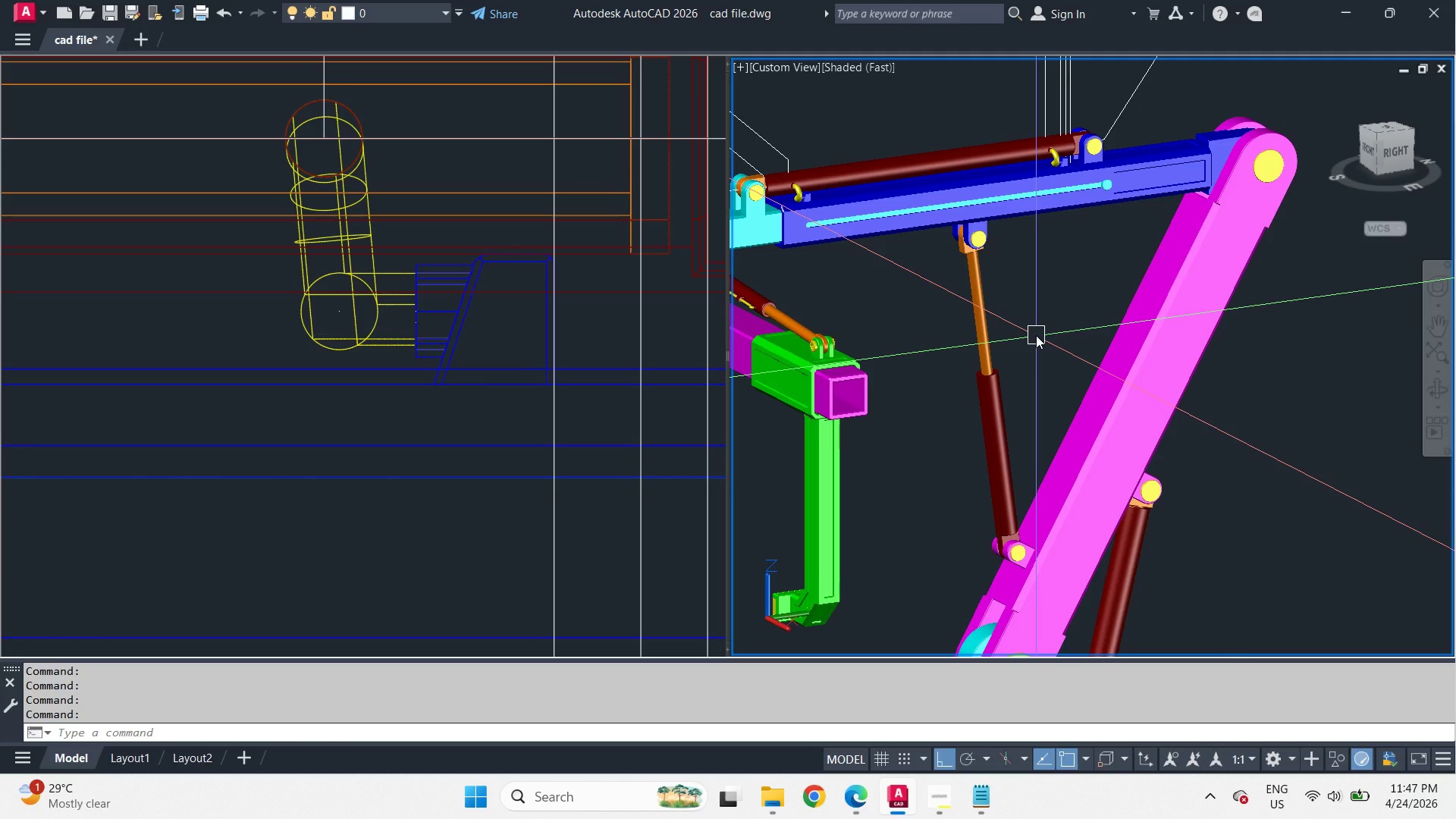 
scroll: coordinate [1103, 288], scroll_direction: down, amount: 1.0
 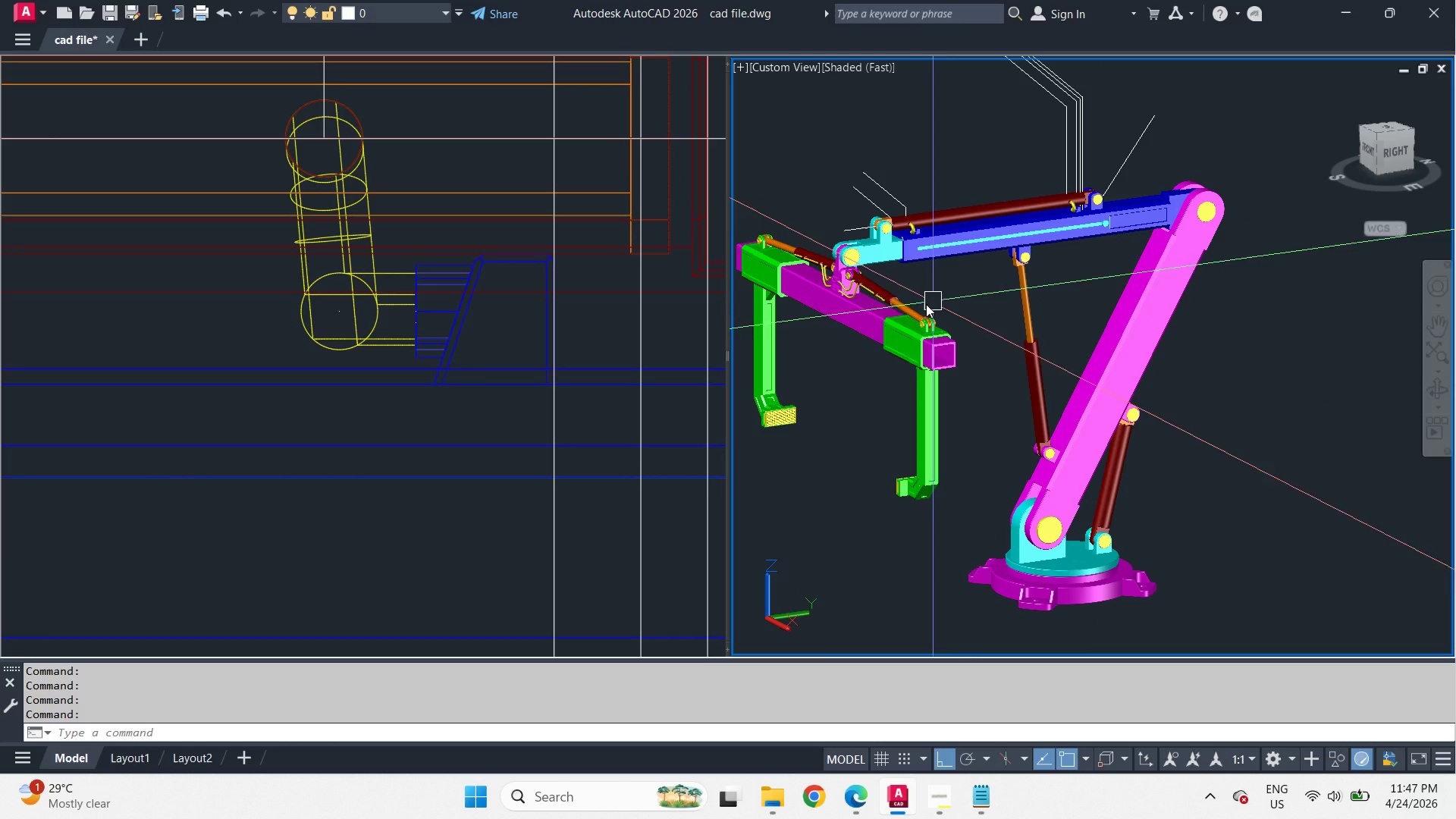 
scroll: coordinate [892, 322], scroll_direction: up, amount: 2.0
 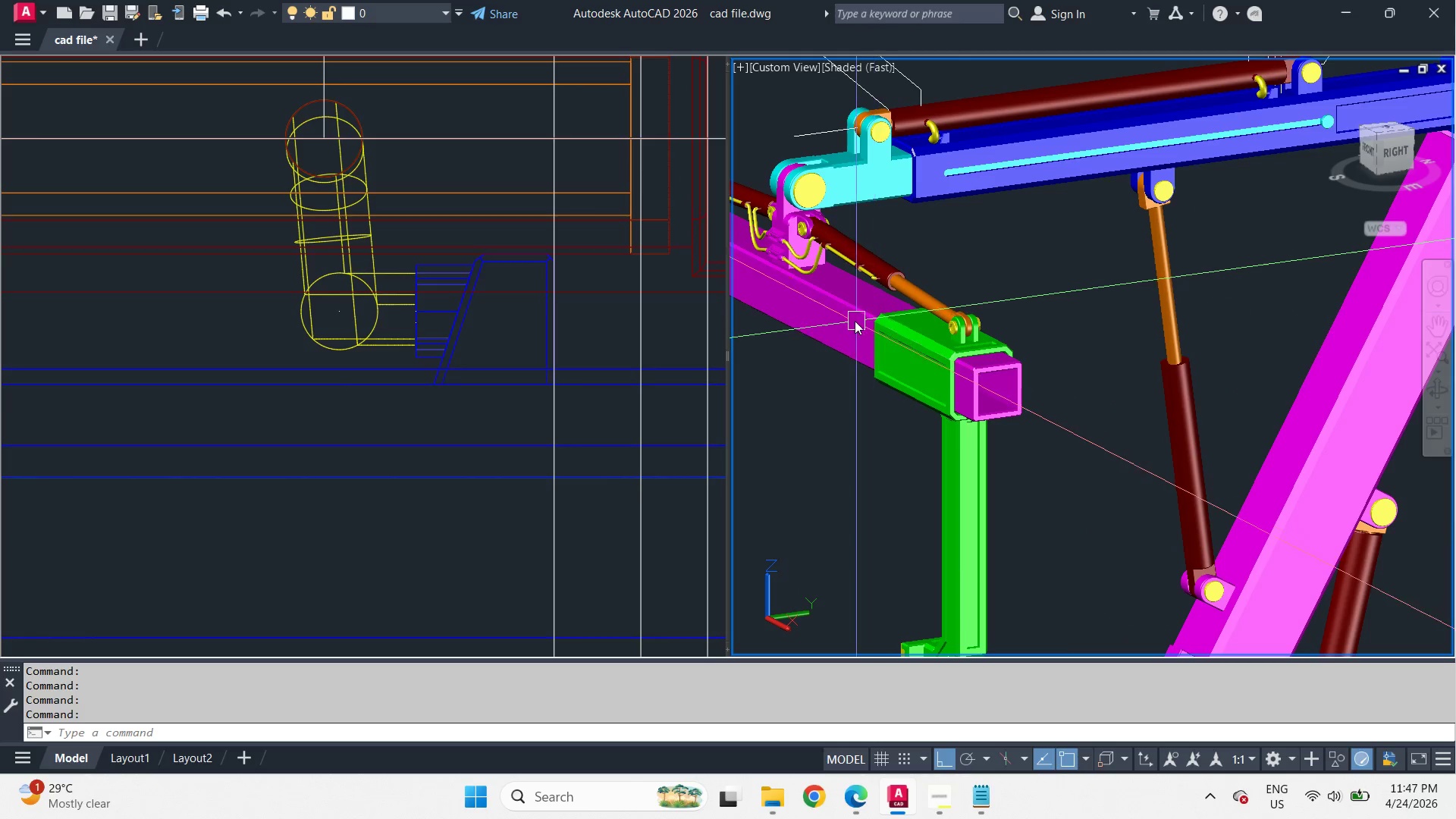 
hold_key(key=ShiftLeft, duration=1.8)
 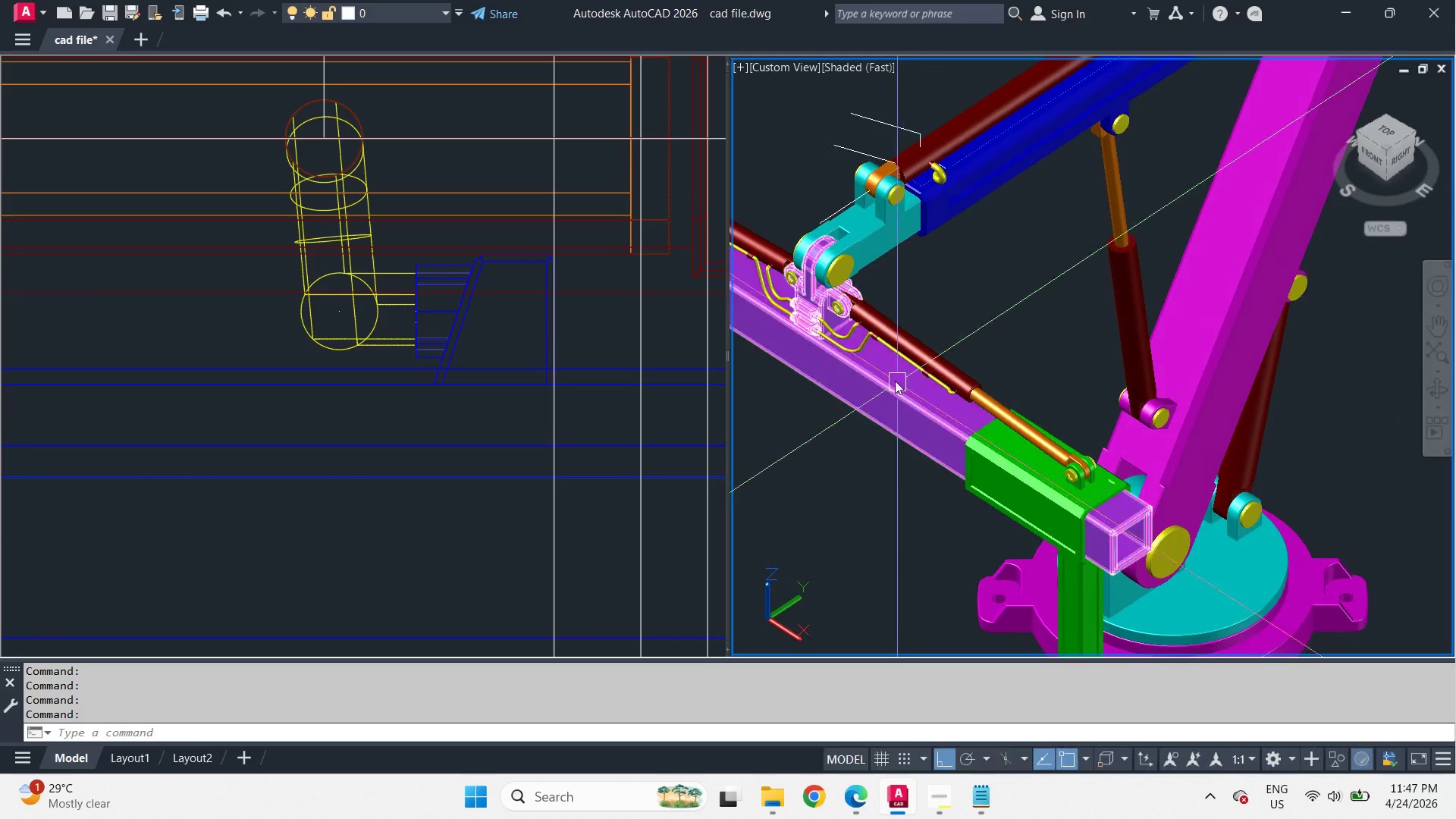 
scroll: coordinate [893, 378], scroll_direction: down, amount: 2.0
 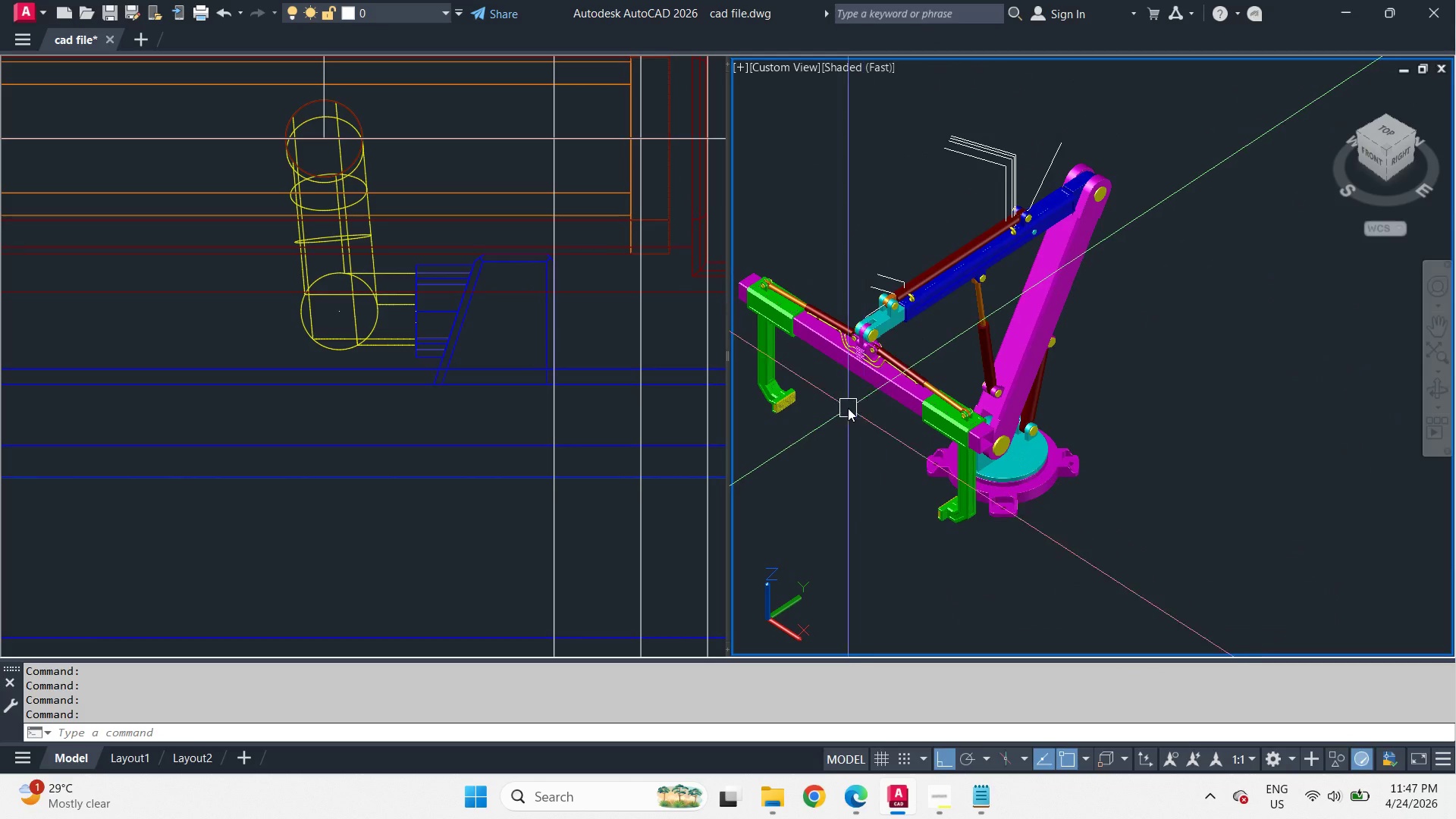 
scroll: coordinate [839, 388], scroll_direction: up, amount: 2.0
 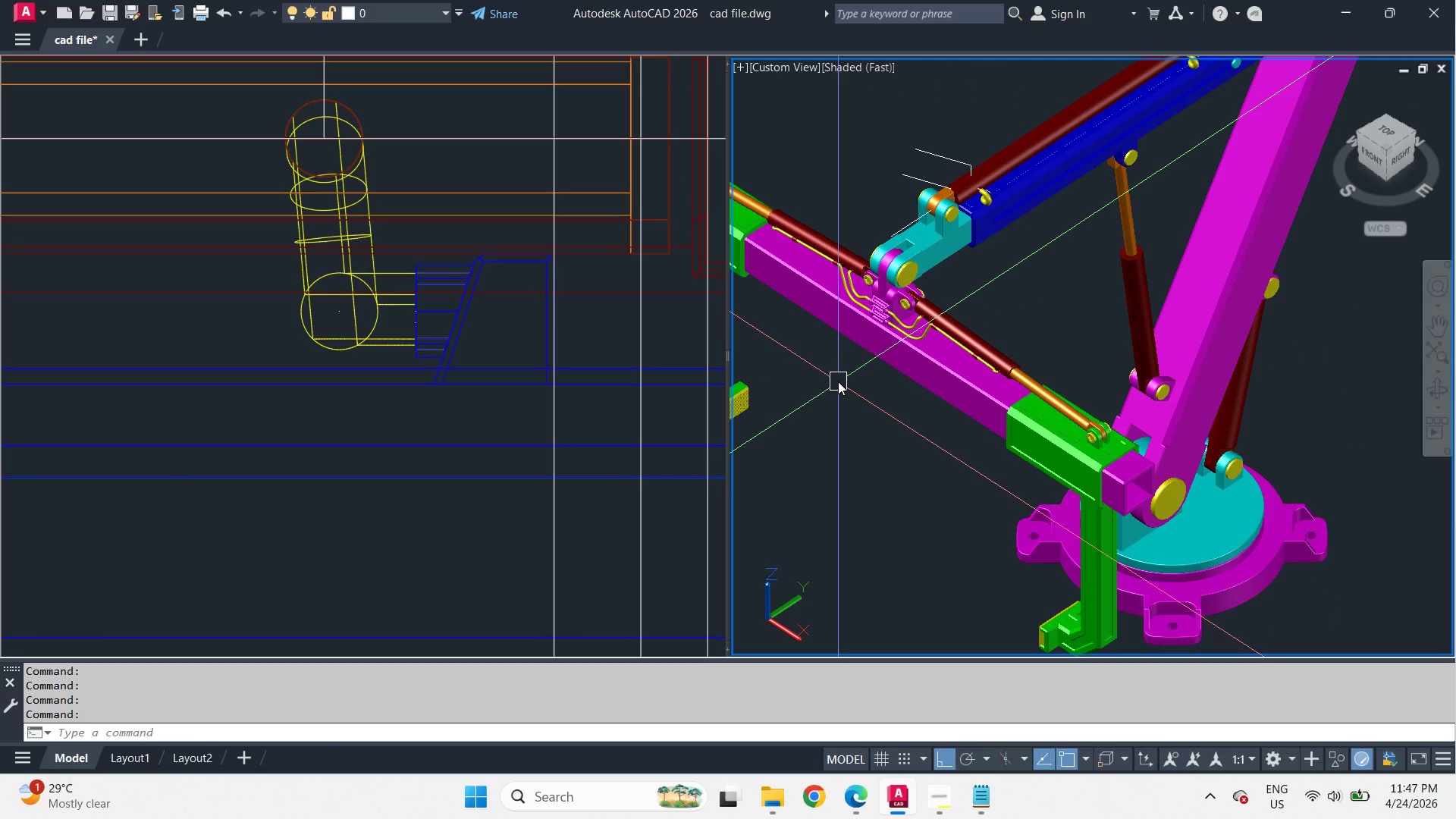 
scroll: coordinate [838, 381], scroll_direction: down, amount: 1.0
 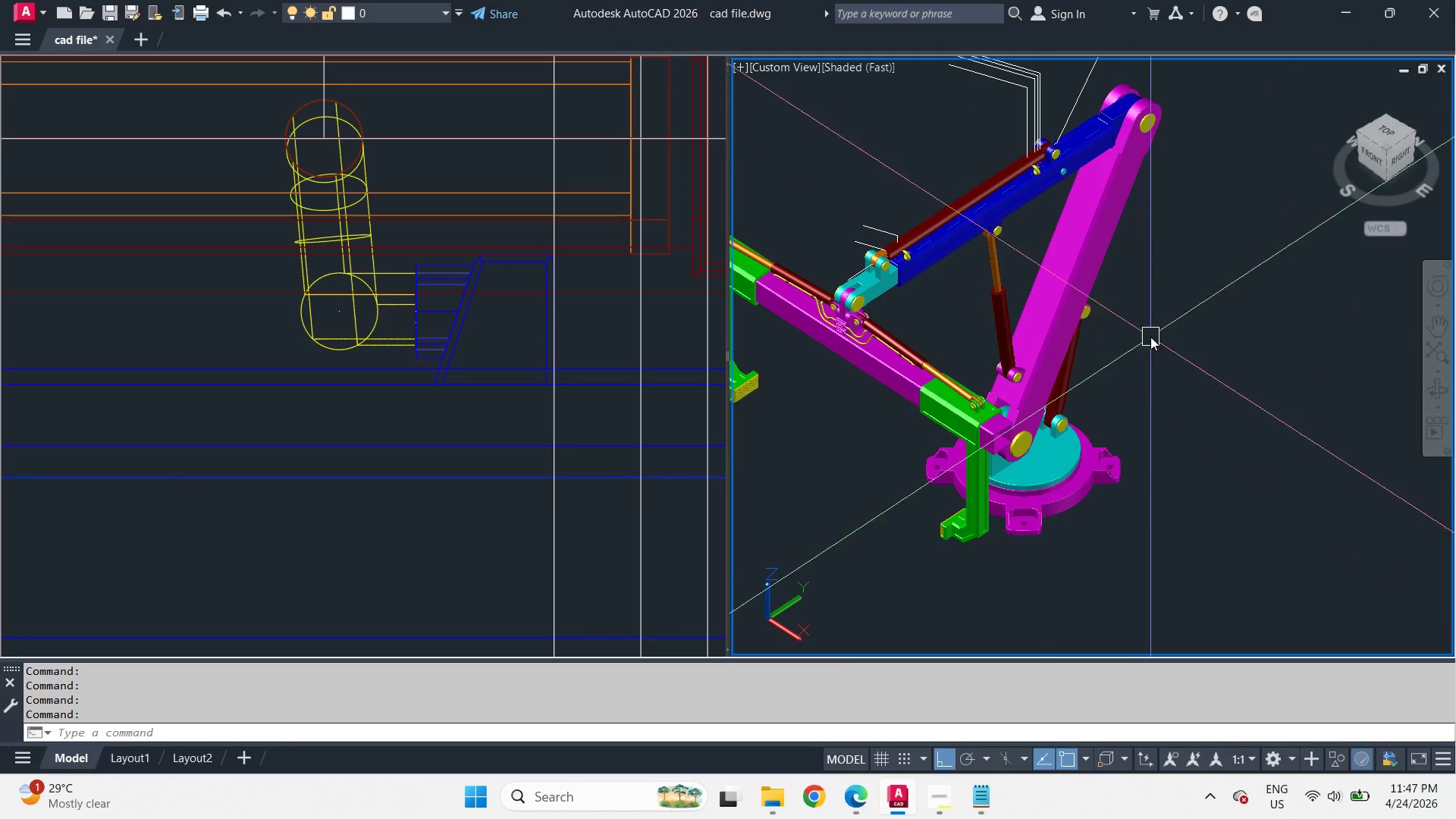 
hold_key(key=ShiftLeft, duration=2.27)
 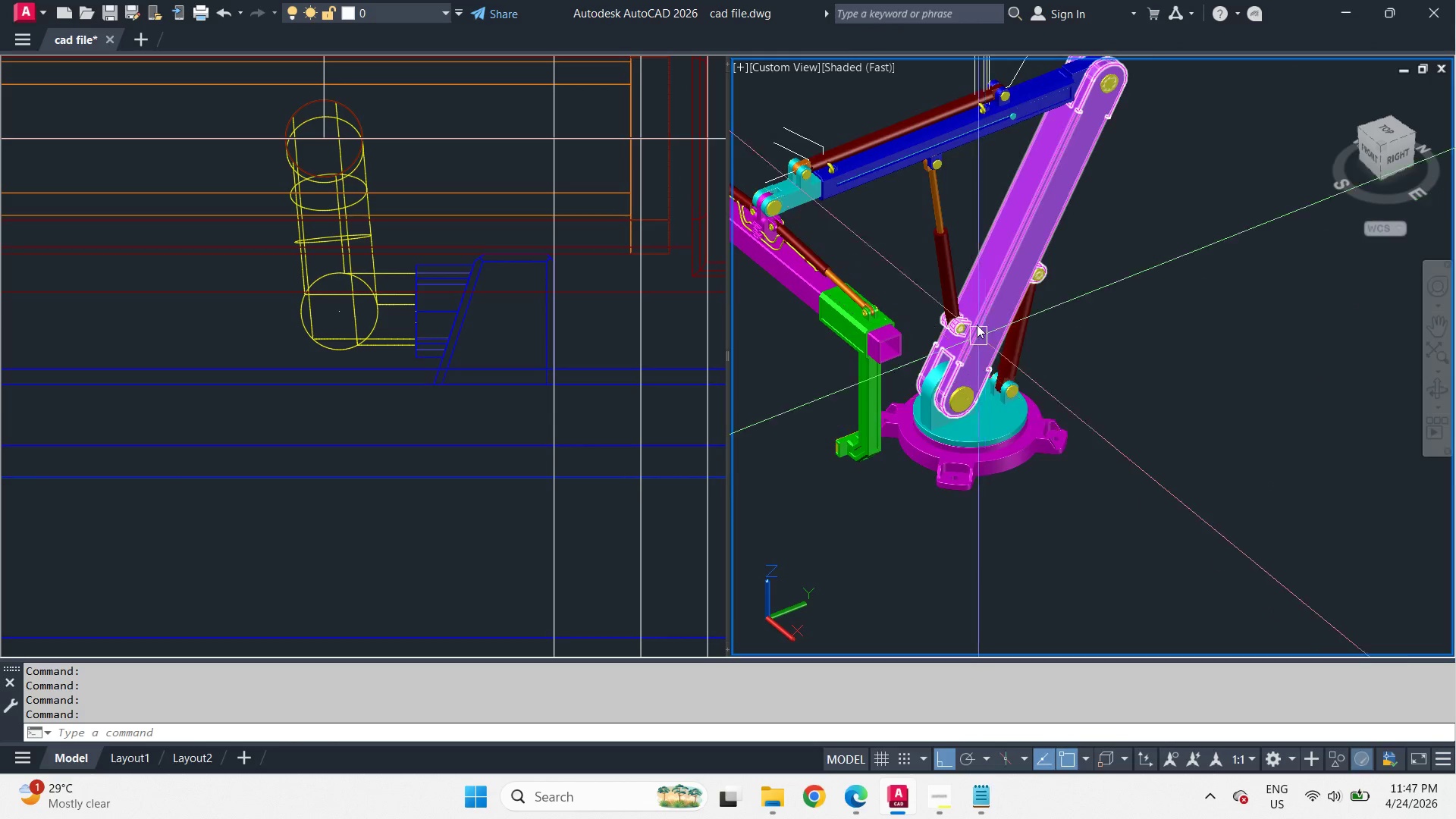 
scroll: coordinate [949, 216], scroll_direction: up, amount: 3.0
 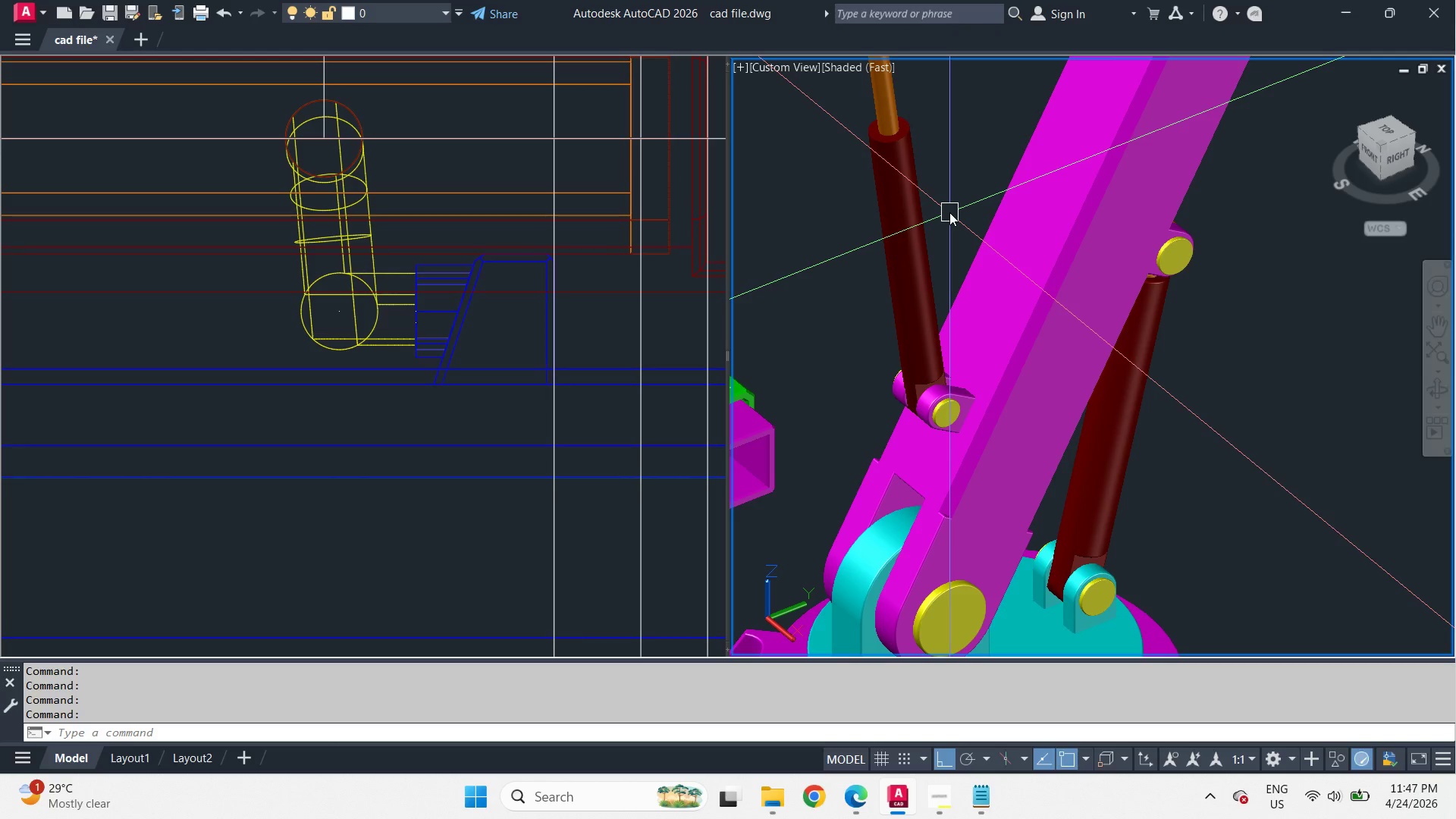 
key(Escape)
 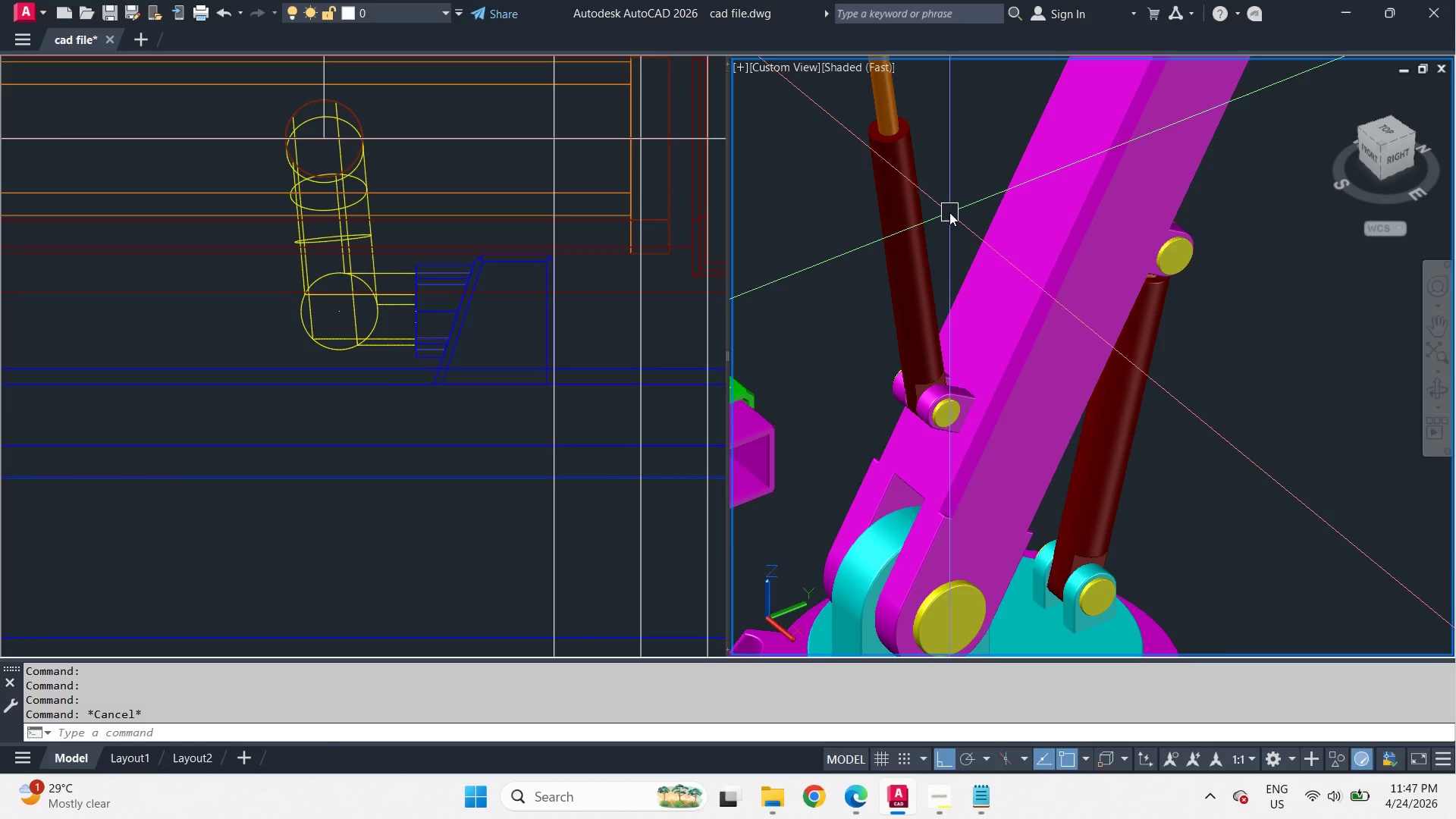 
scroll: coordinate [949, 212], scroll_direction: down, amount: 2.0
 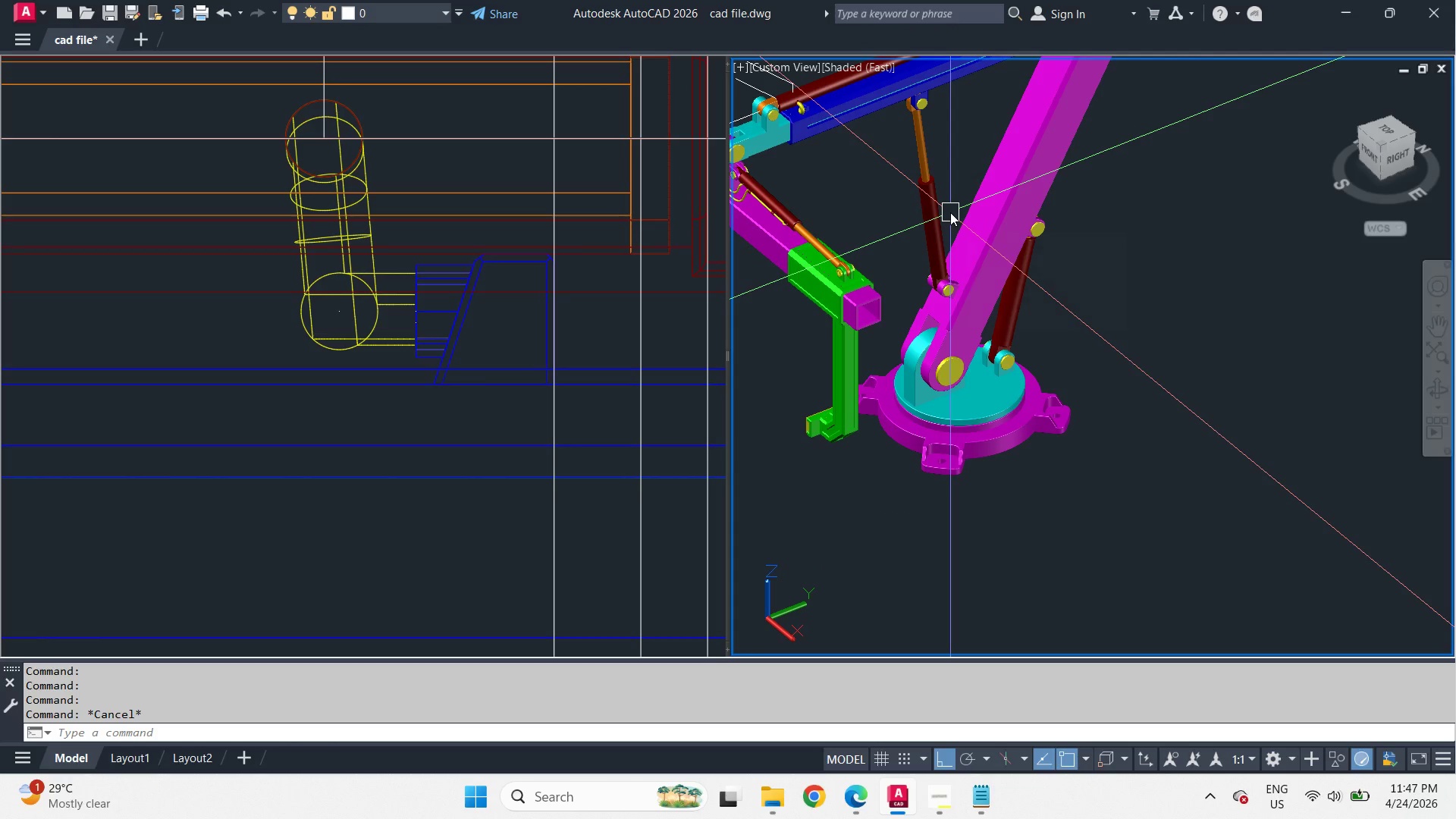 
hold_key(key=ShiftLeft, duration=4.08)
 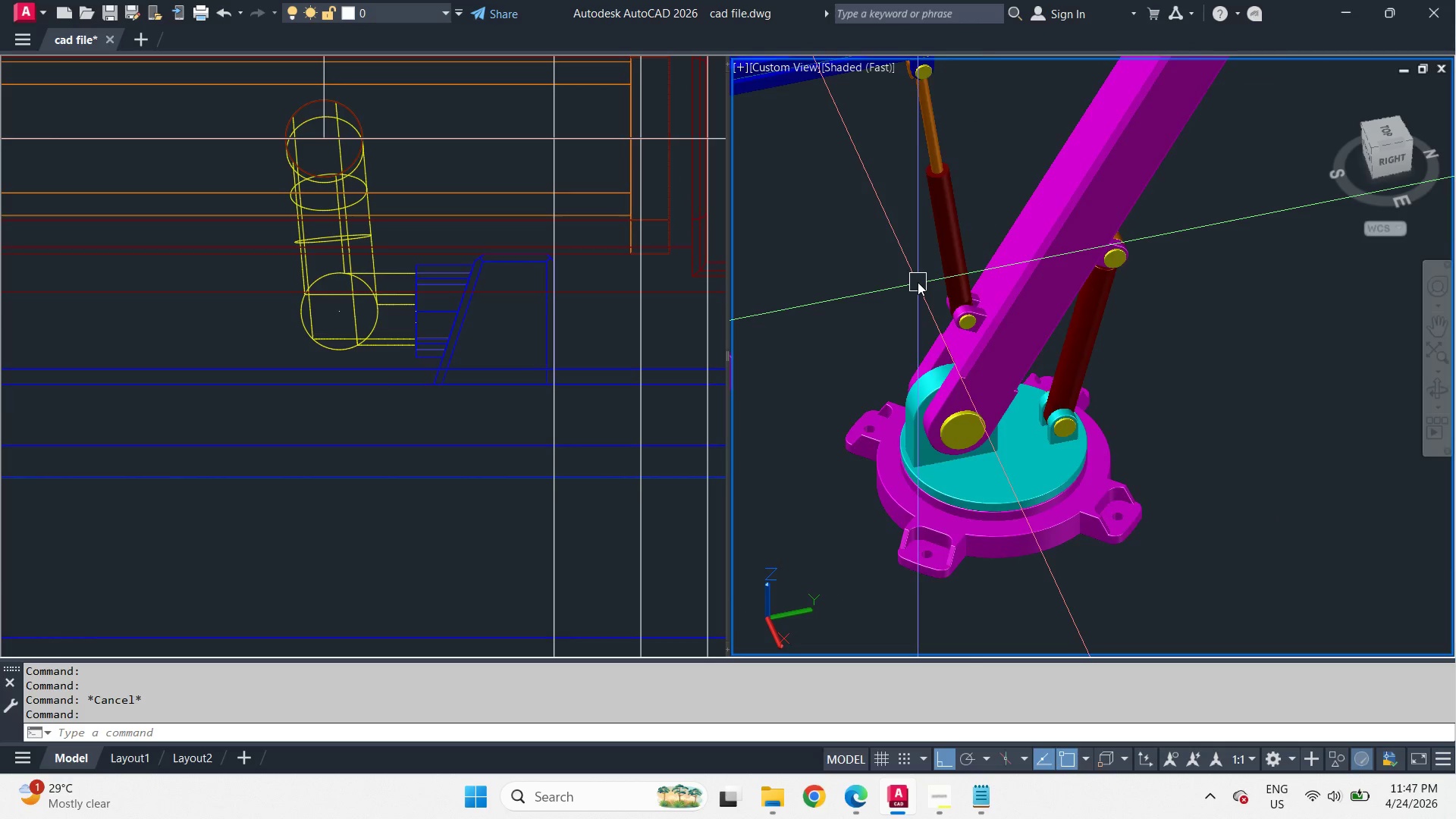 
scroll: coordinate [950, 212], scroll_direction: up, amount: 1.0
 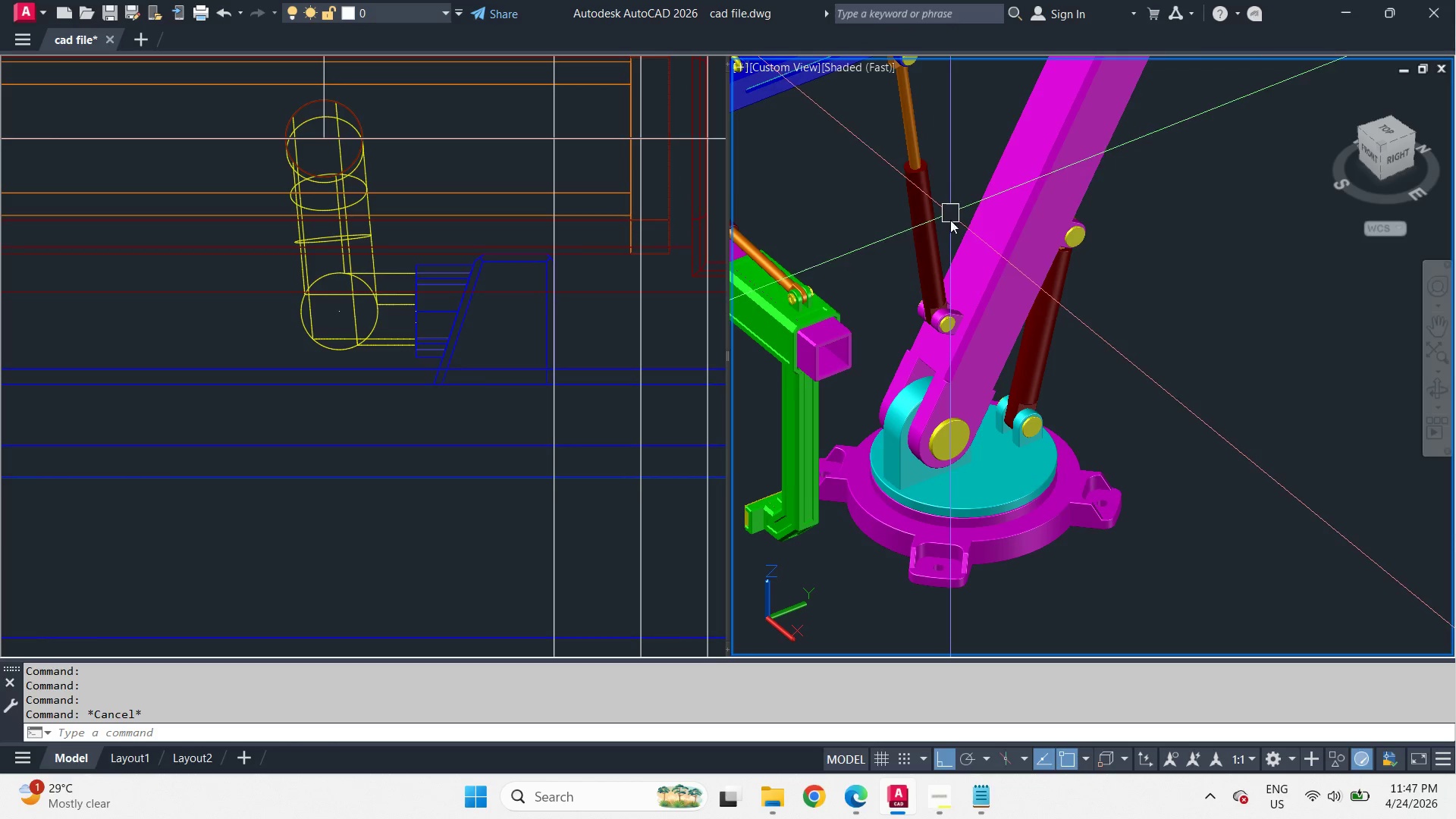 
scroll: coordinate [918, 282], scroll_direction: down, amount: 1.0
 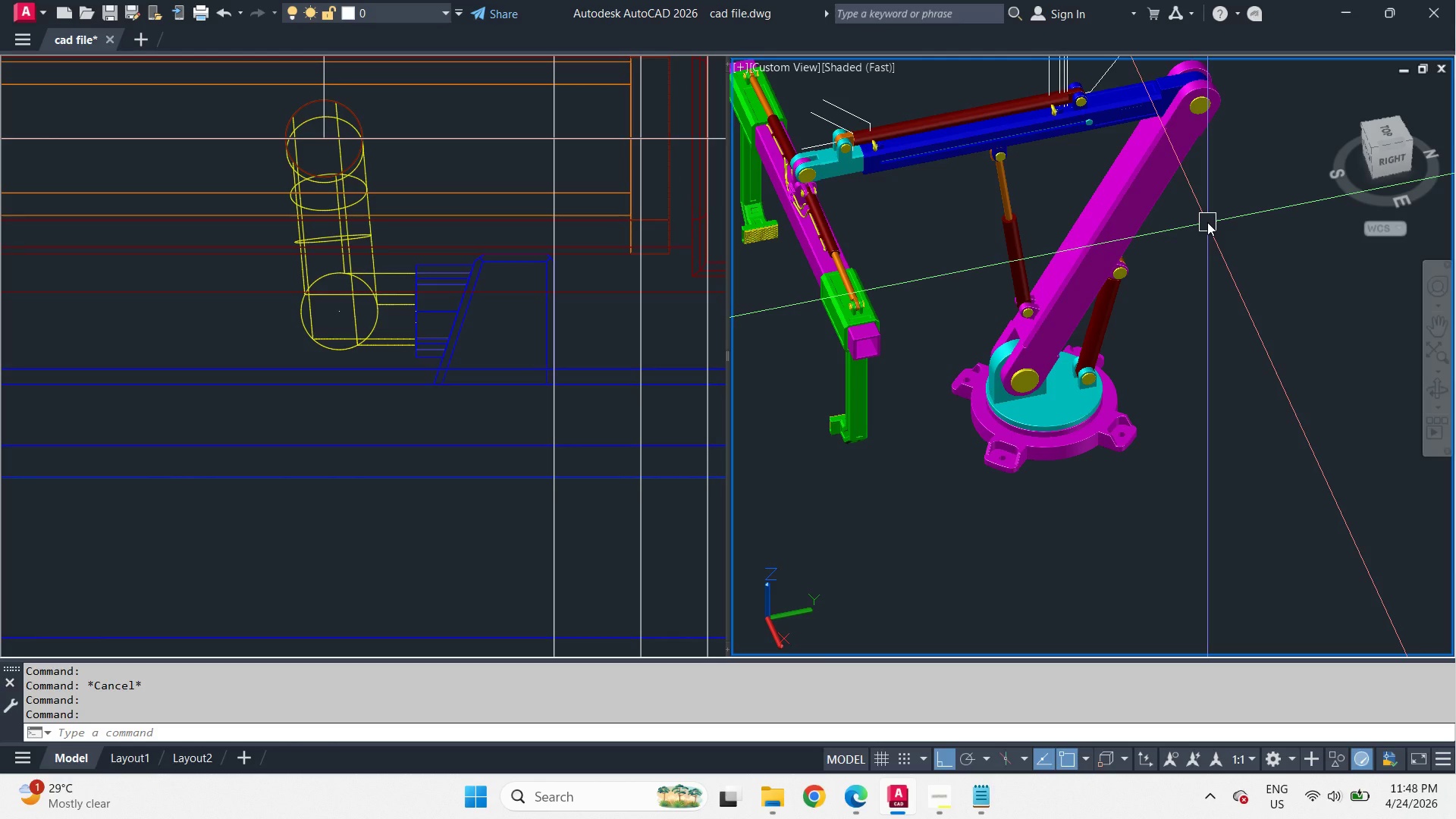 
wait(14.18)
 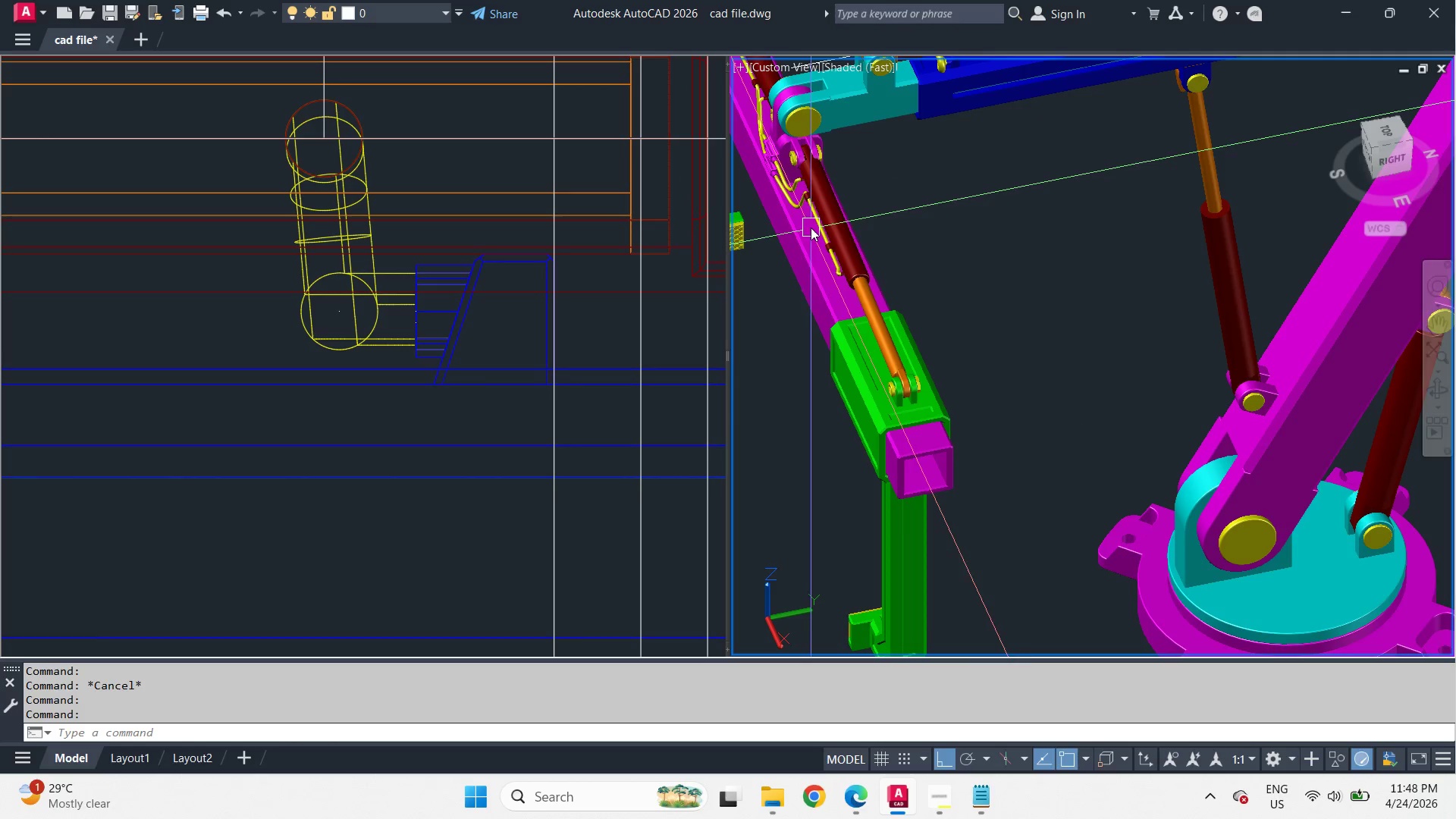 
hold_key(key=ShiftLeft, duration=4.14)
 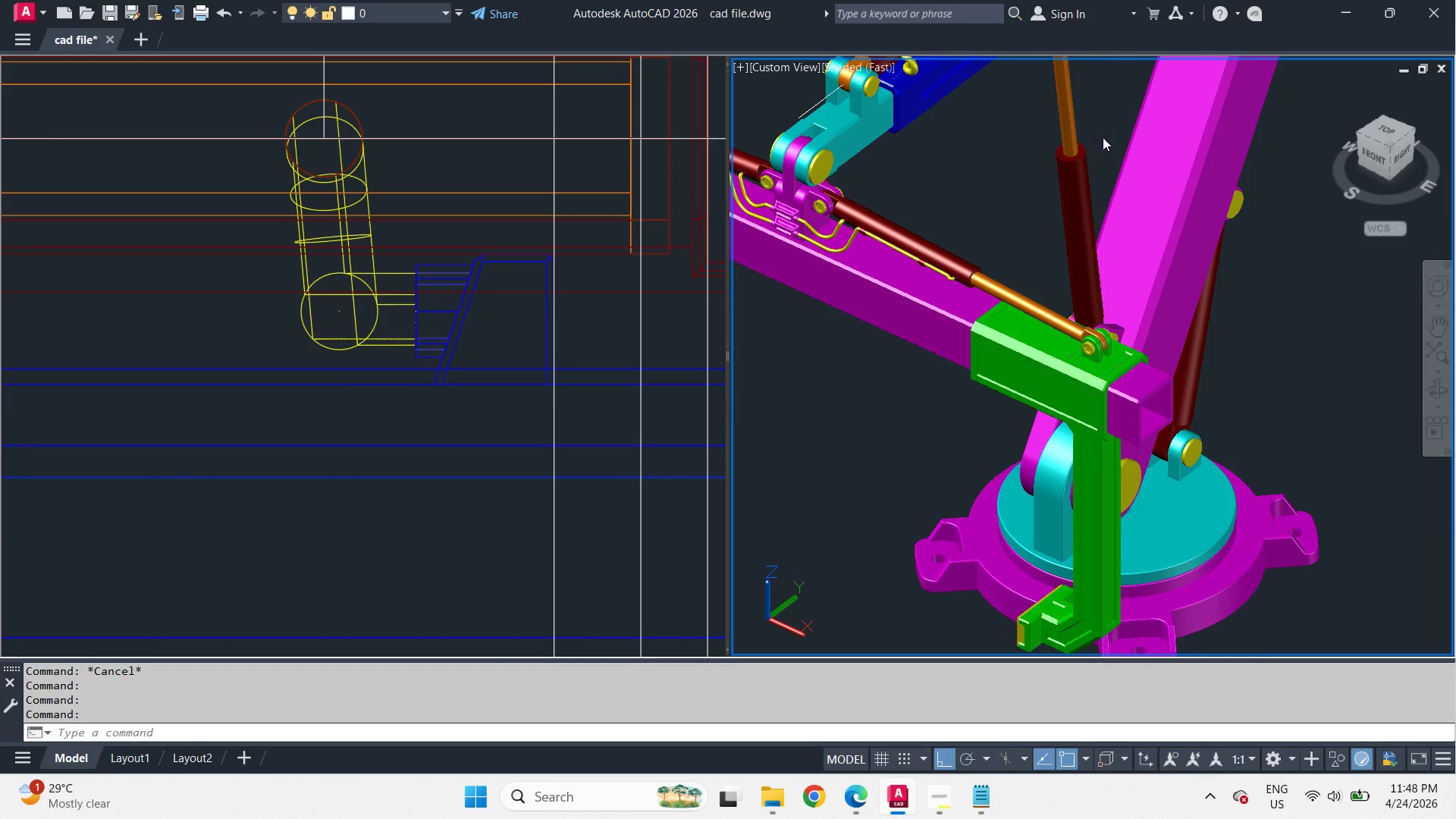 
scroll: coordinate [811, 228], scroll_direction: up, amount: 2.0
 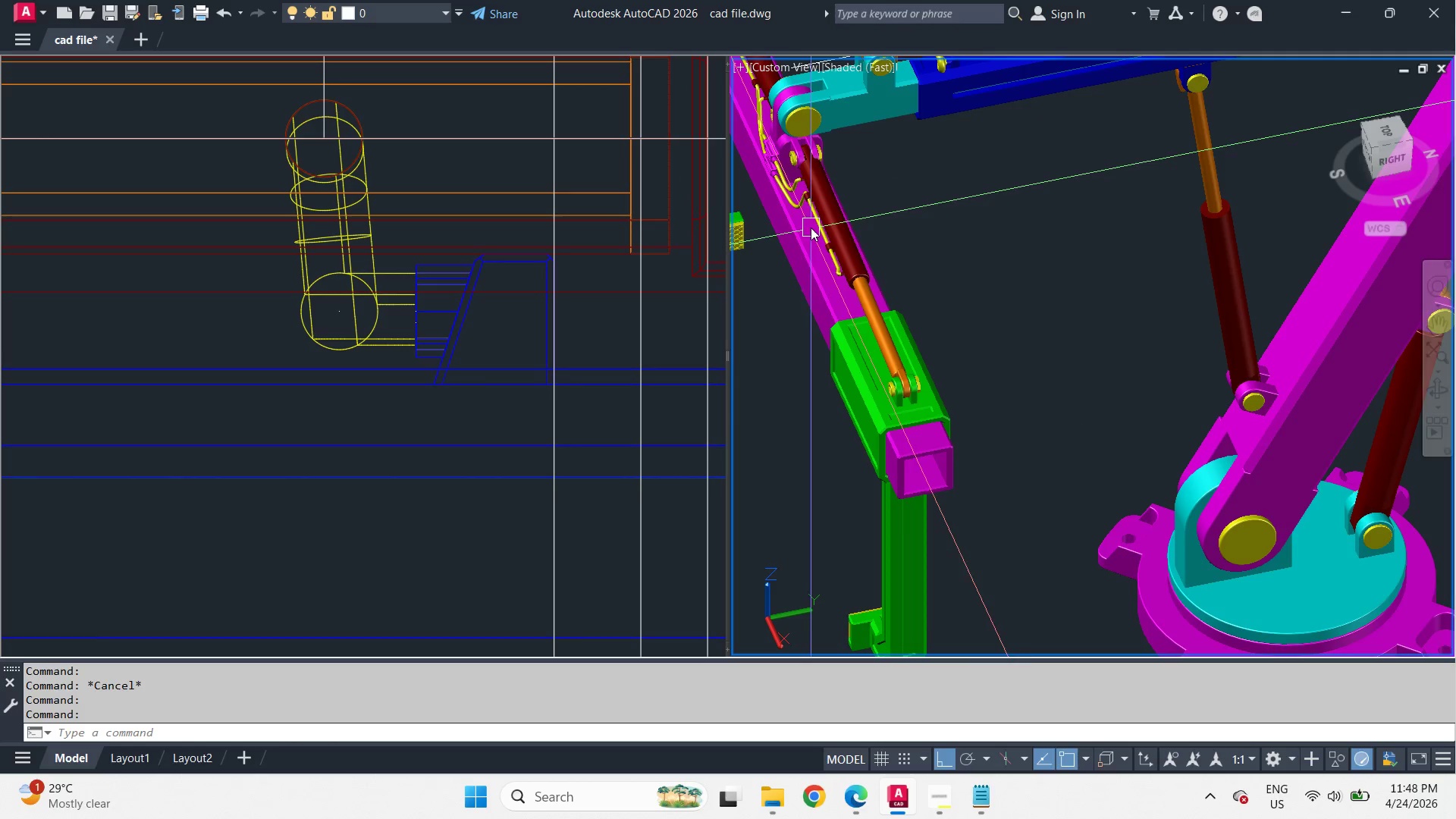 
hold_key(key=ShiftLeft, duration=3.23)
 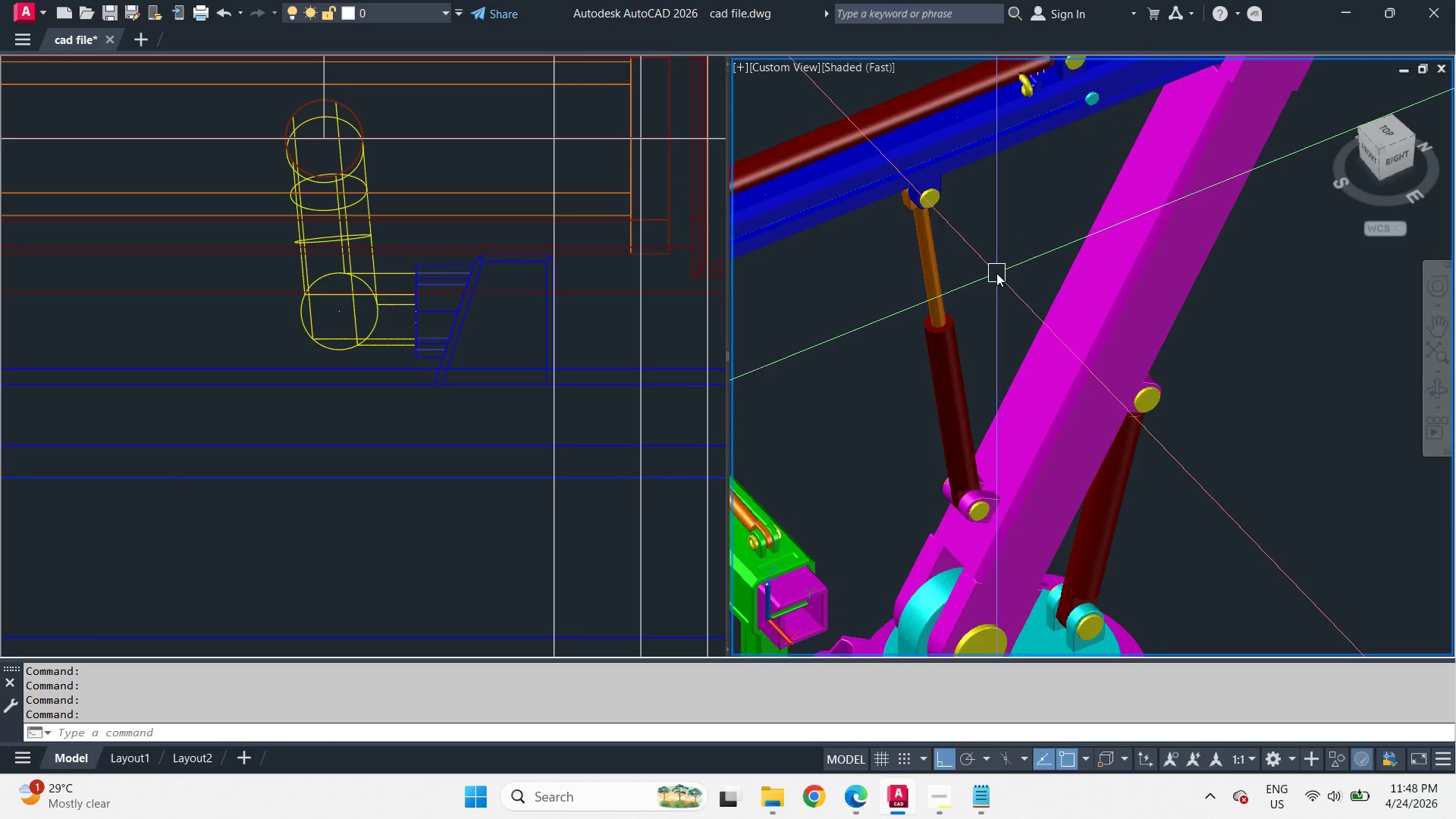 
scroll: coordinate [996, 273], scroll_direction: down, amount: 2.0
 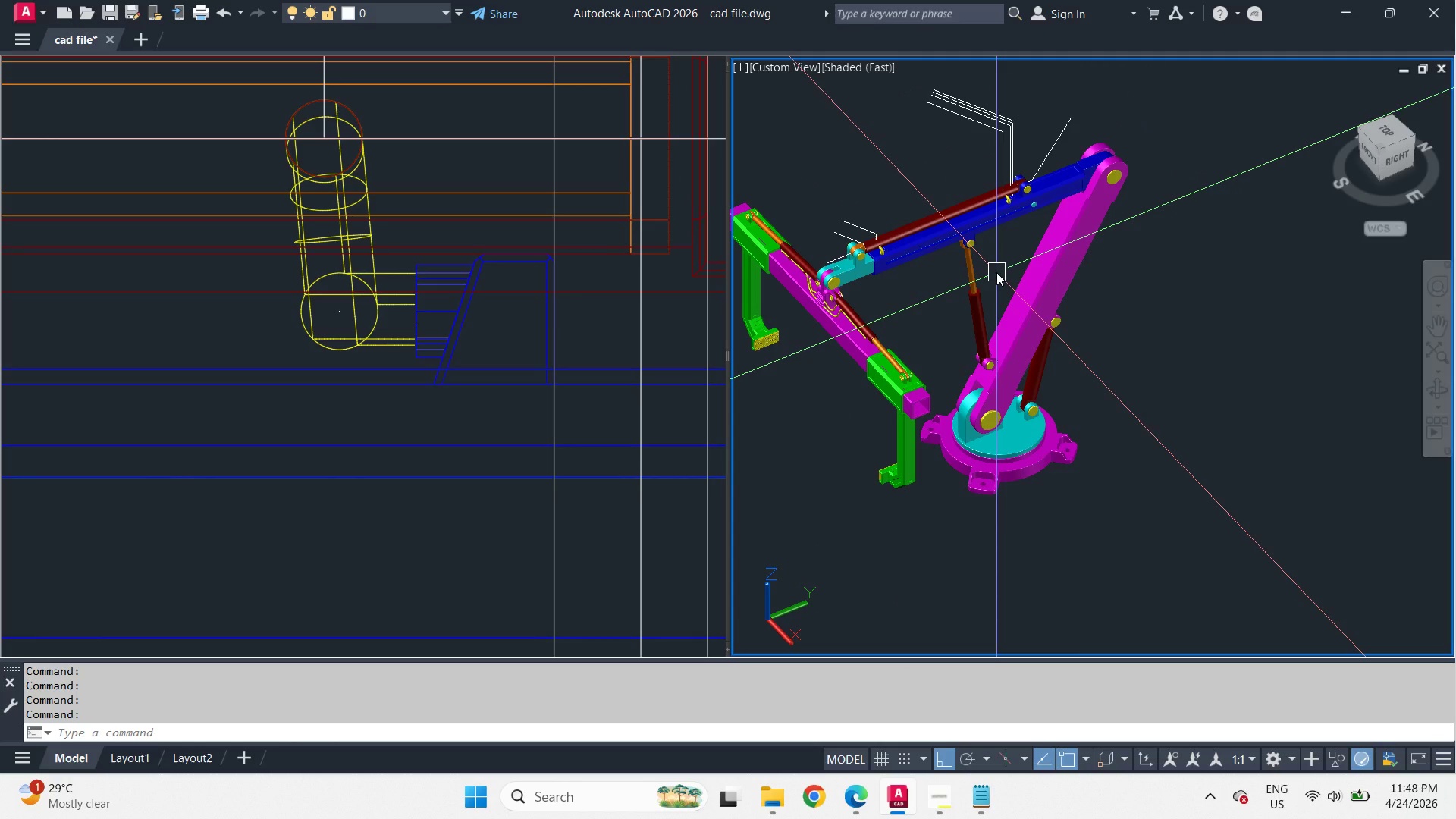 
scroll: coordinate [1005, 312], scroll_direction: up, amount: 4.0
 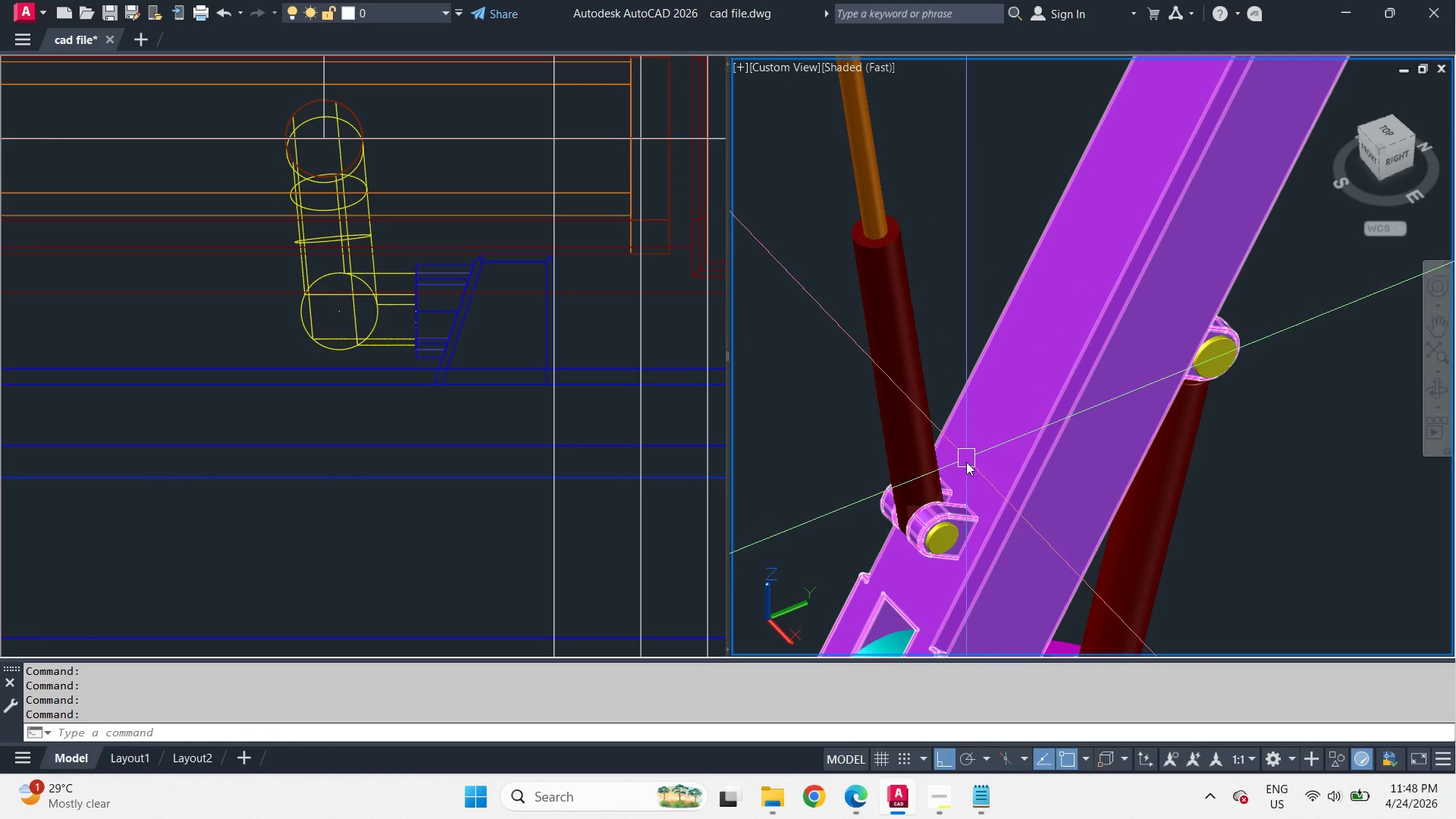 
hold_key(key=ShiftLeft, duration=1.84)
 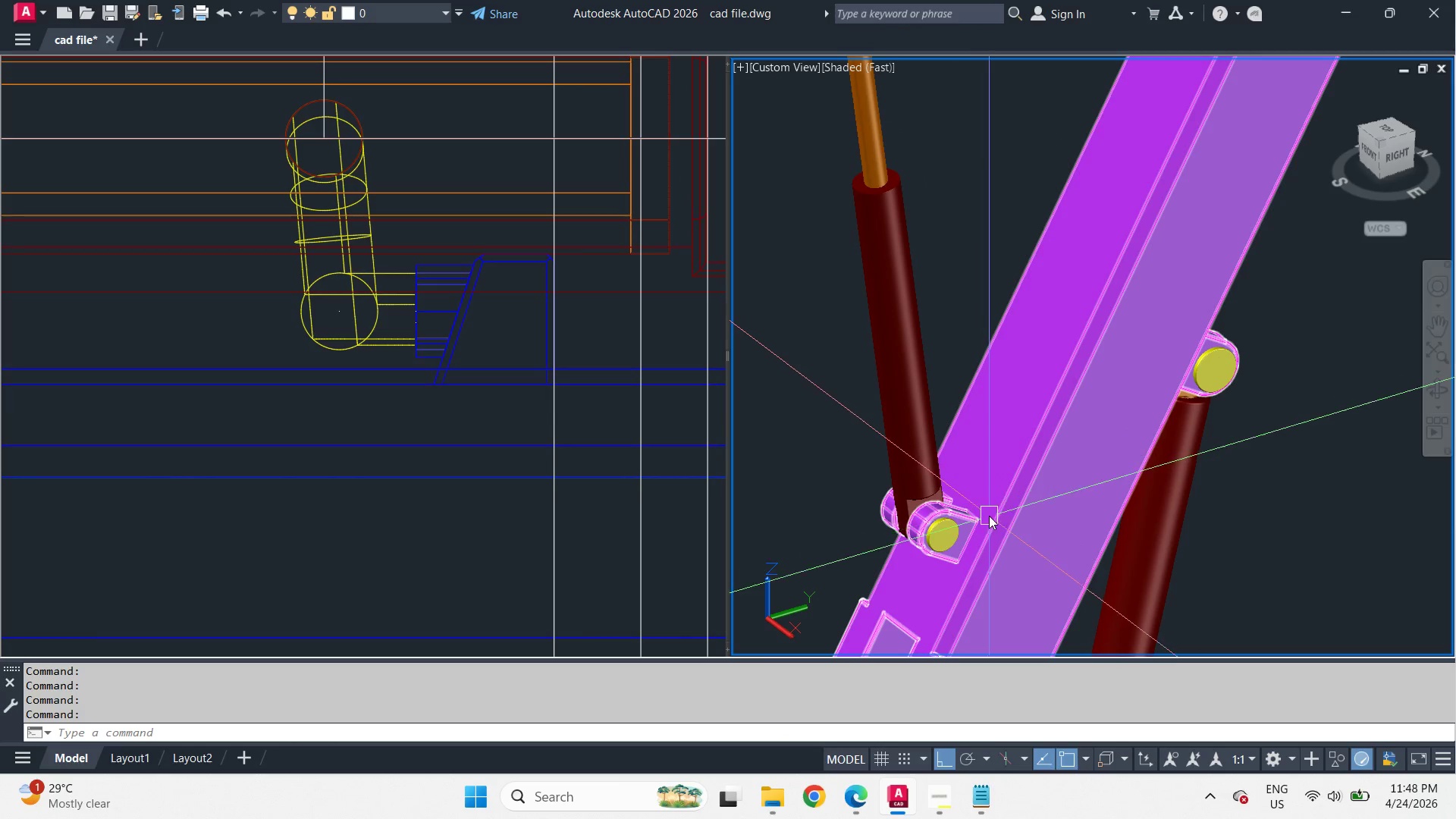 
scroll: coordinate [990, 516], scroll_direction: down, amount: 3.0
 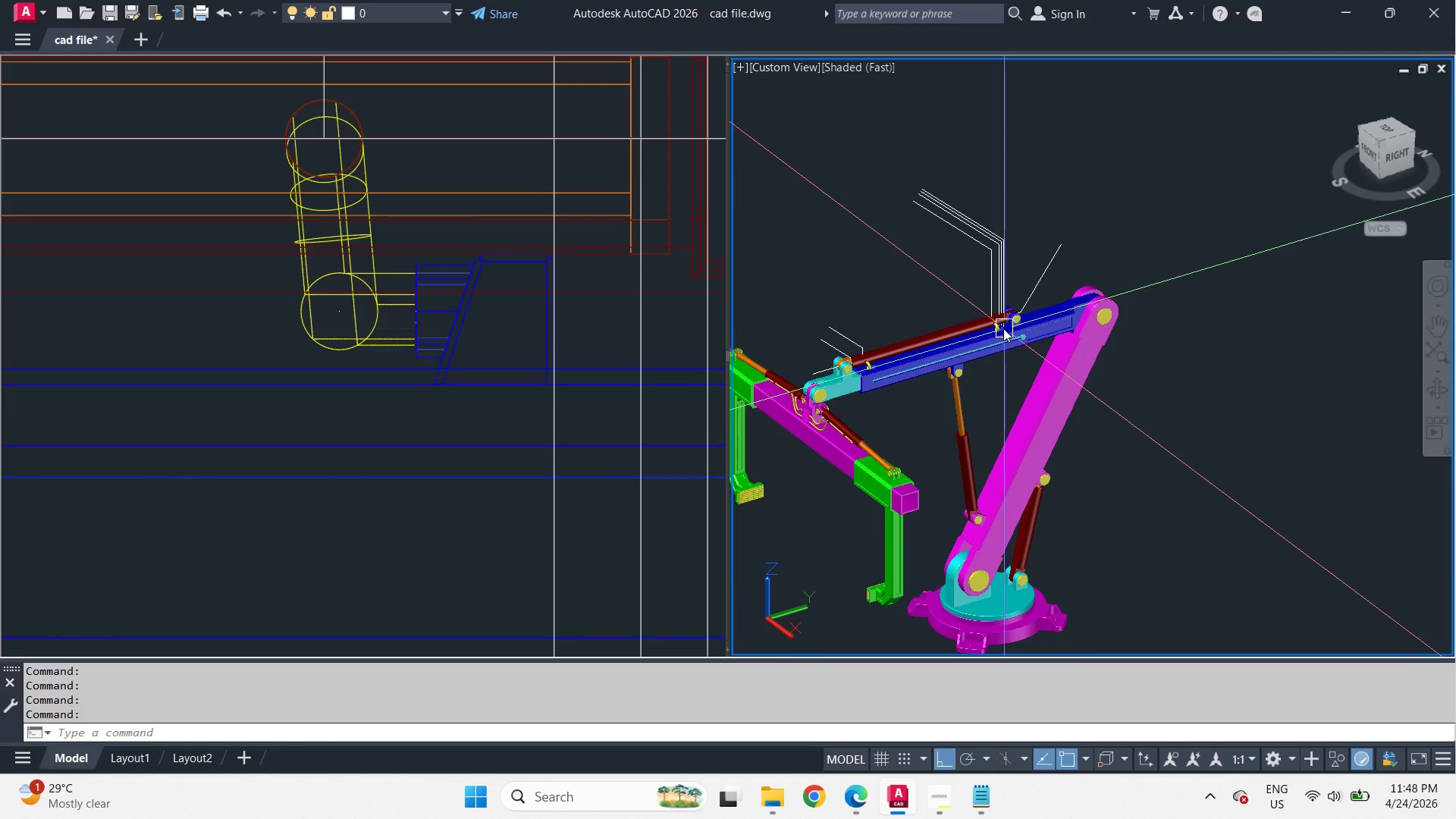 
hold_key(key=ShiftLeft, duration=5.64)
 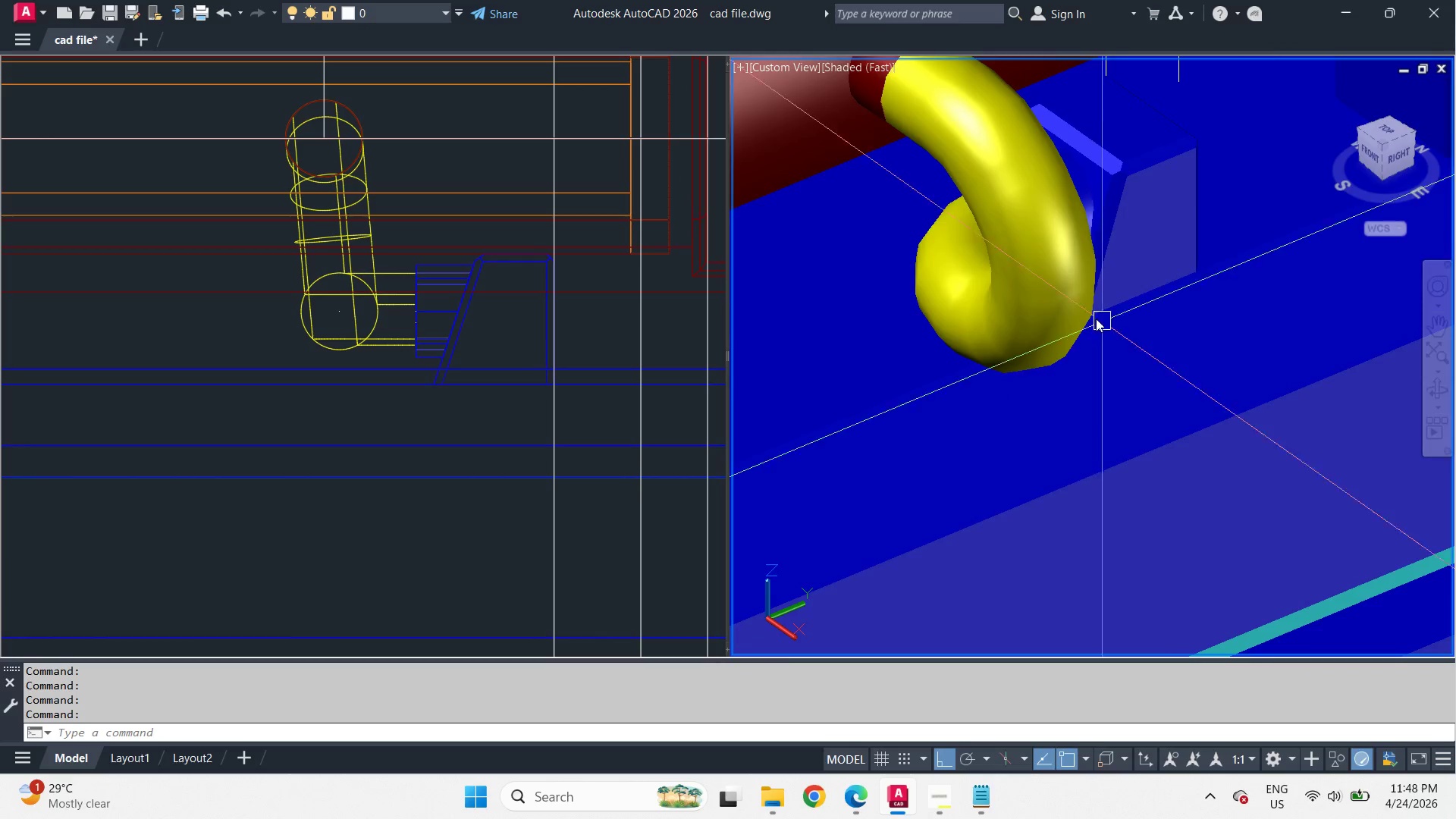 
scroll: coordinate [1059, 308], scroll_direction: up, amount: 10.0
 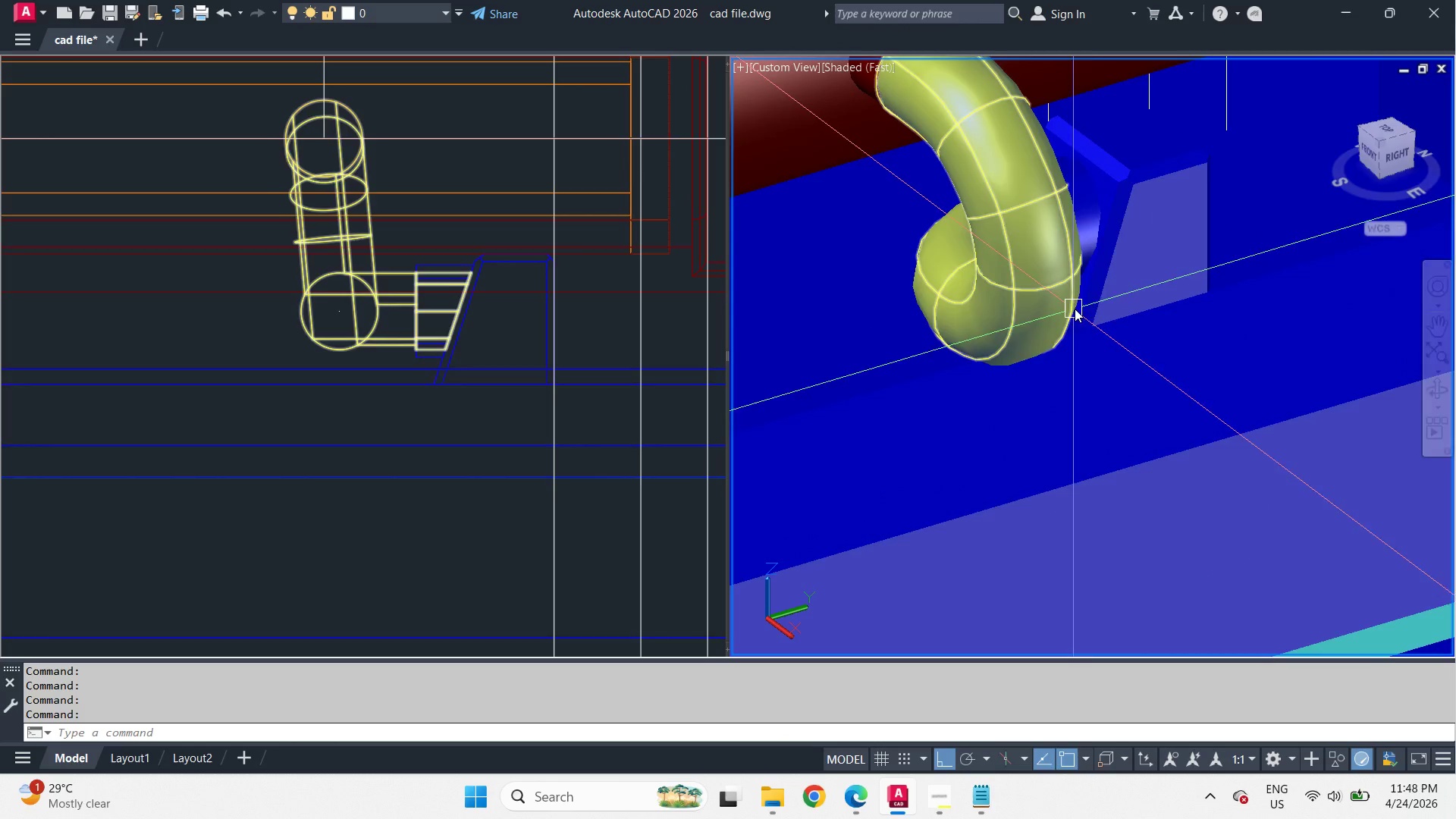 
scroll: coordinate [909, 287], scroll_direction: down, amount: 5.0
 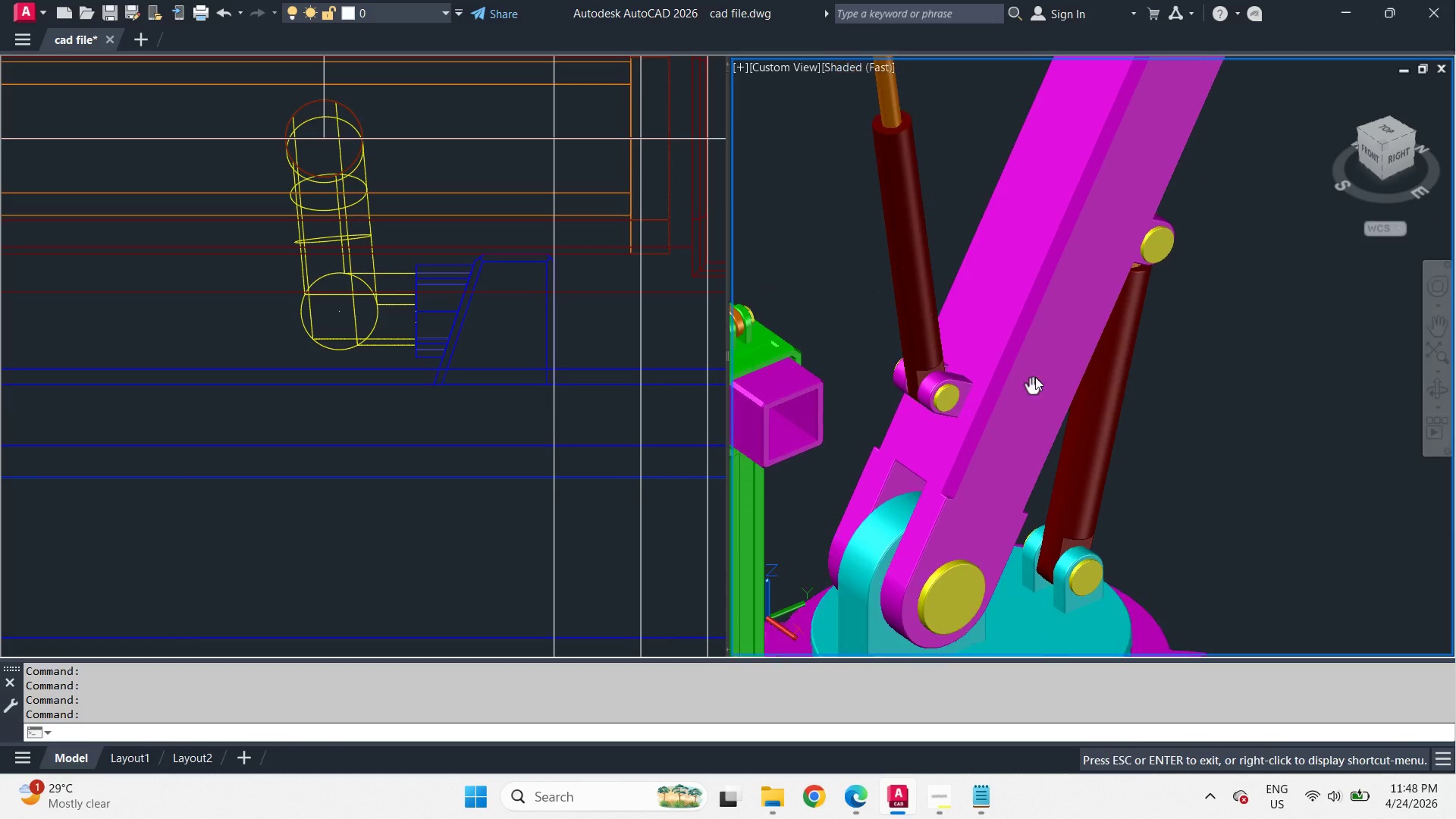 
scroll: coordinate [937, 347], scroll_direction: up, amount: 2.0
 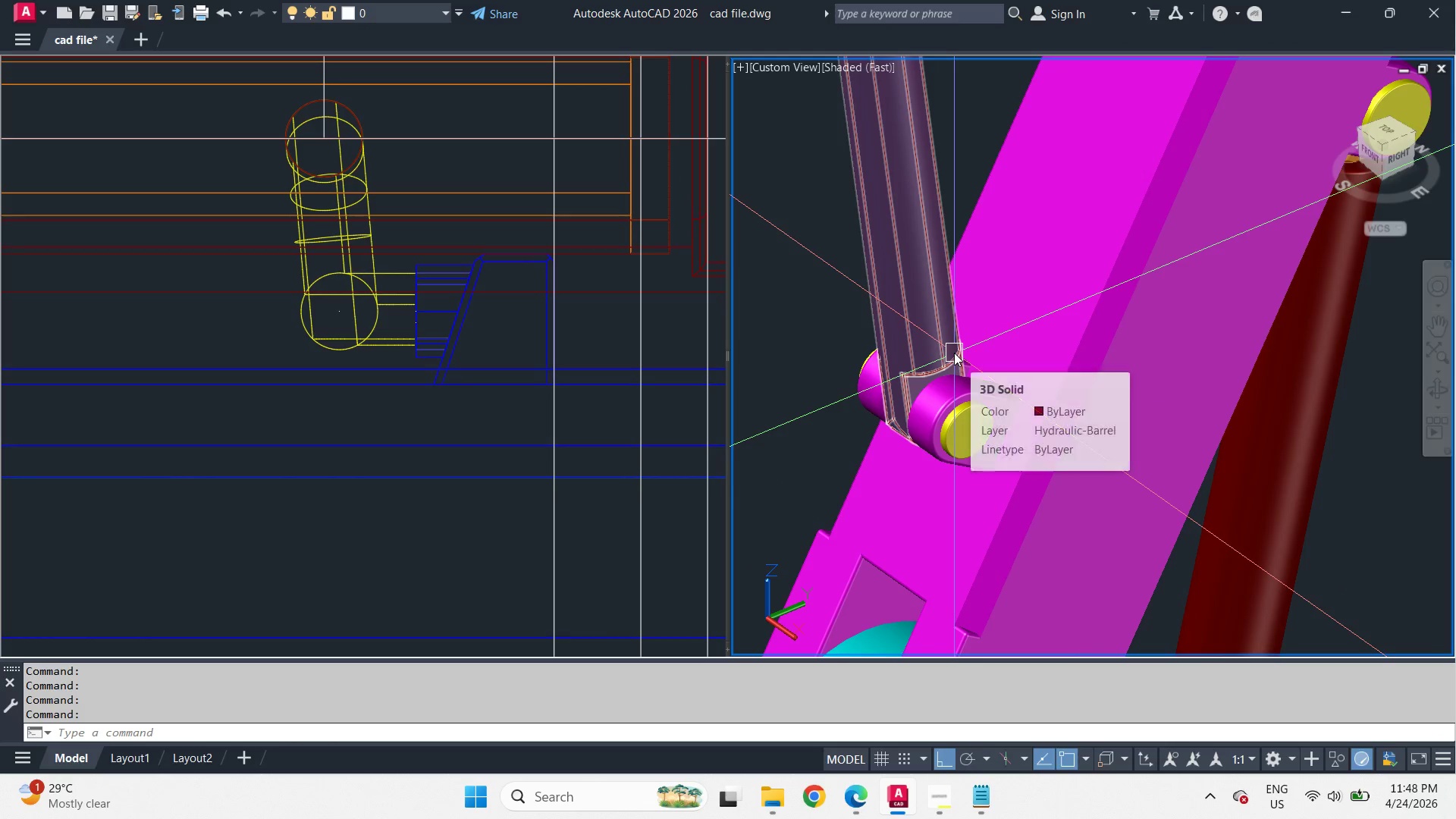 
left_click([432, 539])
 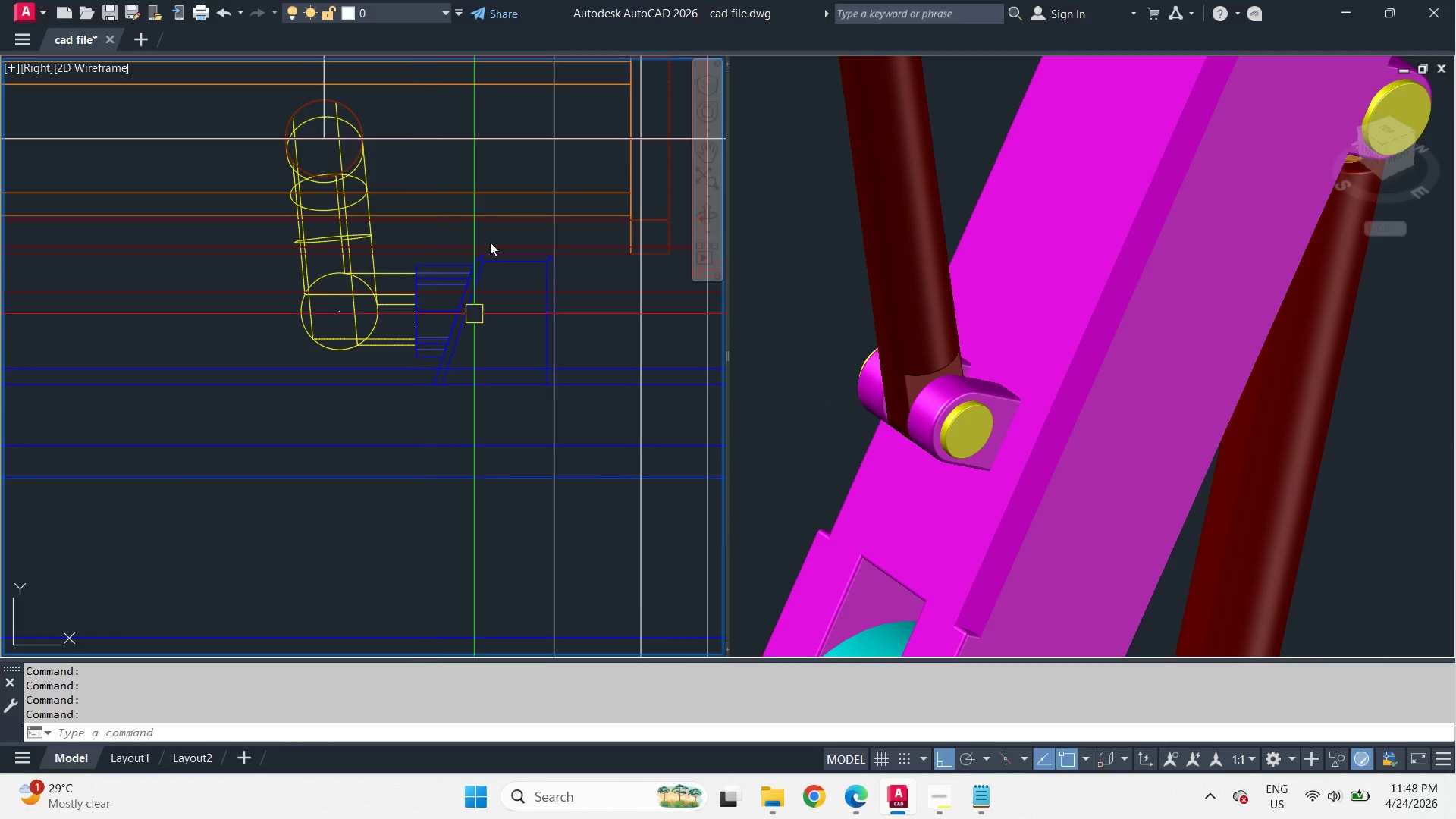 
scroll: coordinate [497, 215], scroll_direction: down, amount: 4.0
 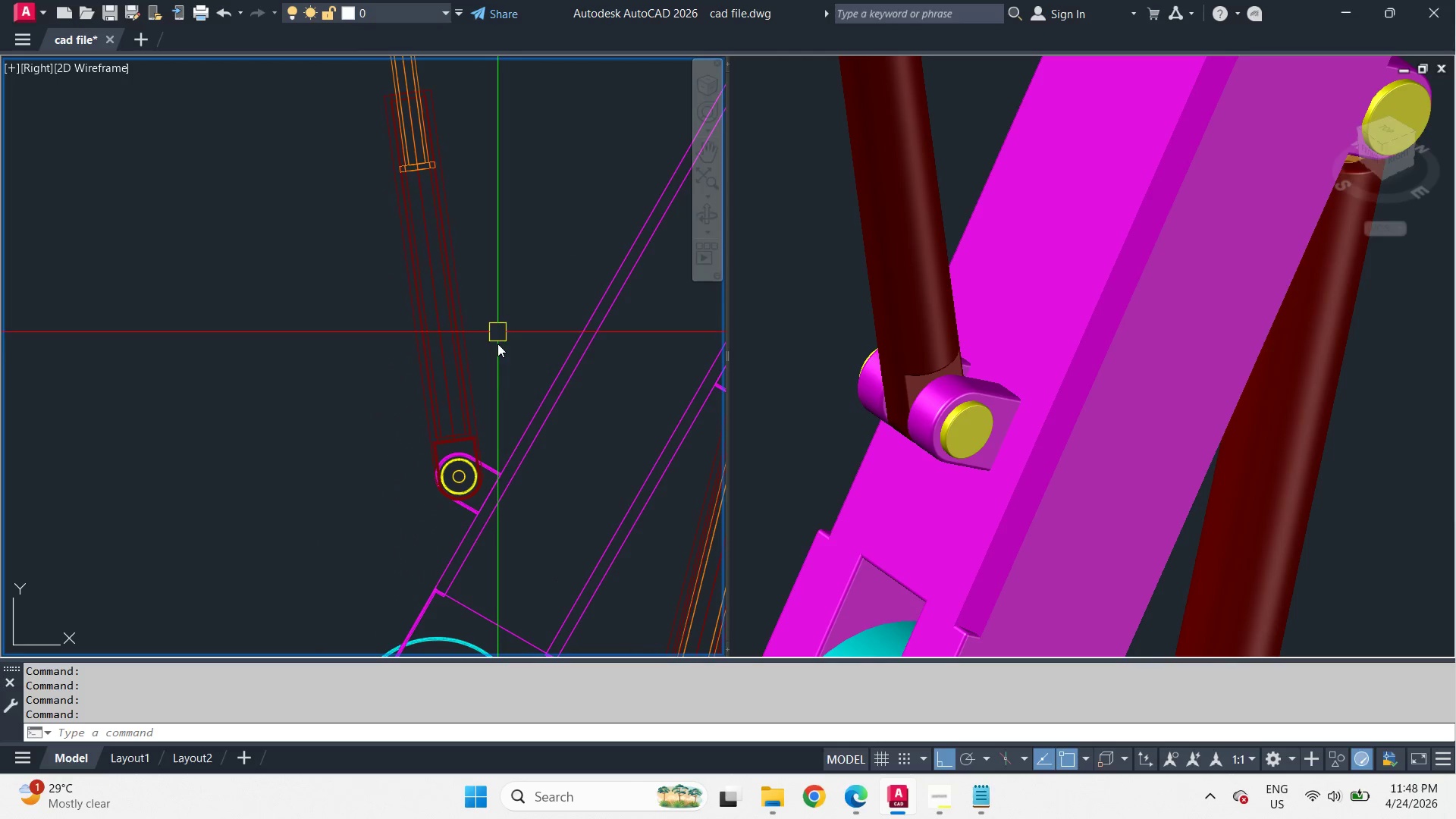 
scroll: coordinate [496, 391], scroll_direction: up, amount: 1.0
 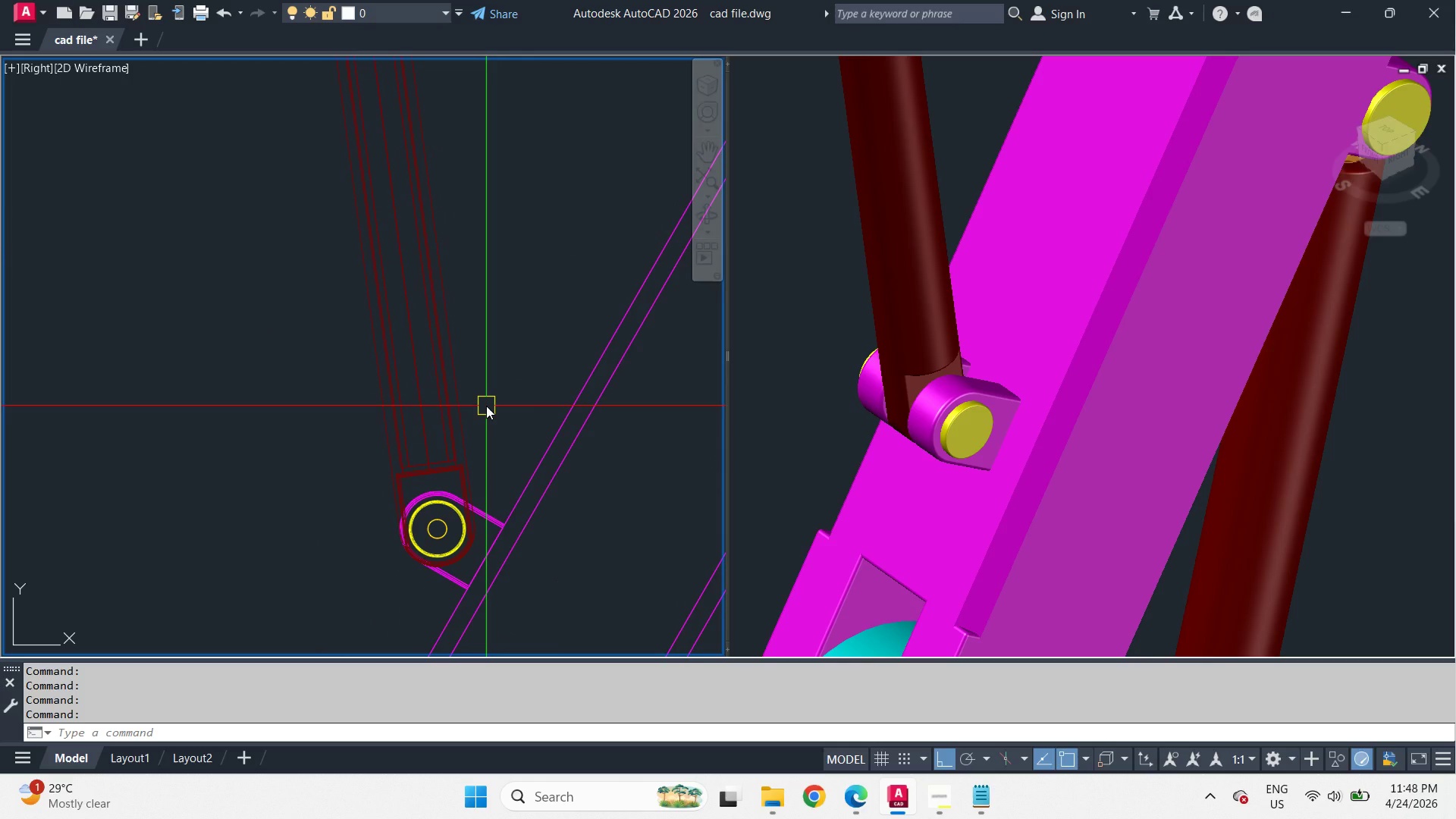 
scroll: coordinate [486, 406], scroll_direction: down, amount: 2.0
 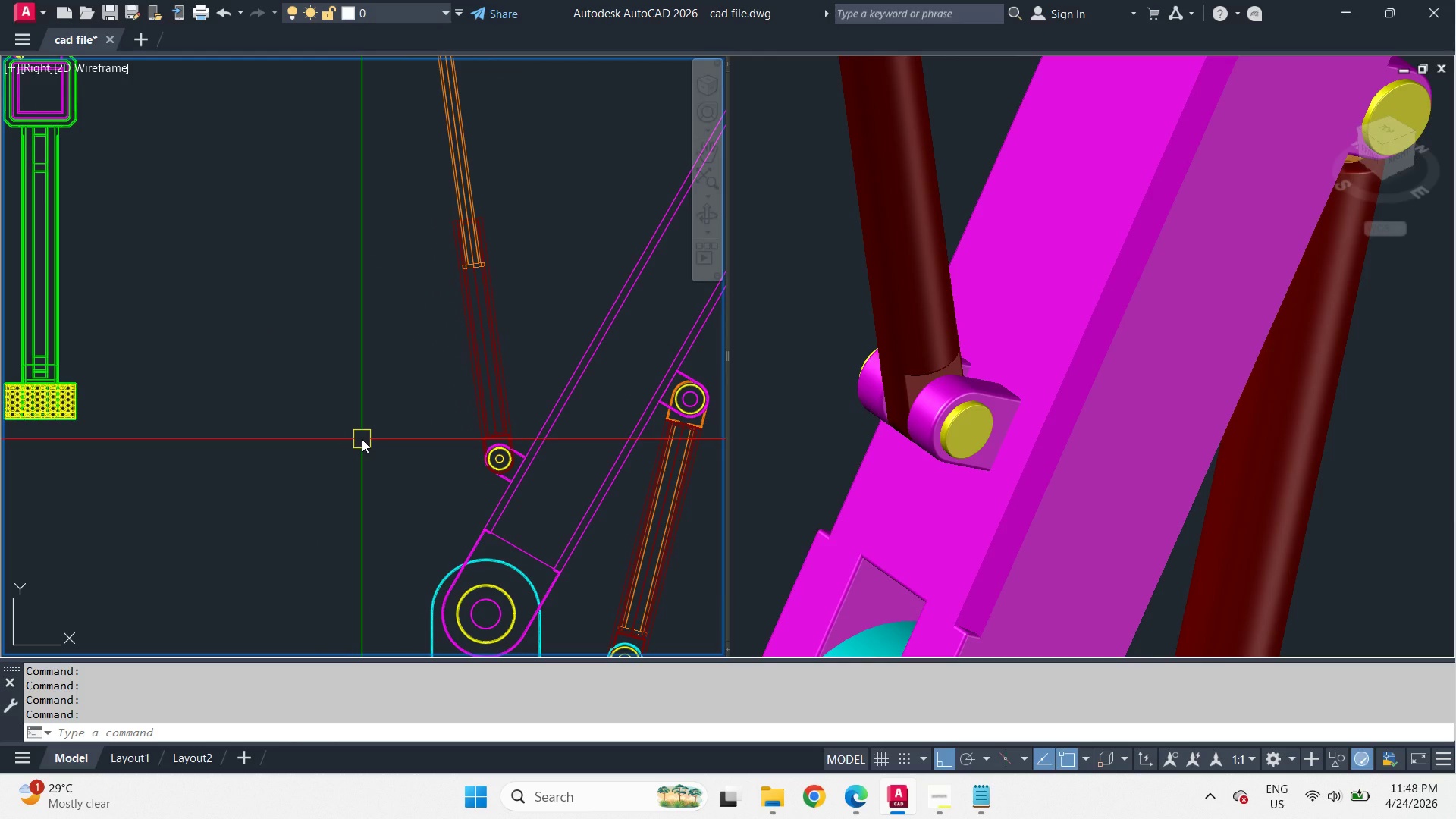 
type(pl)
 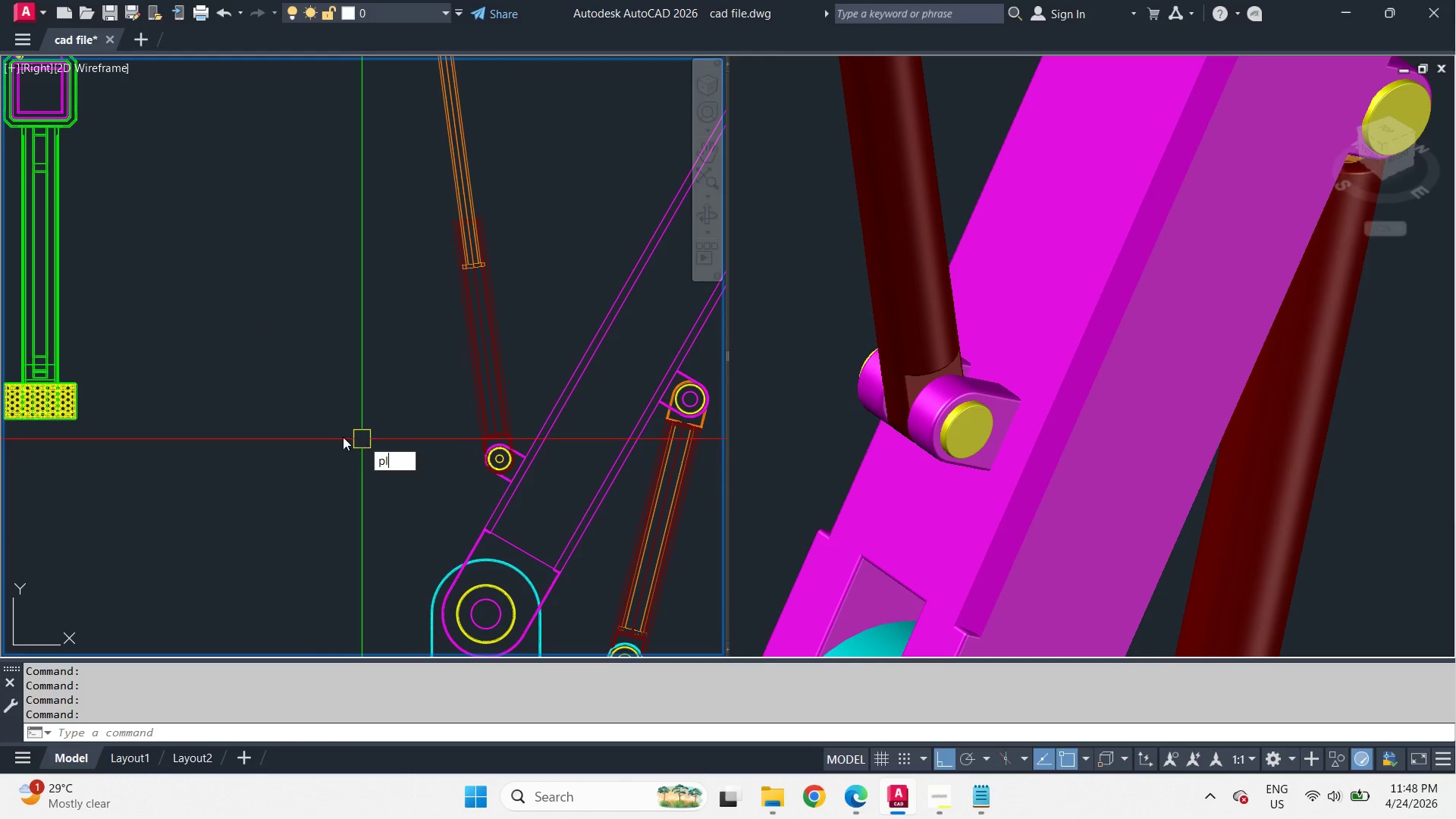 
type( ce)
 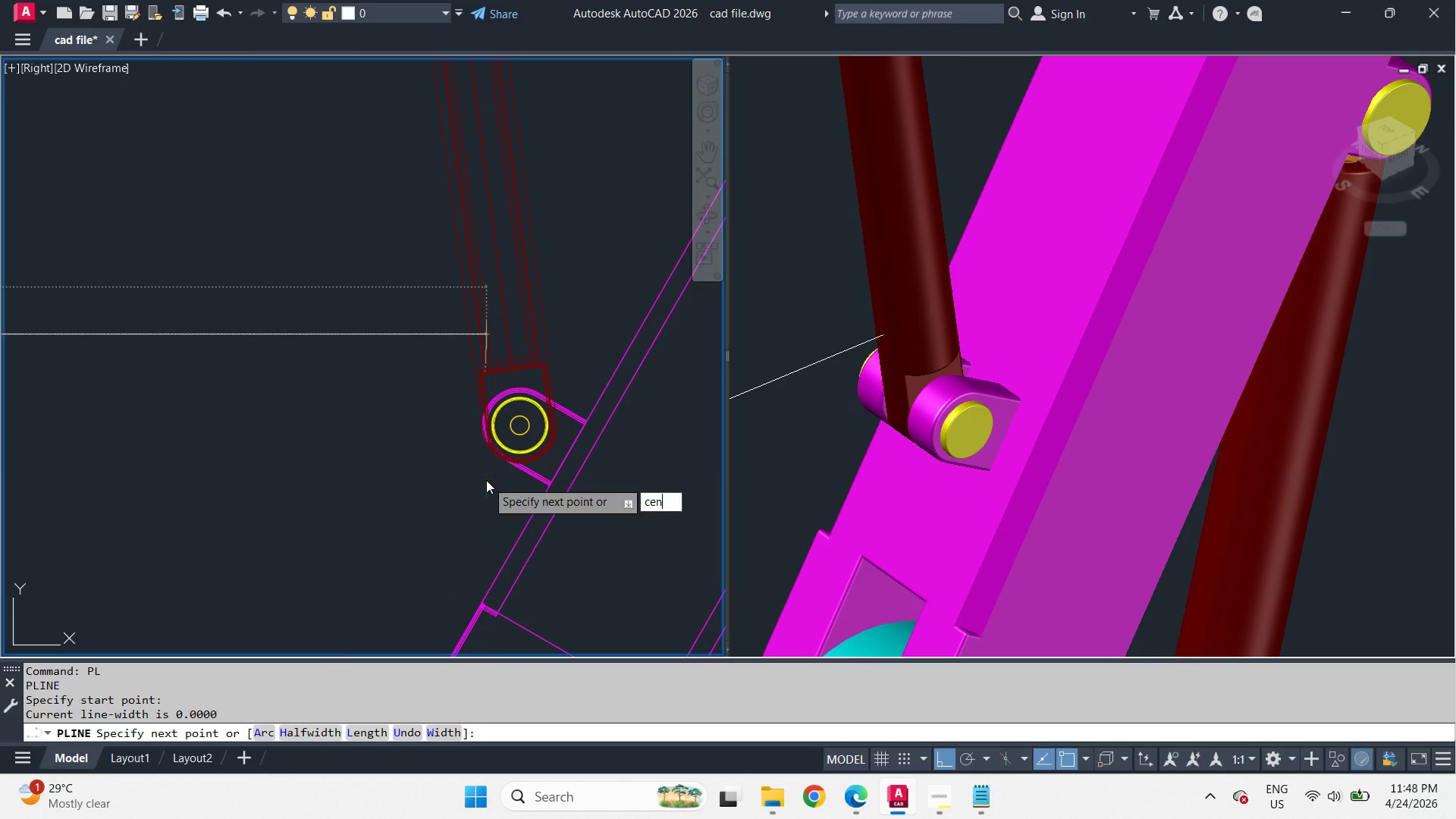 
left_click_drag(start_coordinate=[252, 423], to_coordinate=[267, 441])
 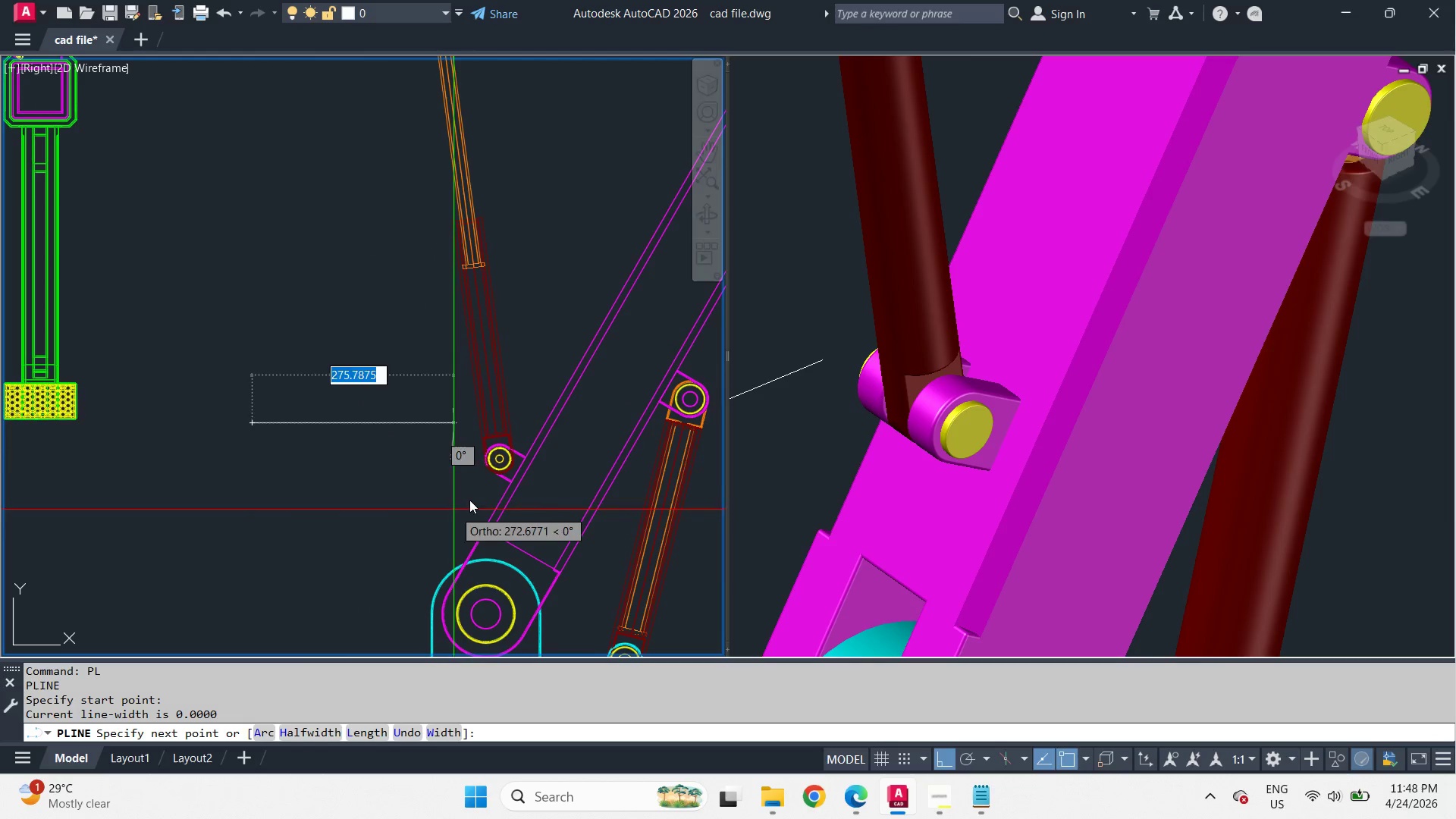 
scroll: coordinate [486, 480], scroll_direction: up, amount: 2.0
 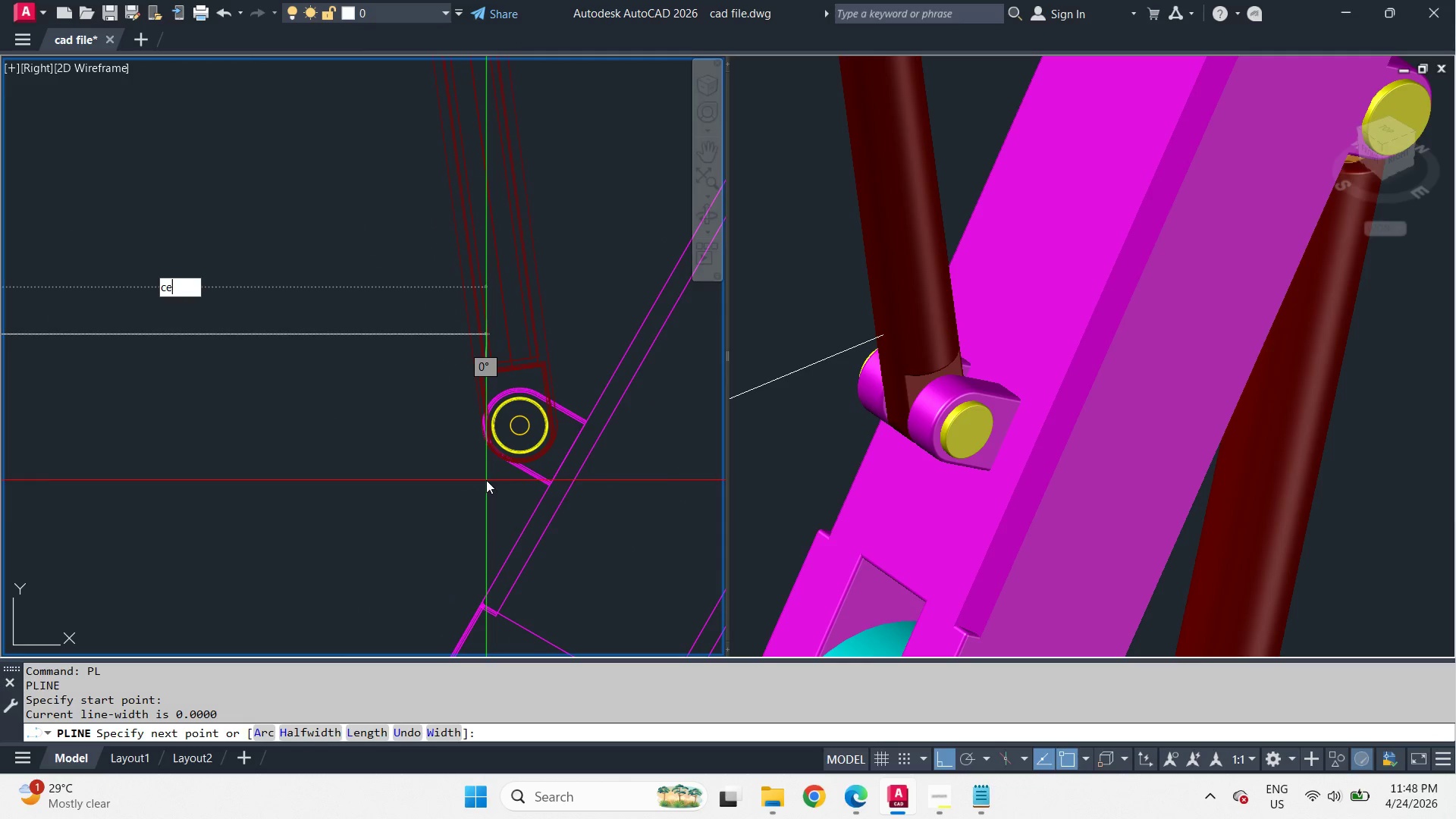 
key(N)
 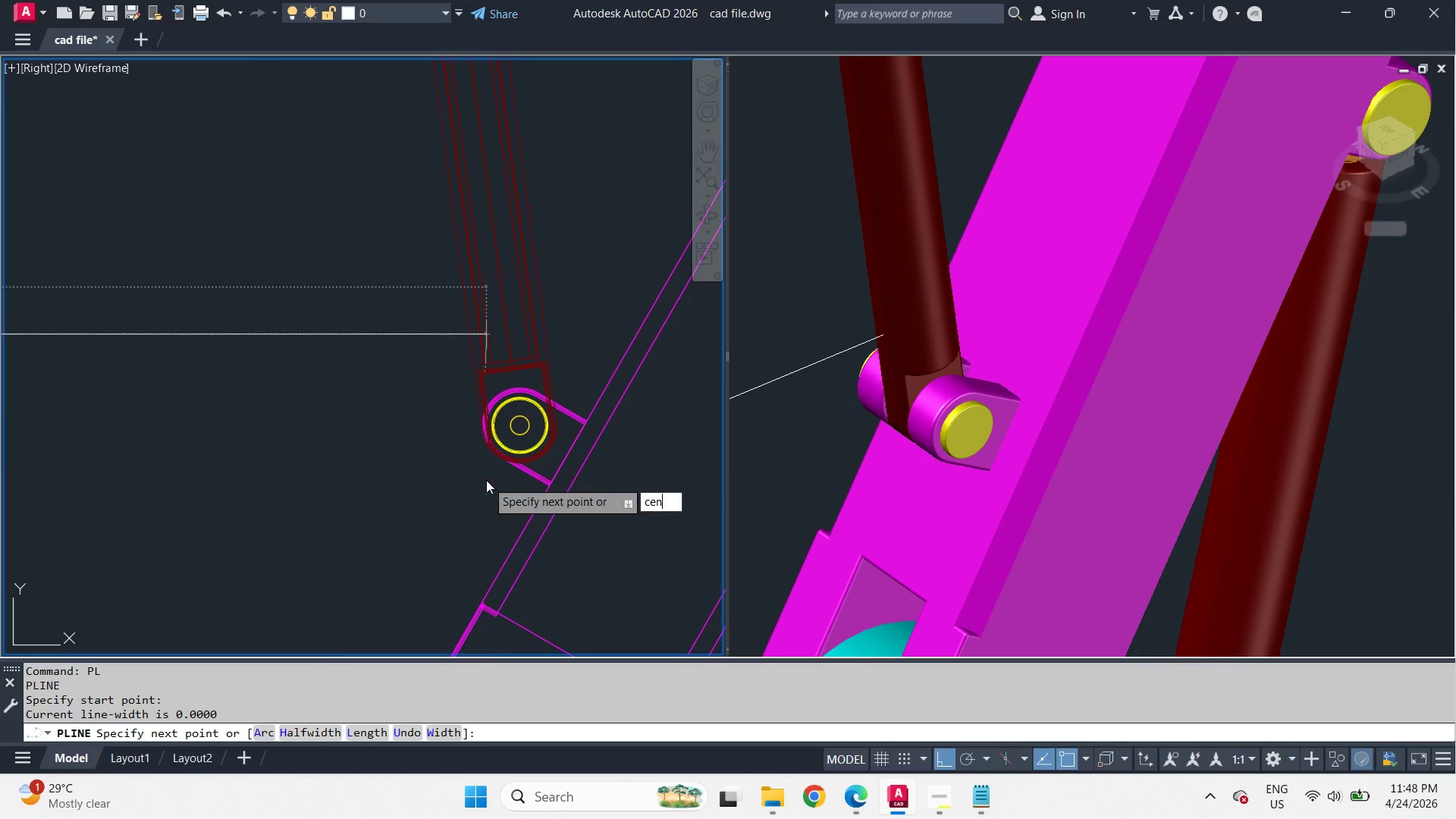 
key(Space)
 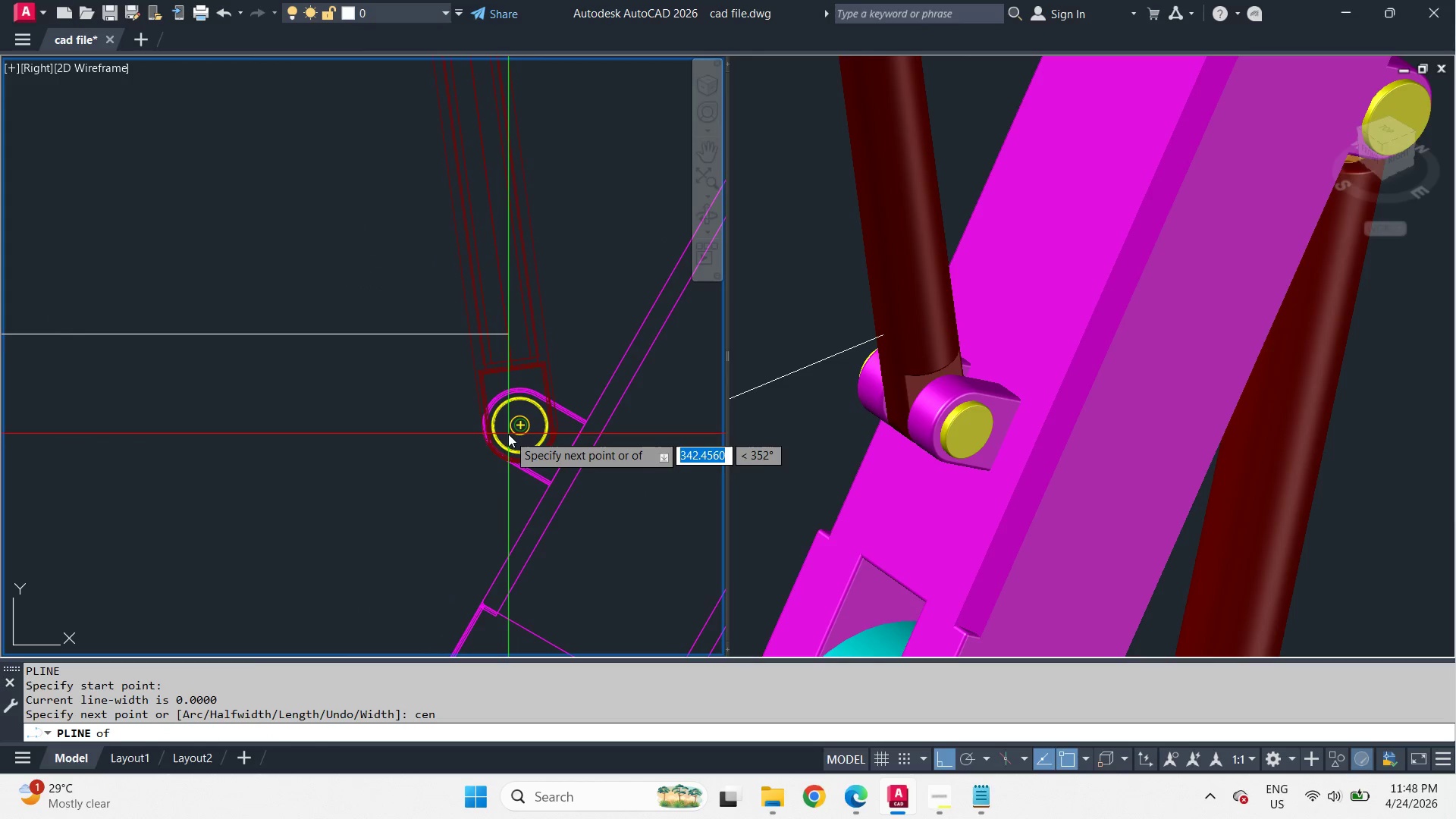 
left_click_drag(start_coordinate=[510, 433], to_coordinate=[511, 437])
 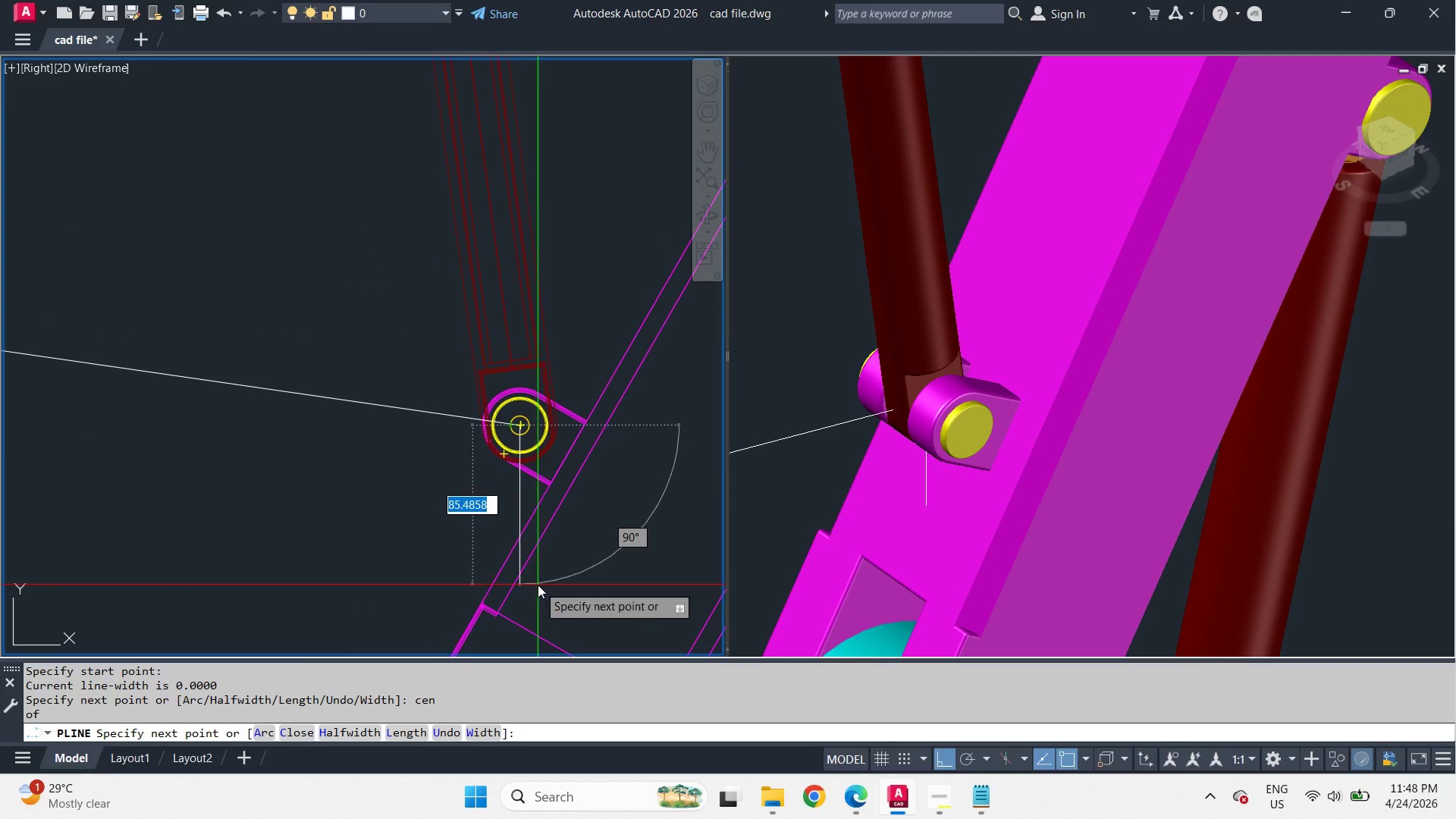 
scroll: coordinate [538, 585], scroll_direction: down, amount: 3.0
 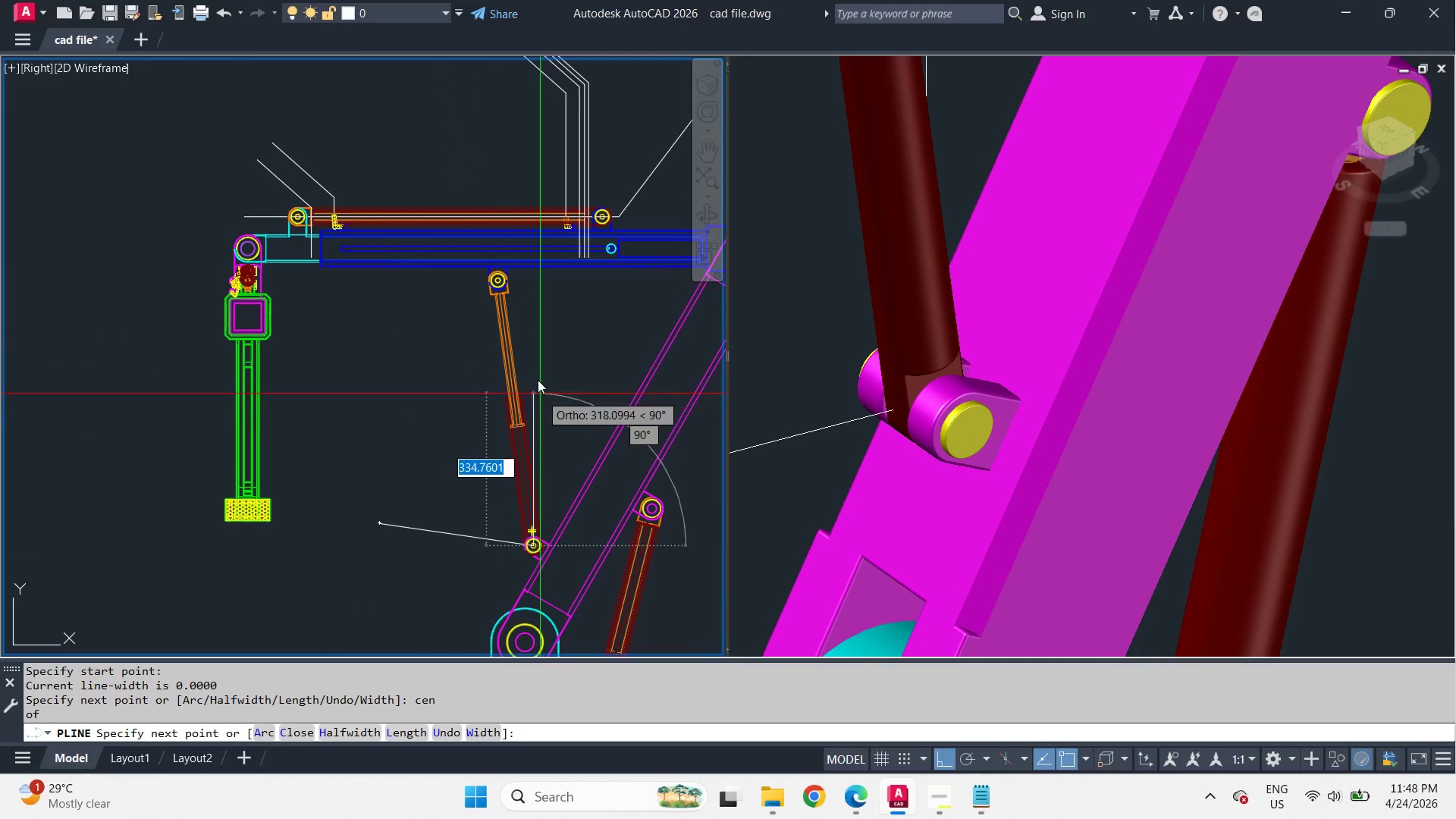 
type(ce)
 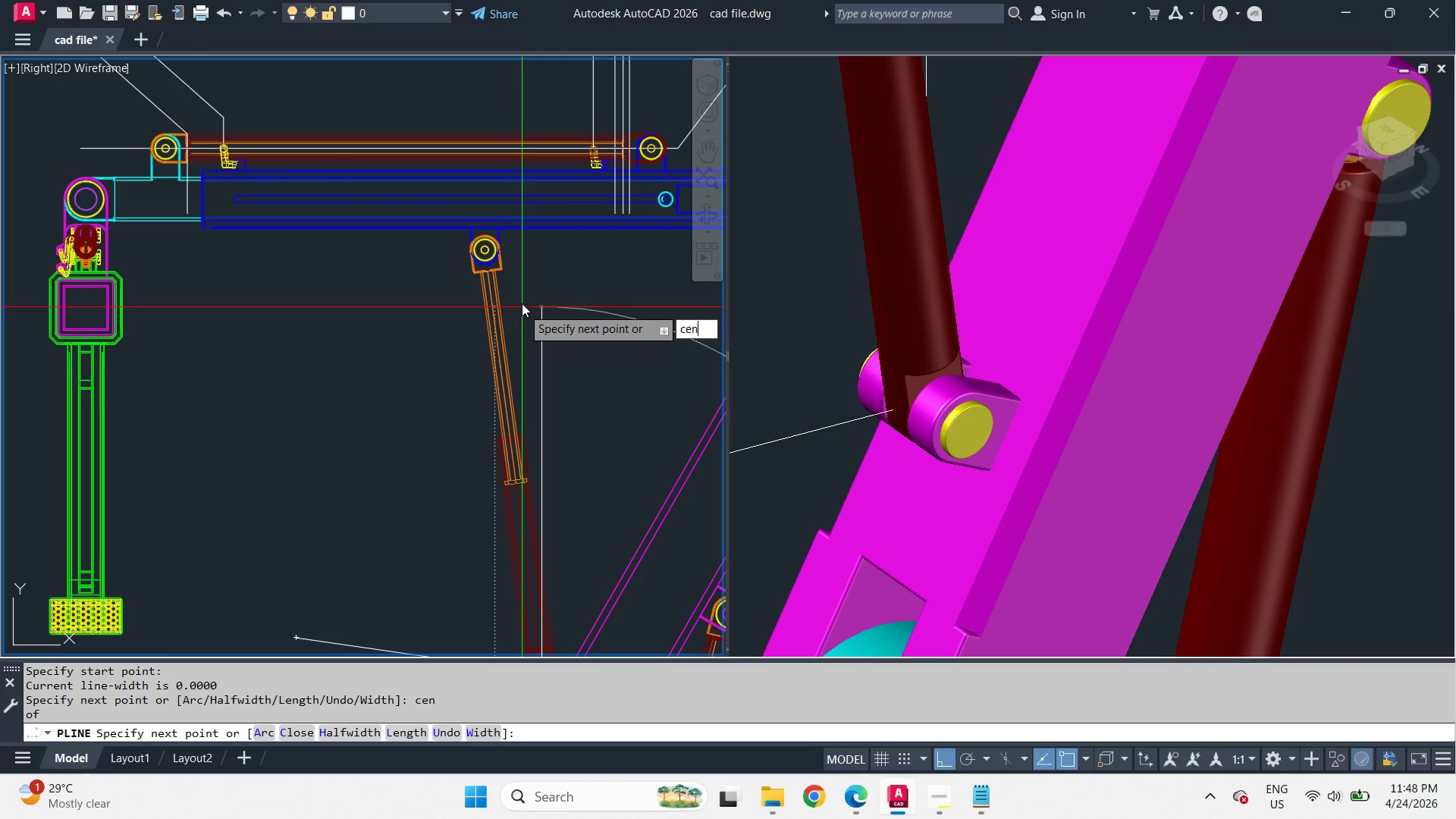 
scroll: coordinate [520, 332], scroll_direction: up, amount: 1.0
 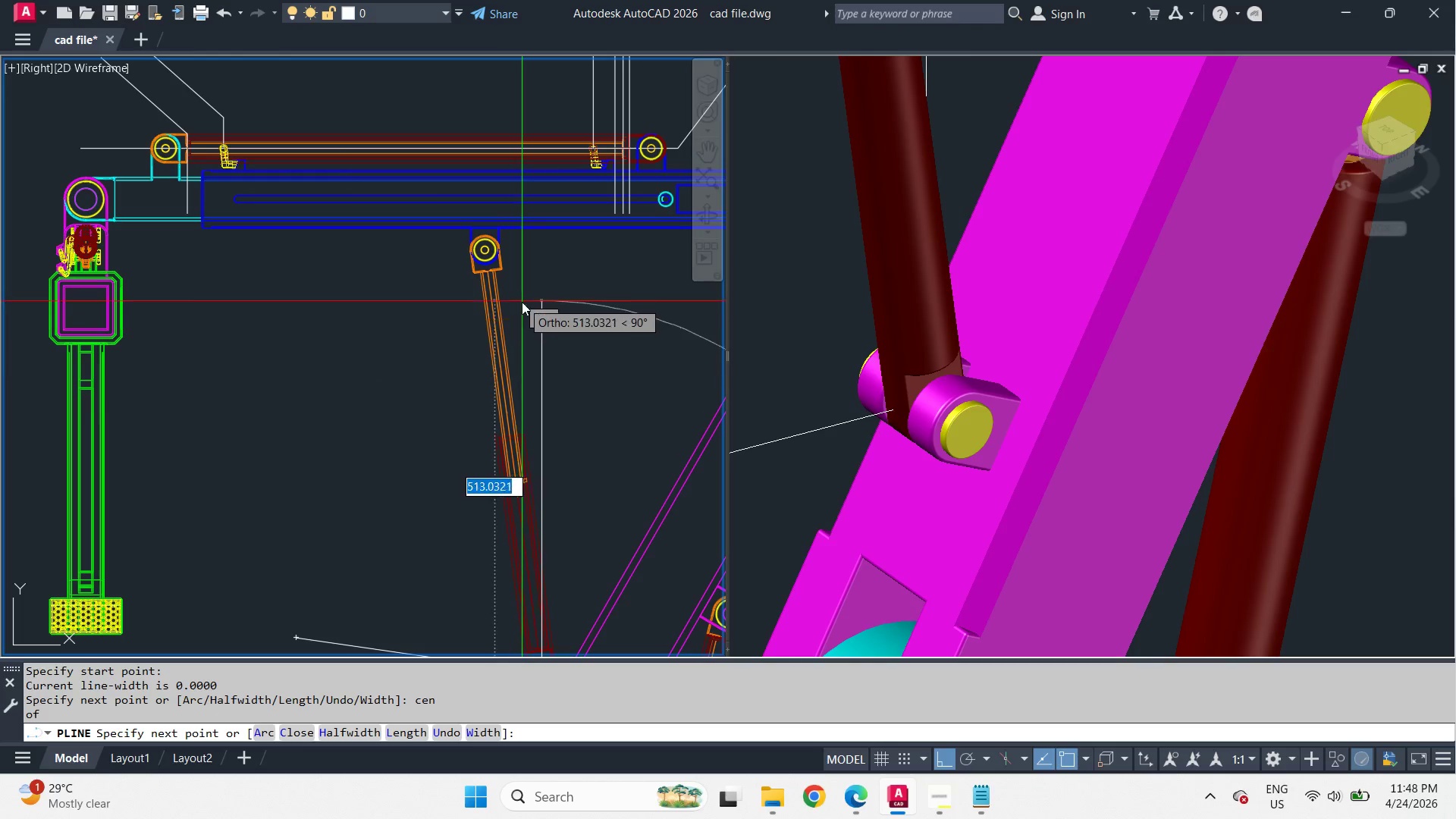 
key(N)
 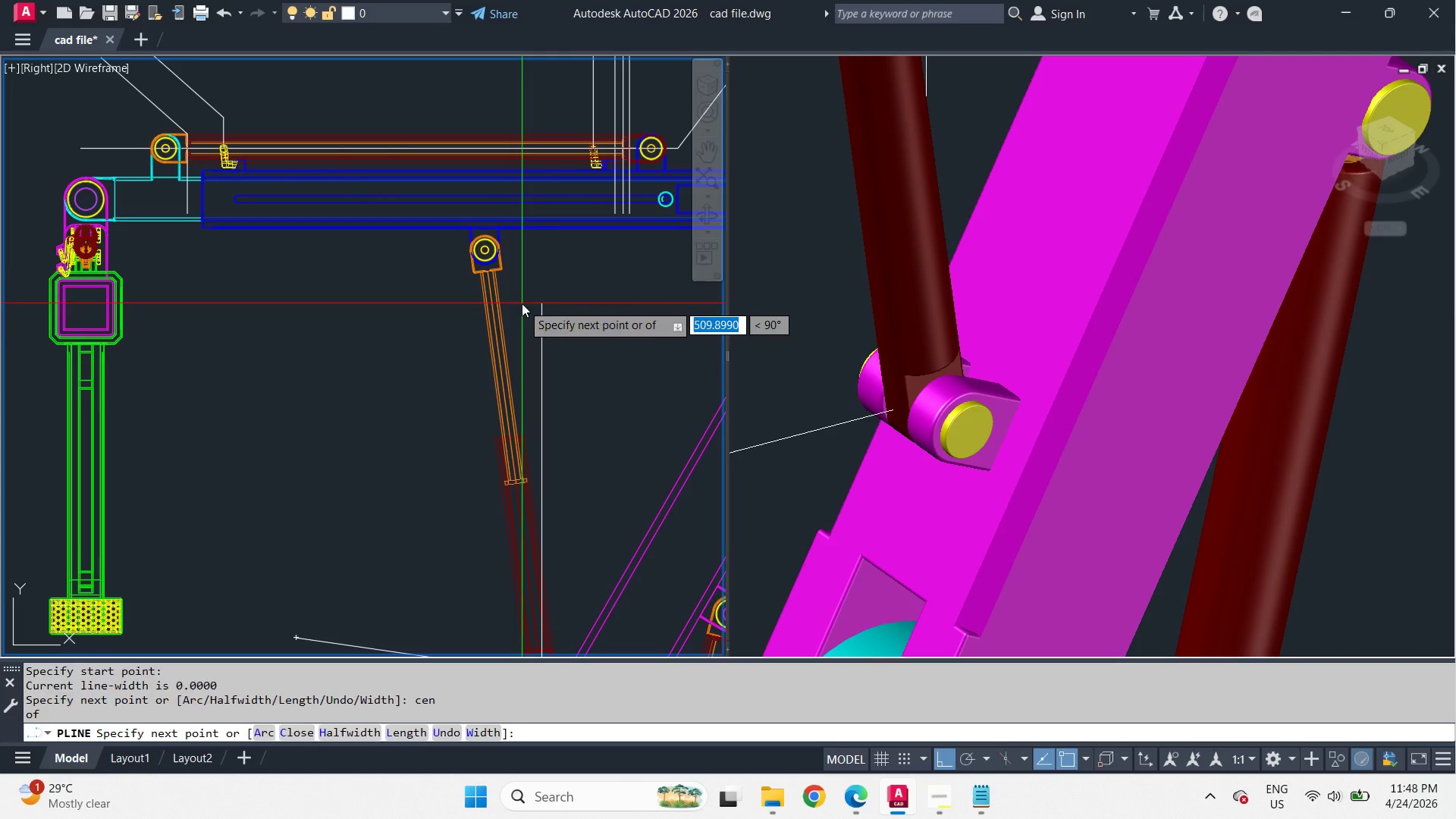 
key(Space)
 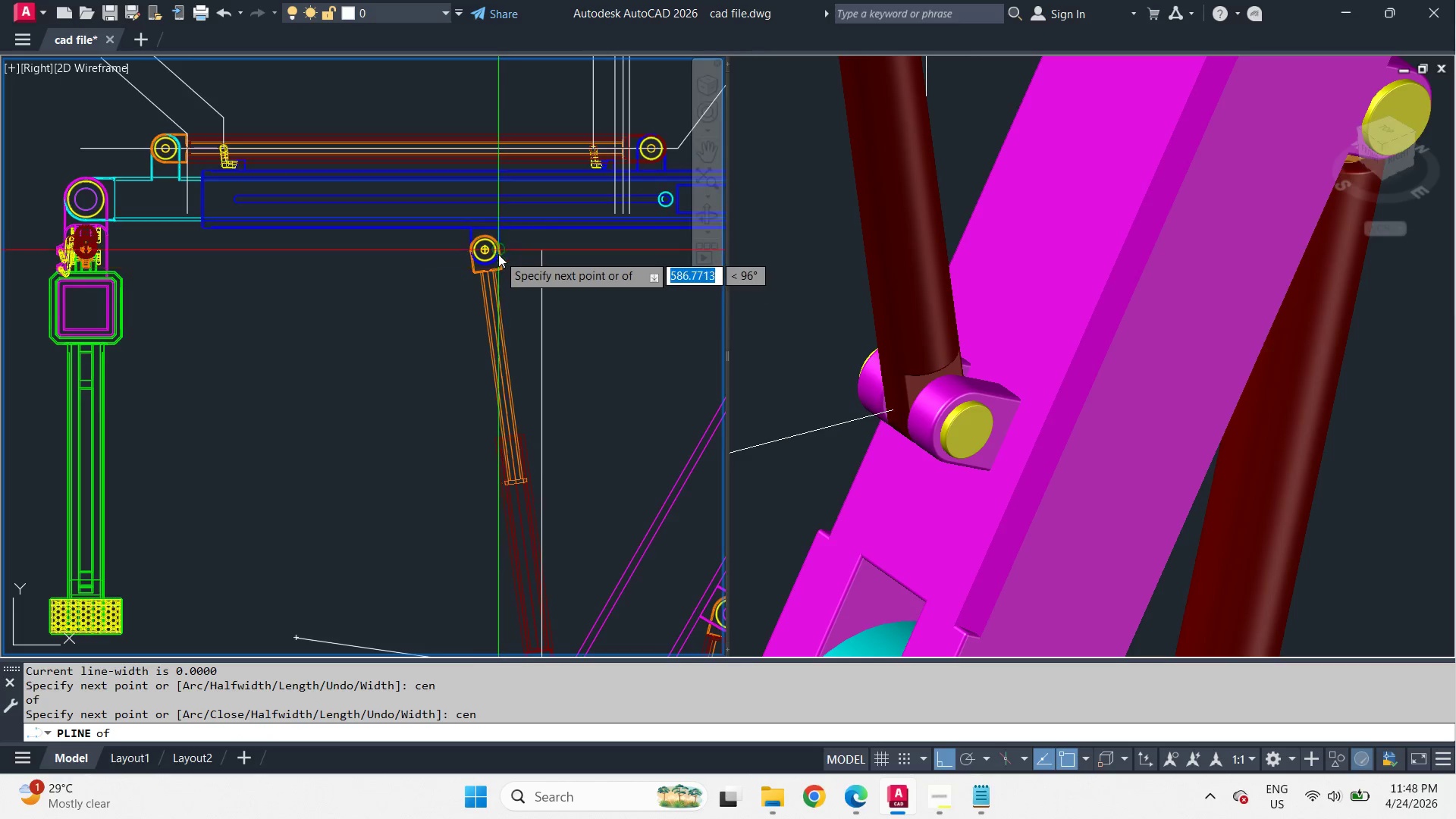 
scroll: coordinate [497, 253], scroll_direction: up, amount: 3.0
 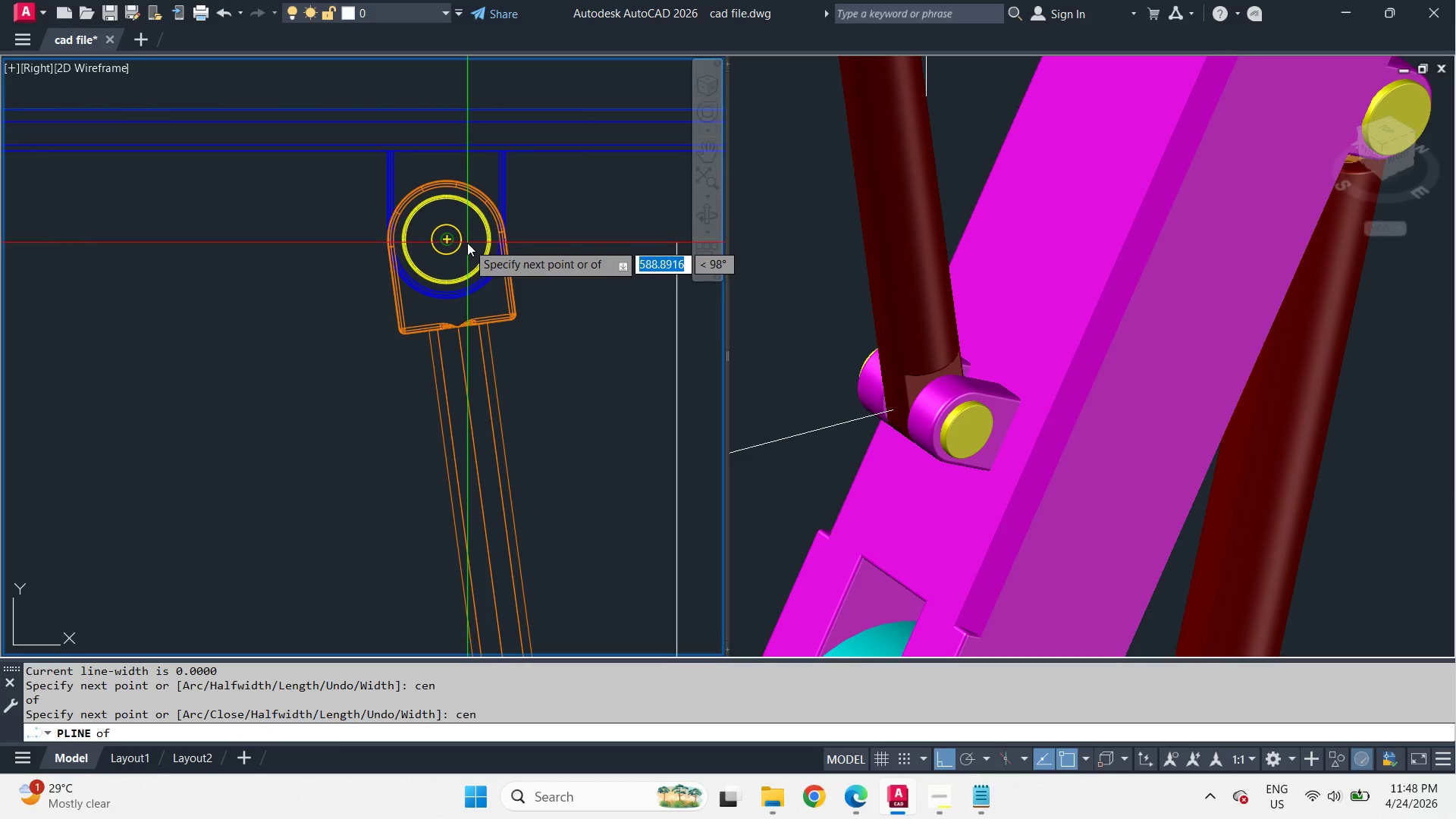 
left_click([467, 243])
 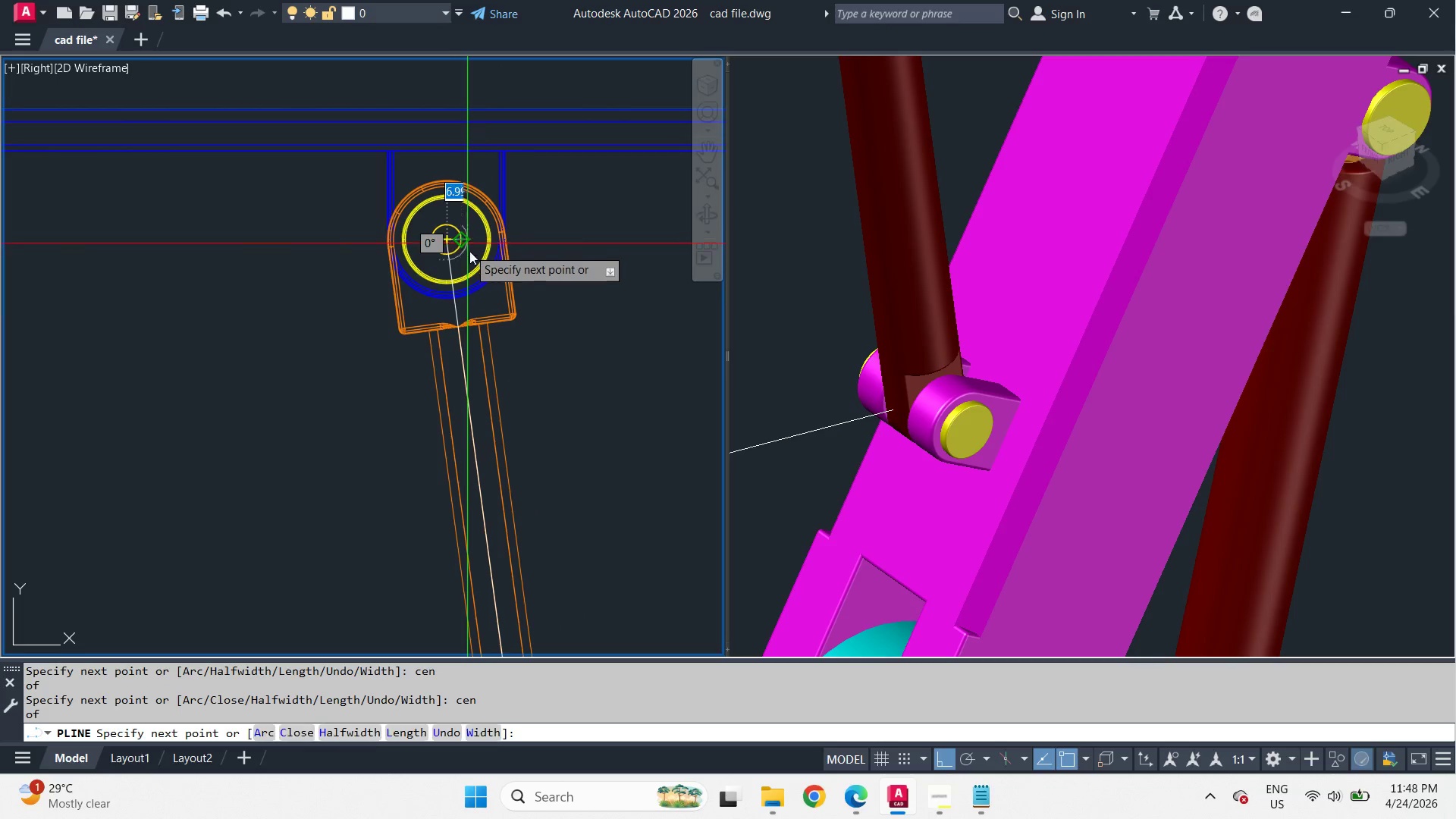 
key(Space)
 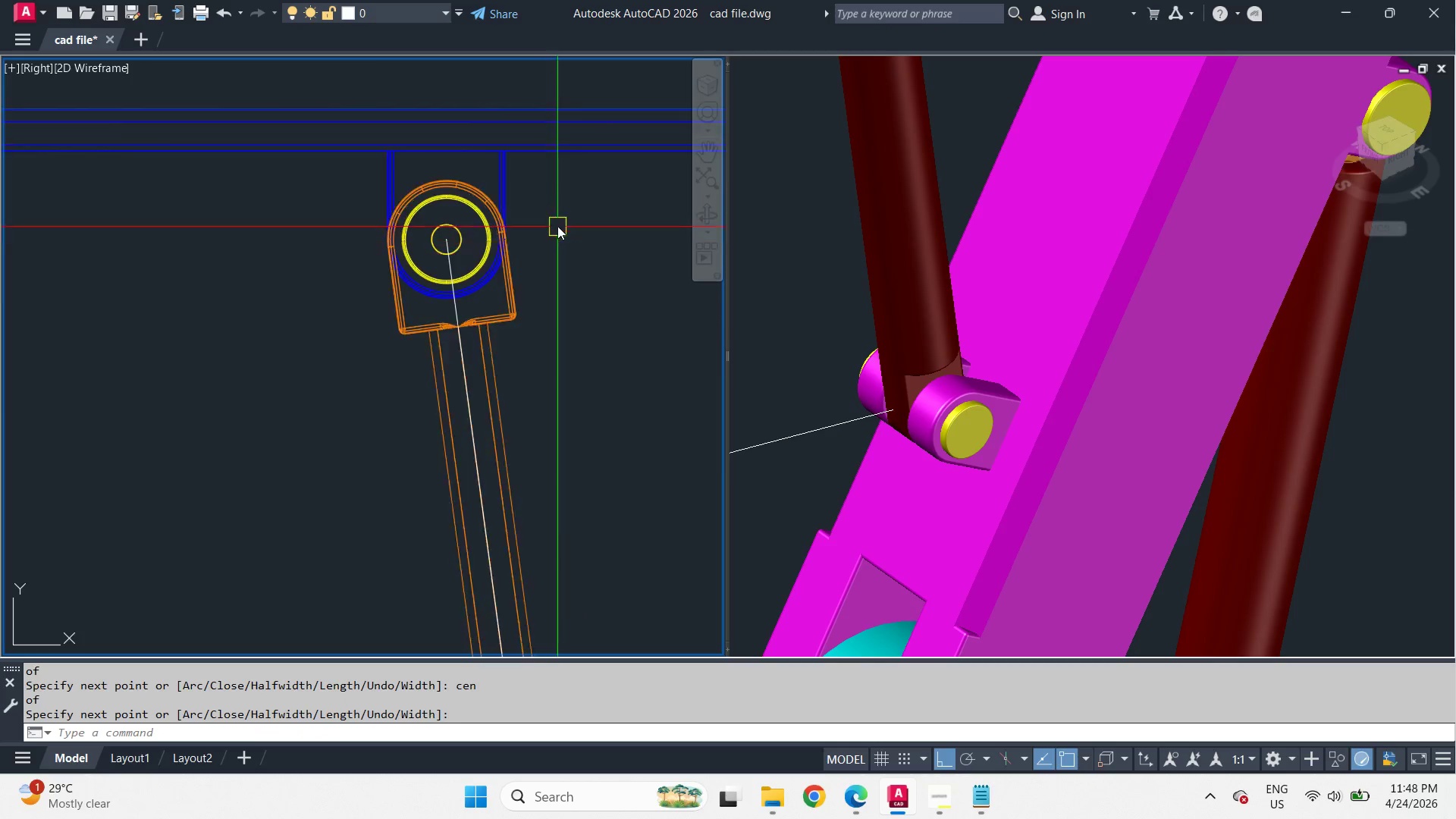 
scroll: coordinate [557, 226], scroll_direction: down, amount: 4.0
 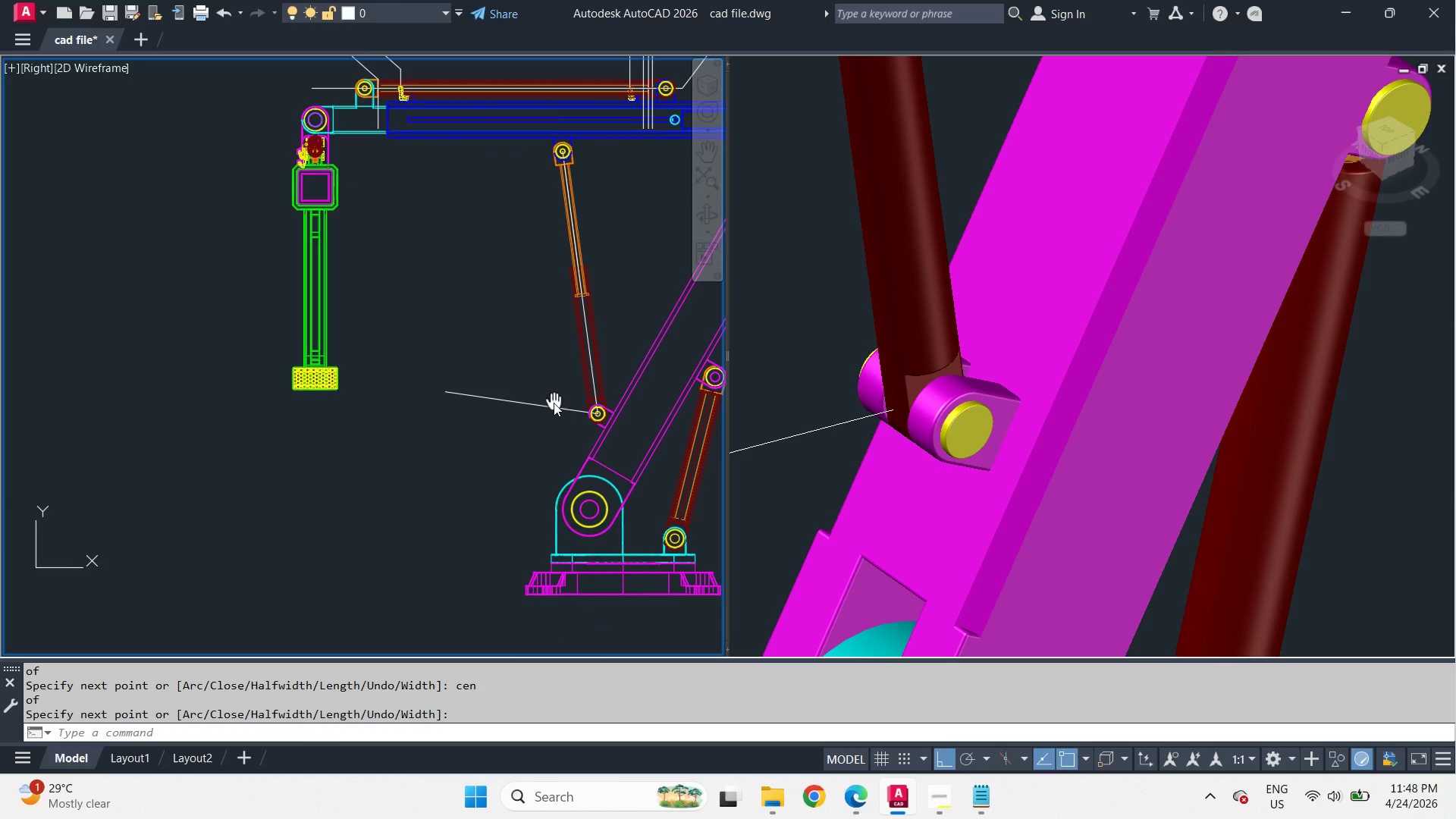 
scroll: coordinate [549, 441], scroll_direction: up, amount: 2.0
 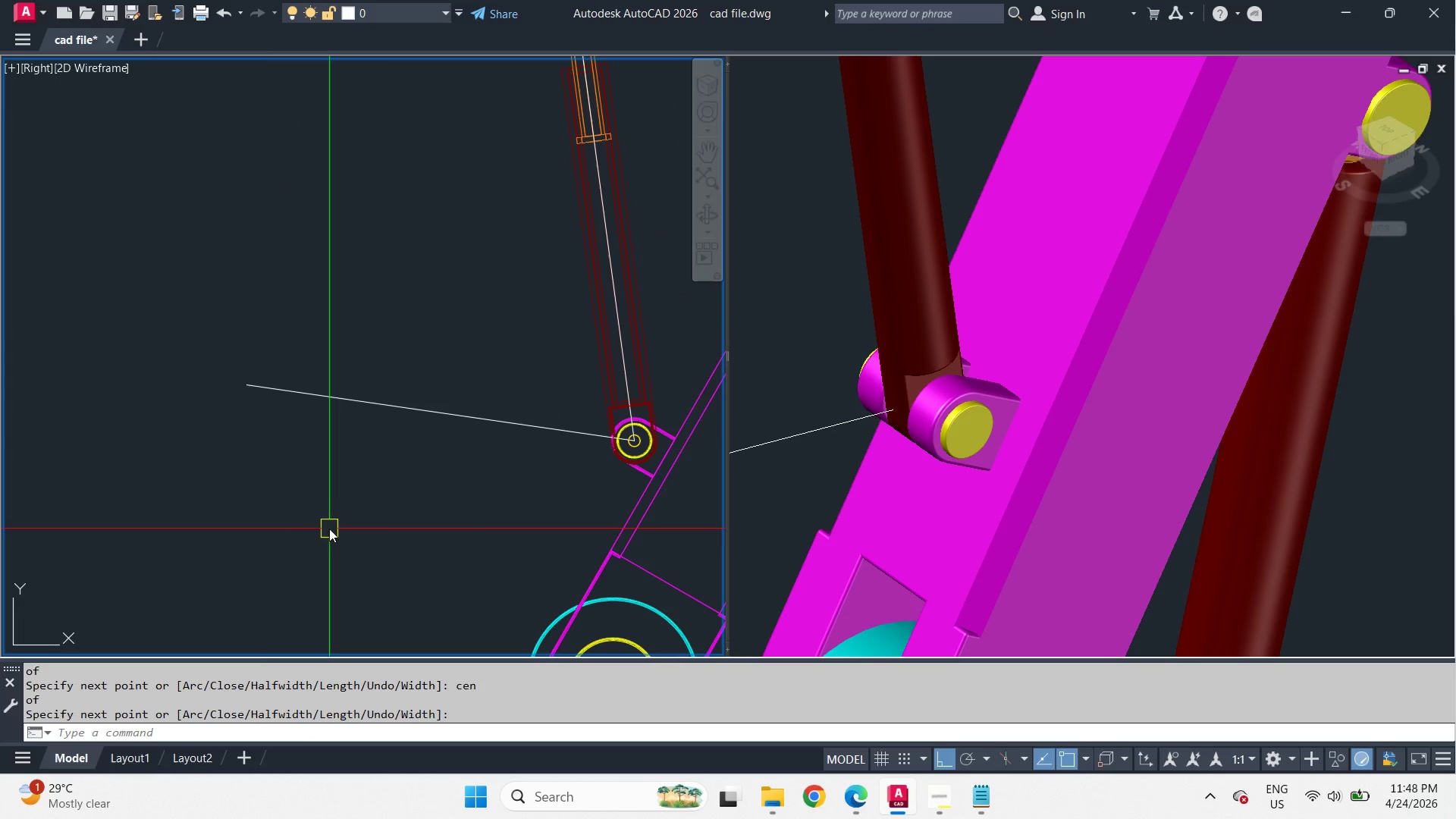 
key(Space)
 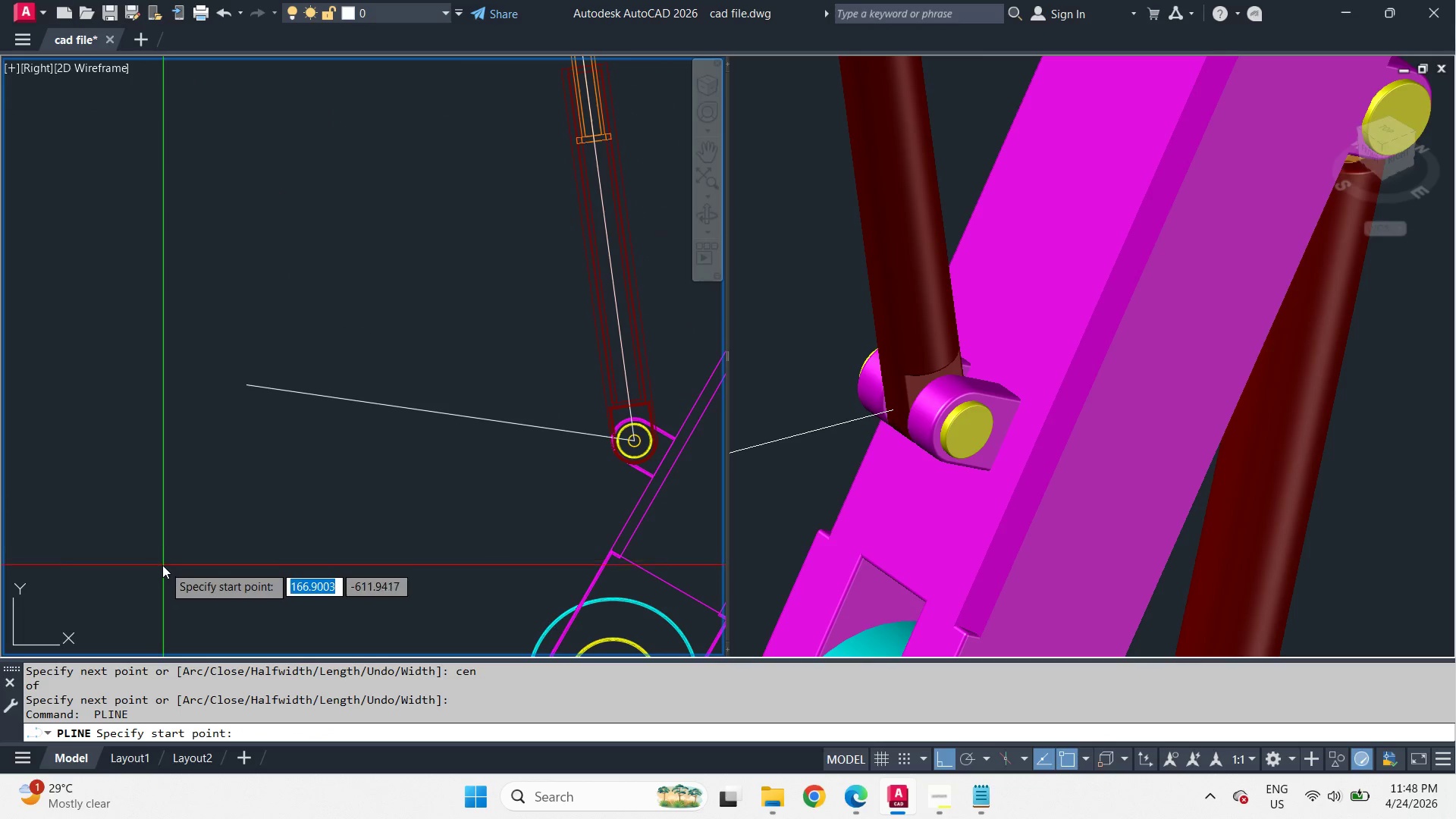 
left_click_drag(start_coordinate=[162, 569], to_coordinate=[164, 564])
 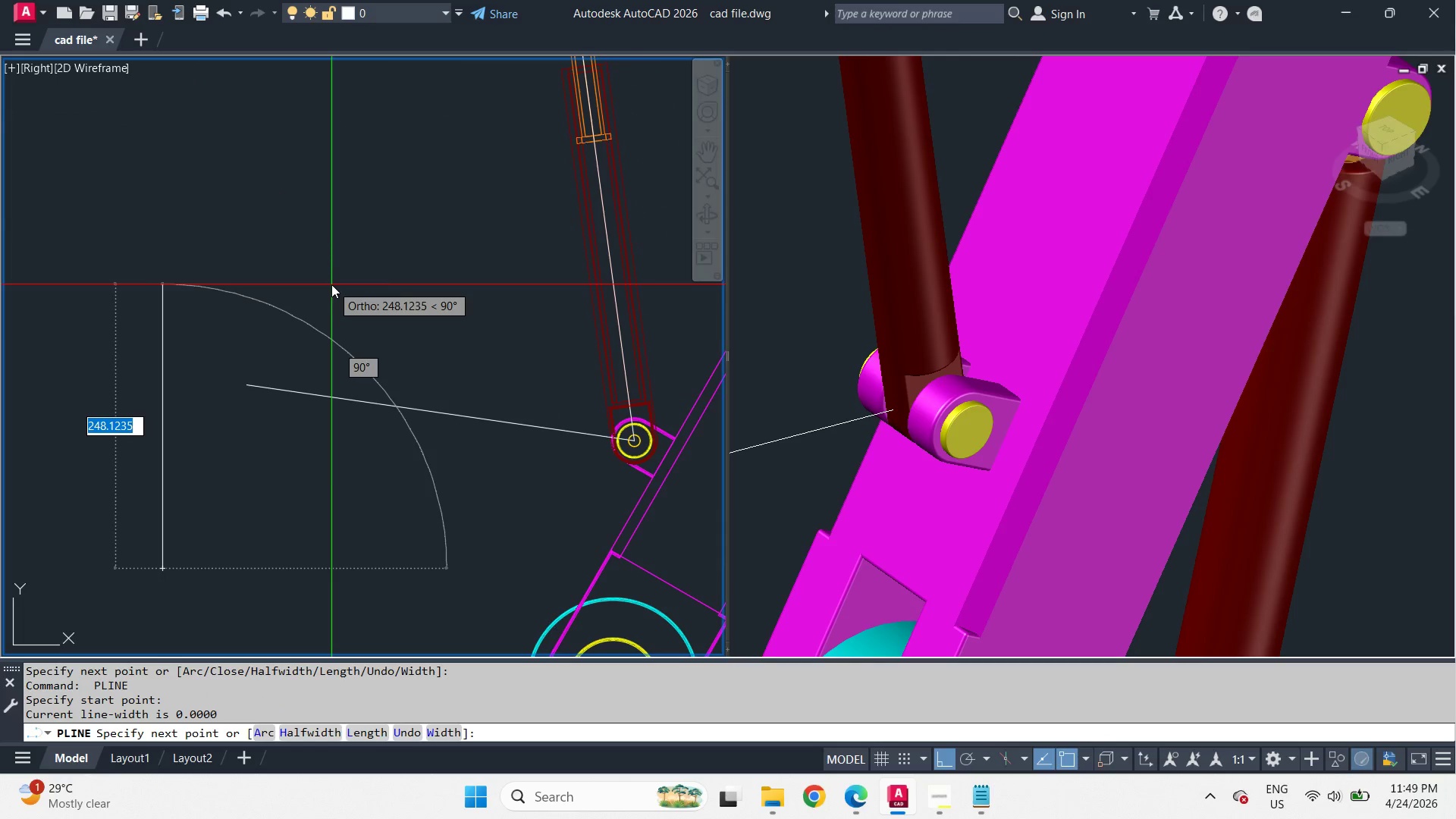 
hold_key(key=ShiftLeft, duration=0.39)
 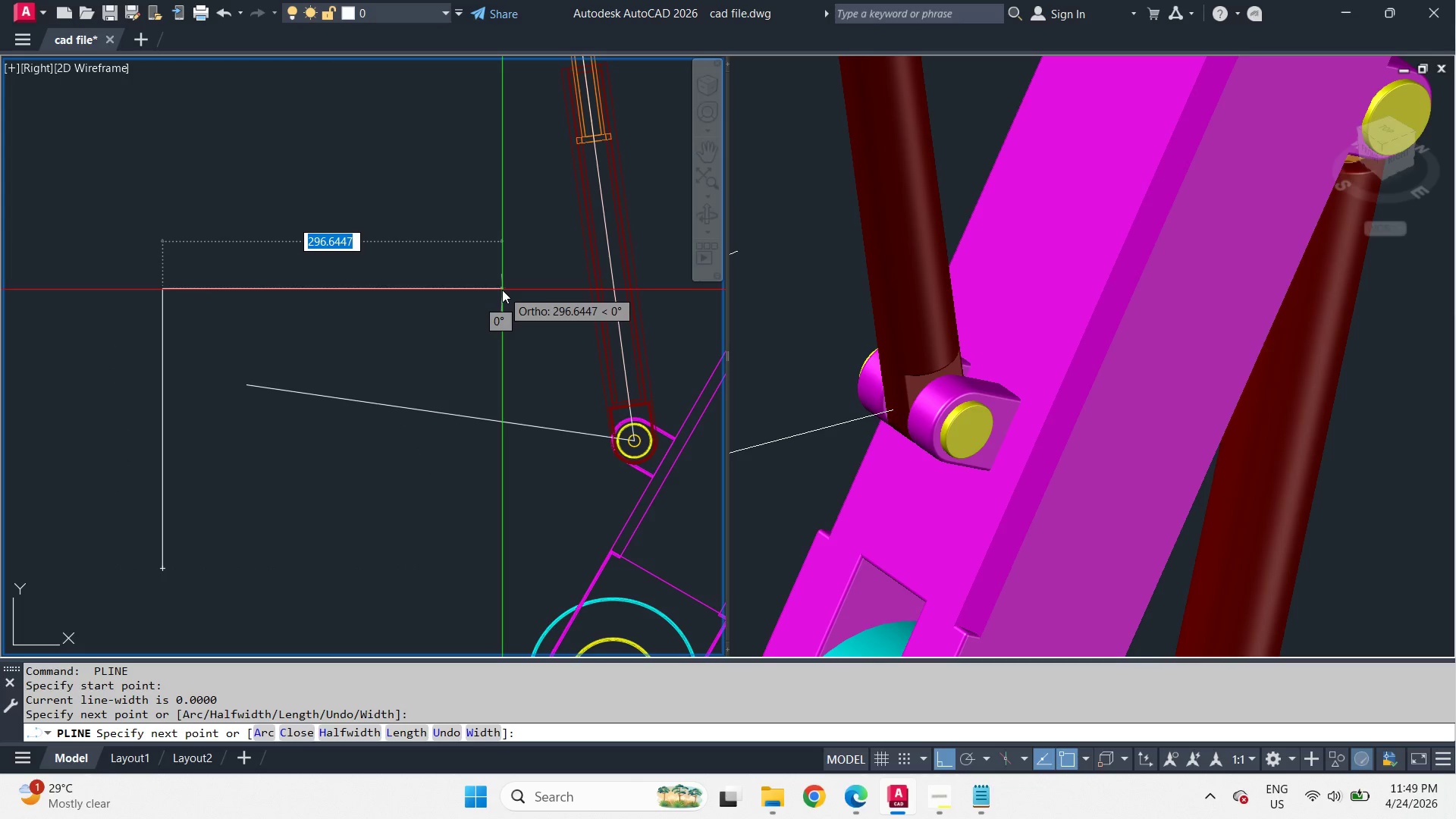 
type(per )
 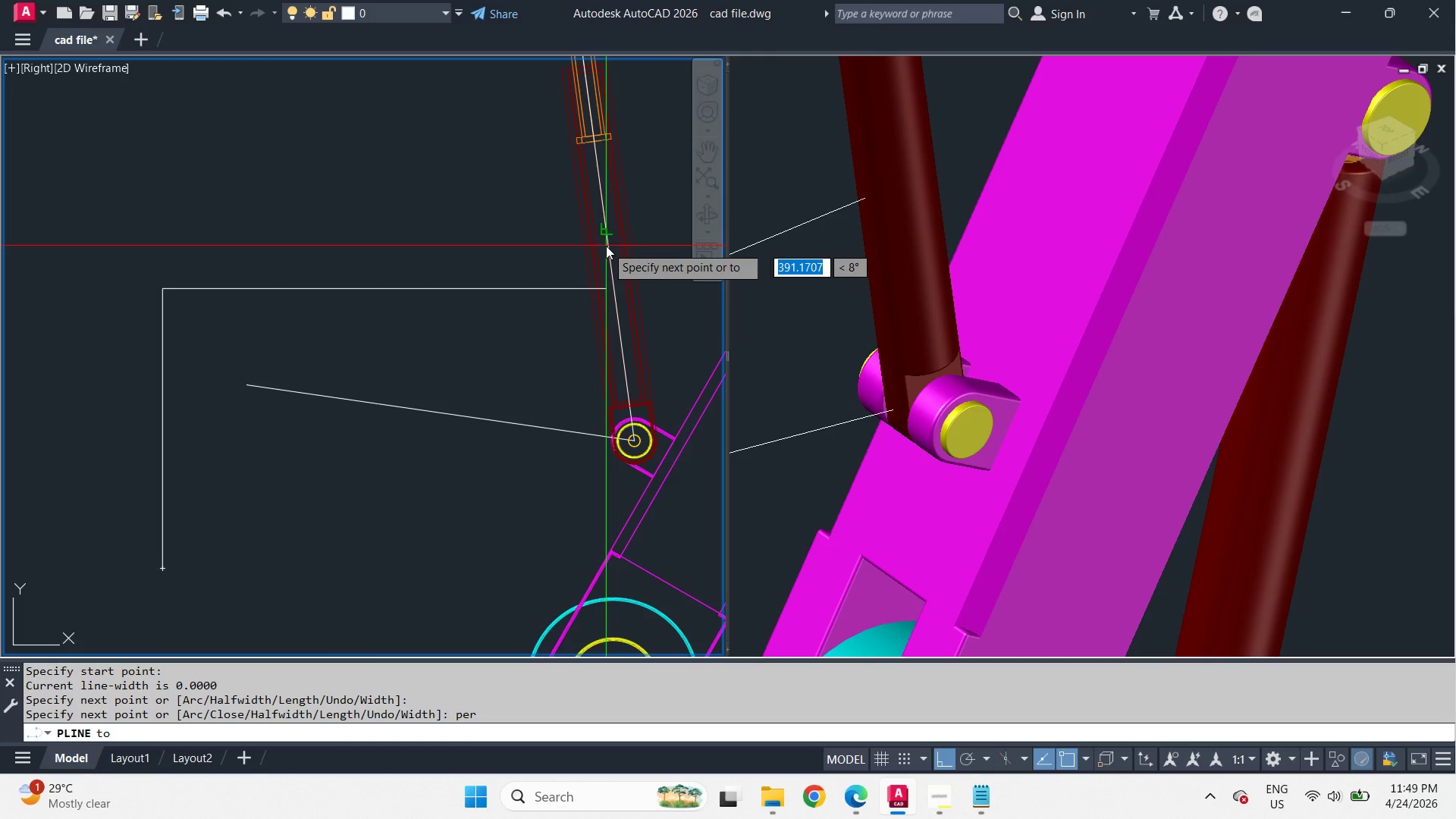 
left_click([606, 246])
 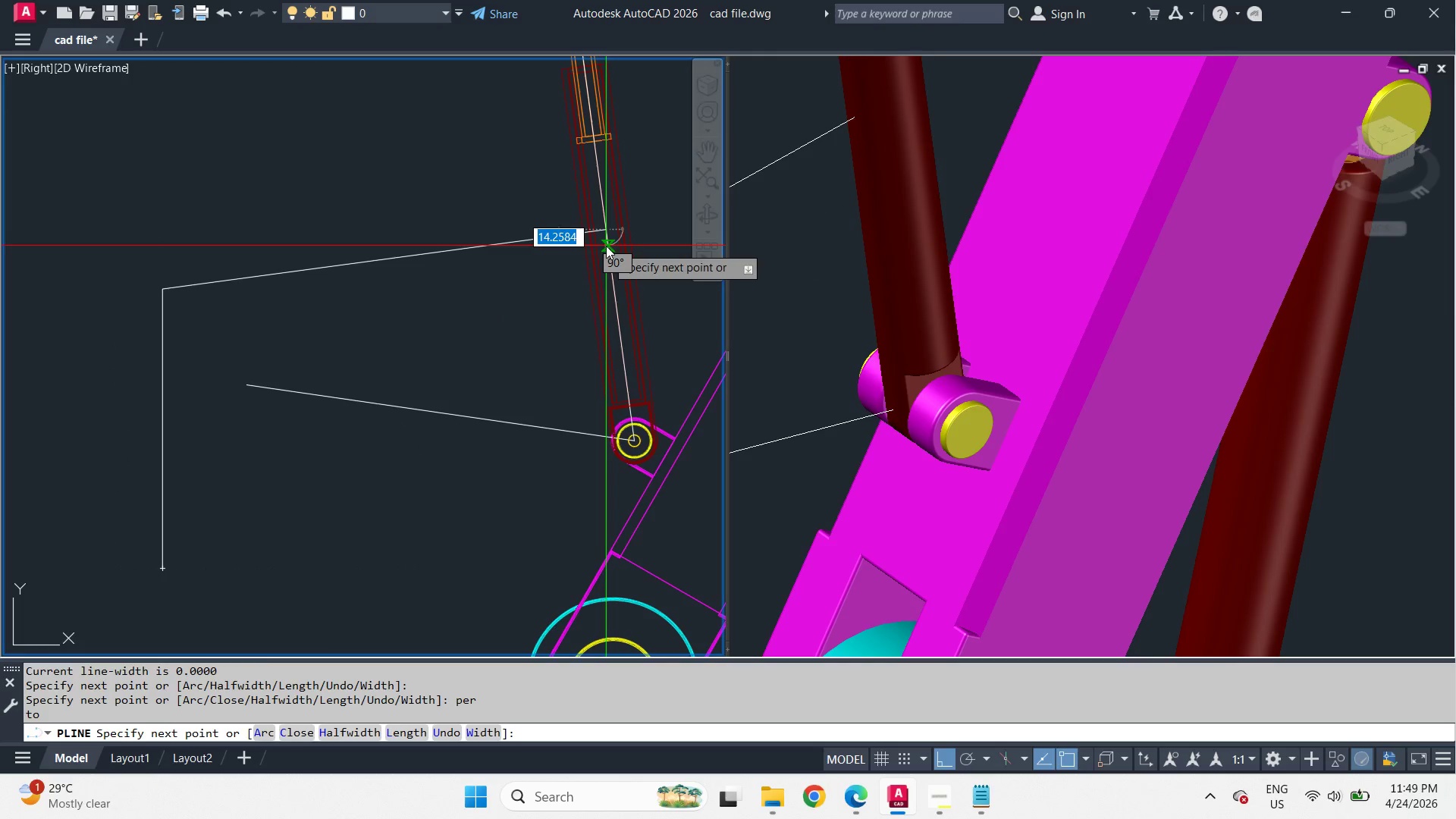 
key(Space)
 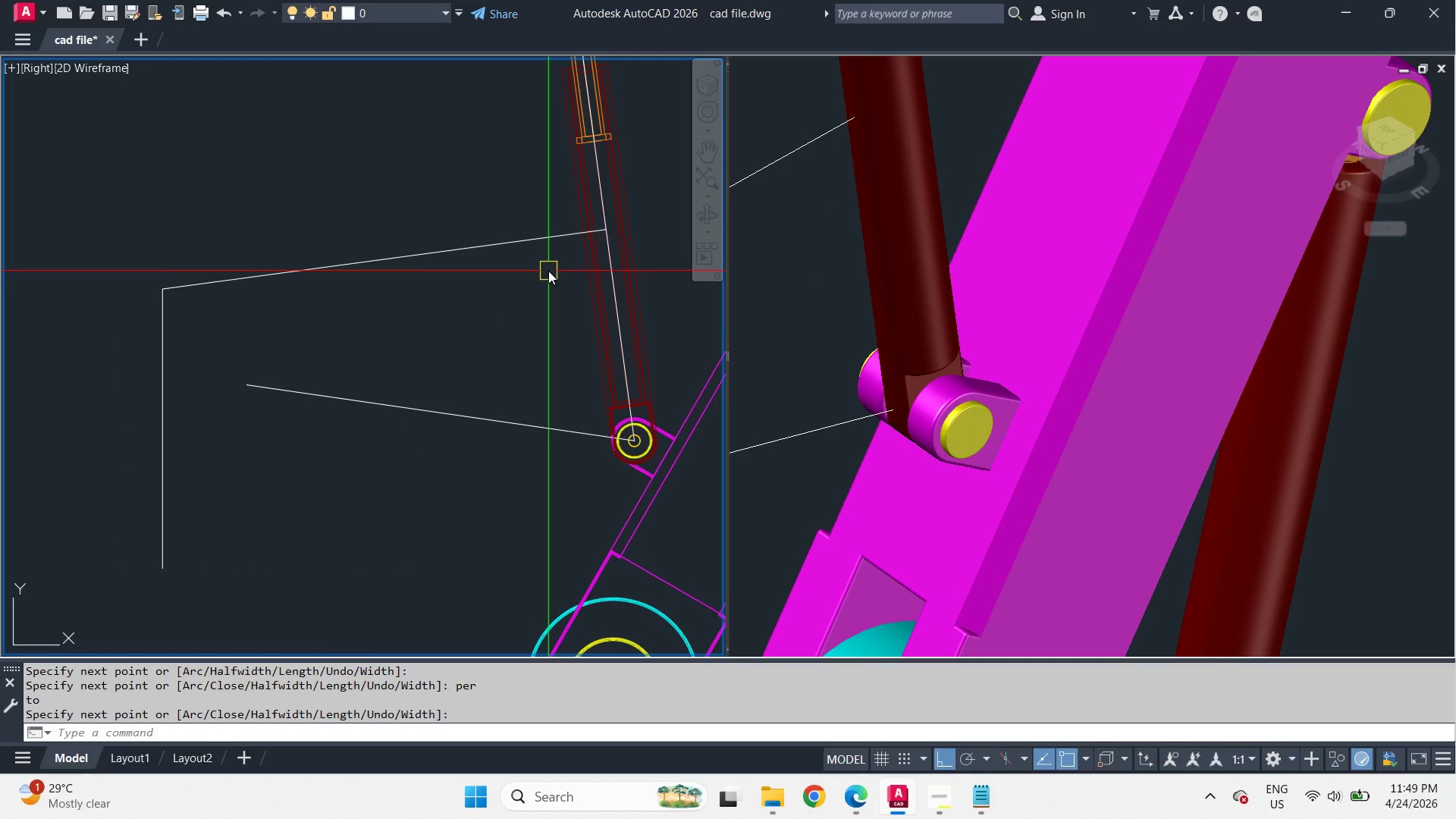 
key(O)
 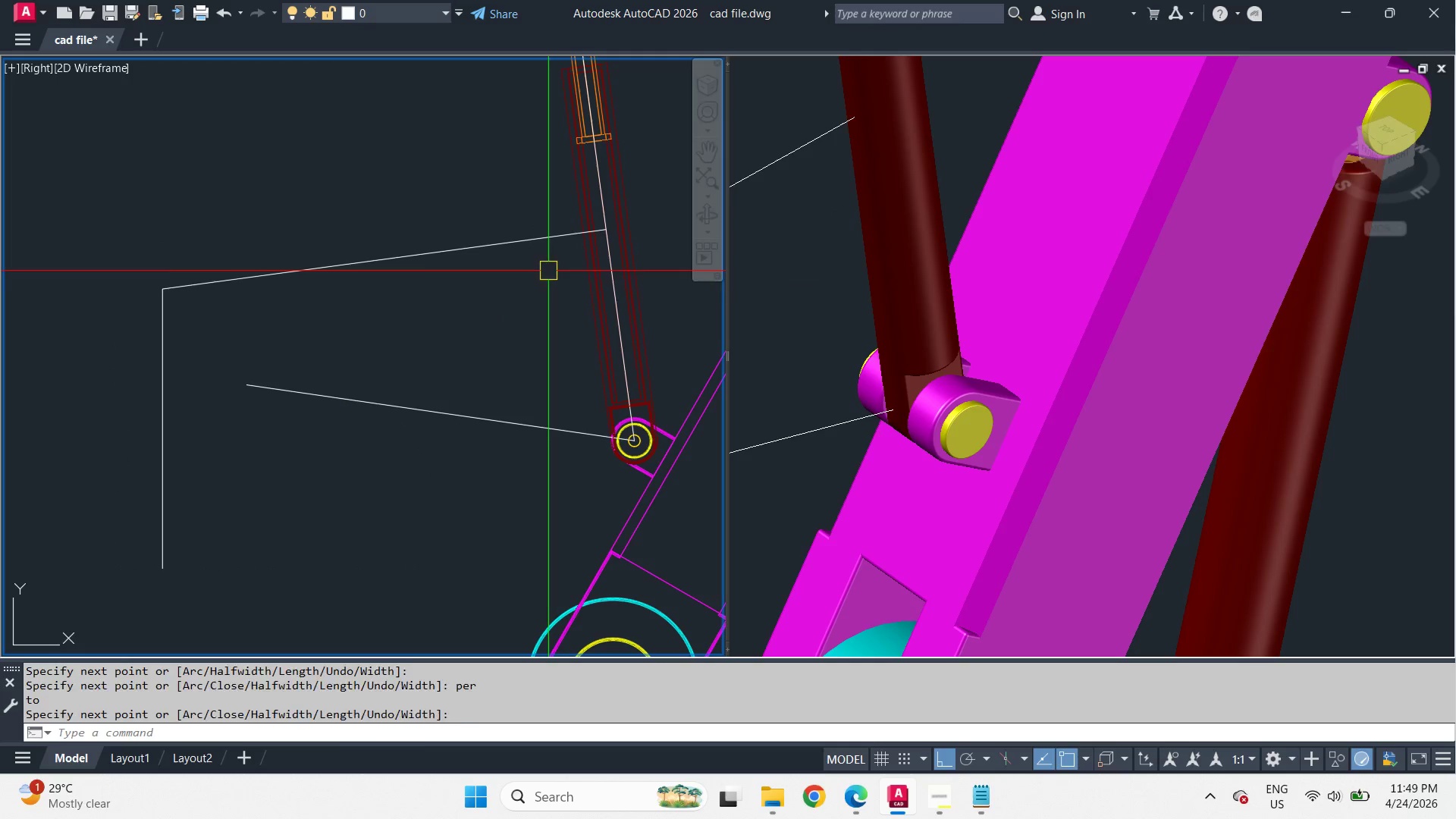 
key(Space)
 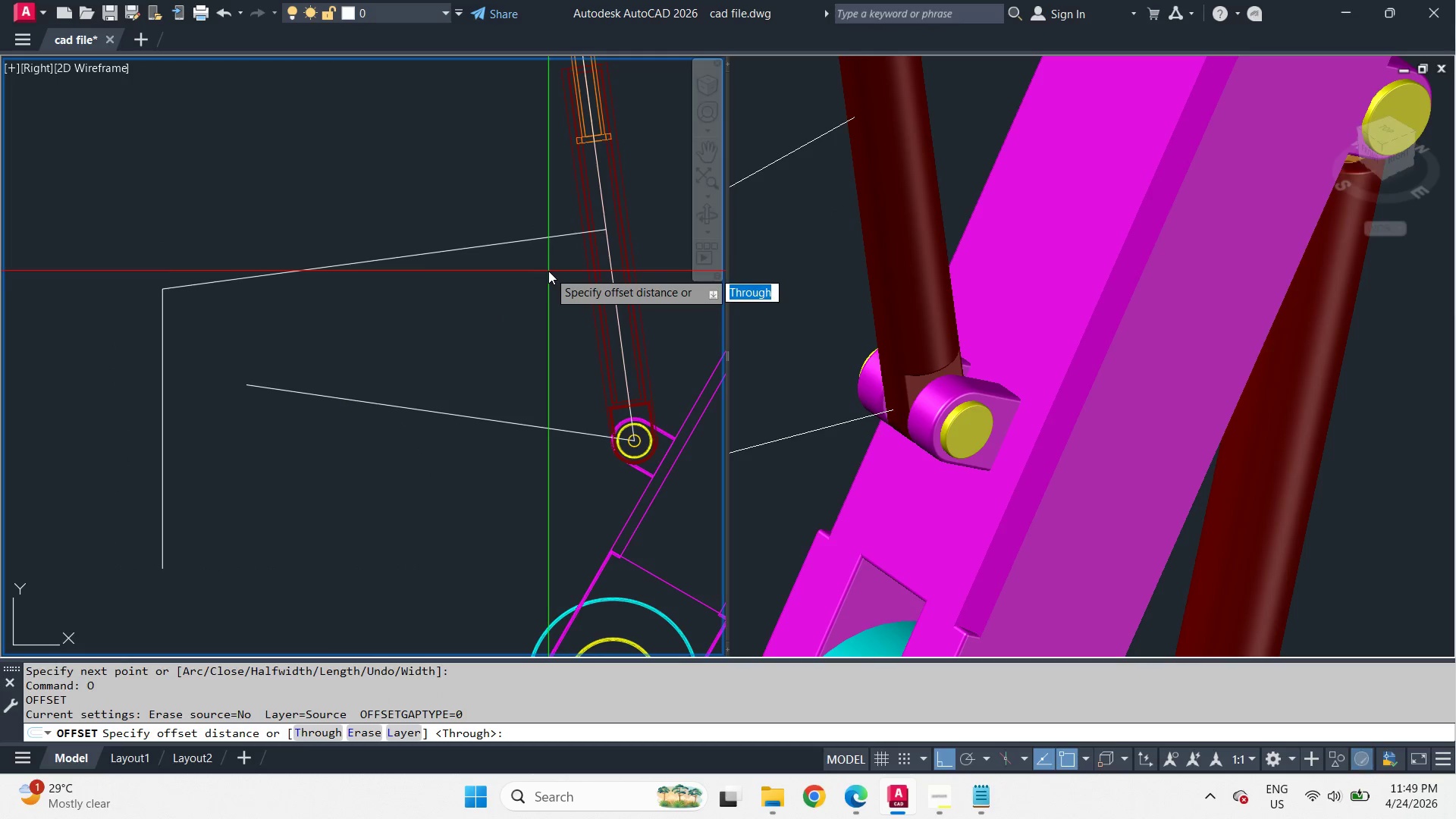 
key(T)
 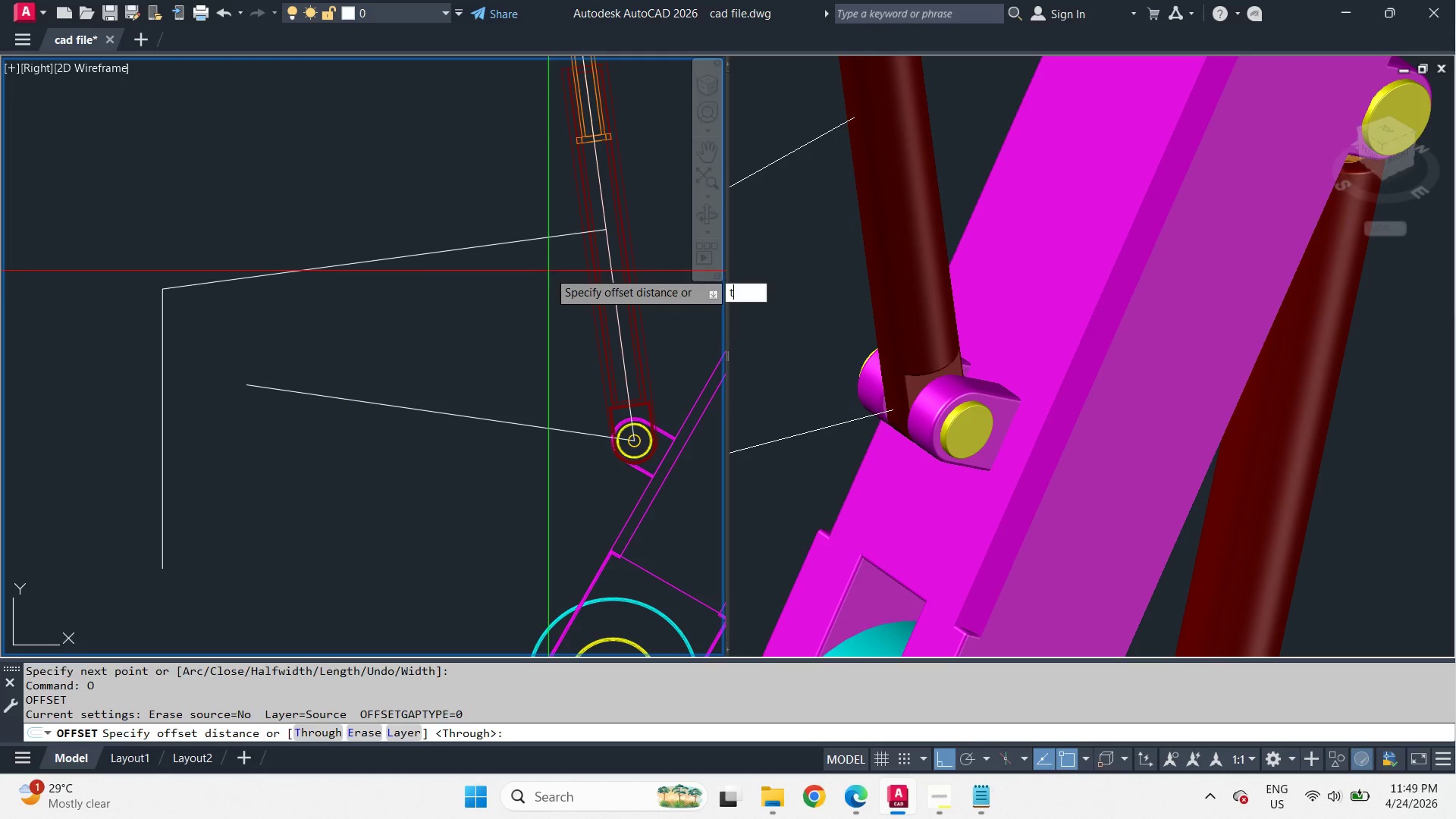 
key(Space)
 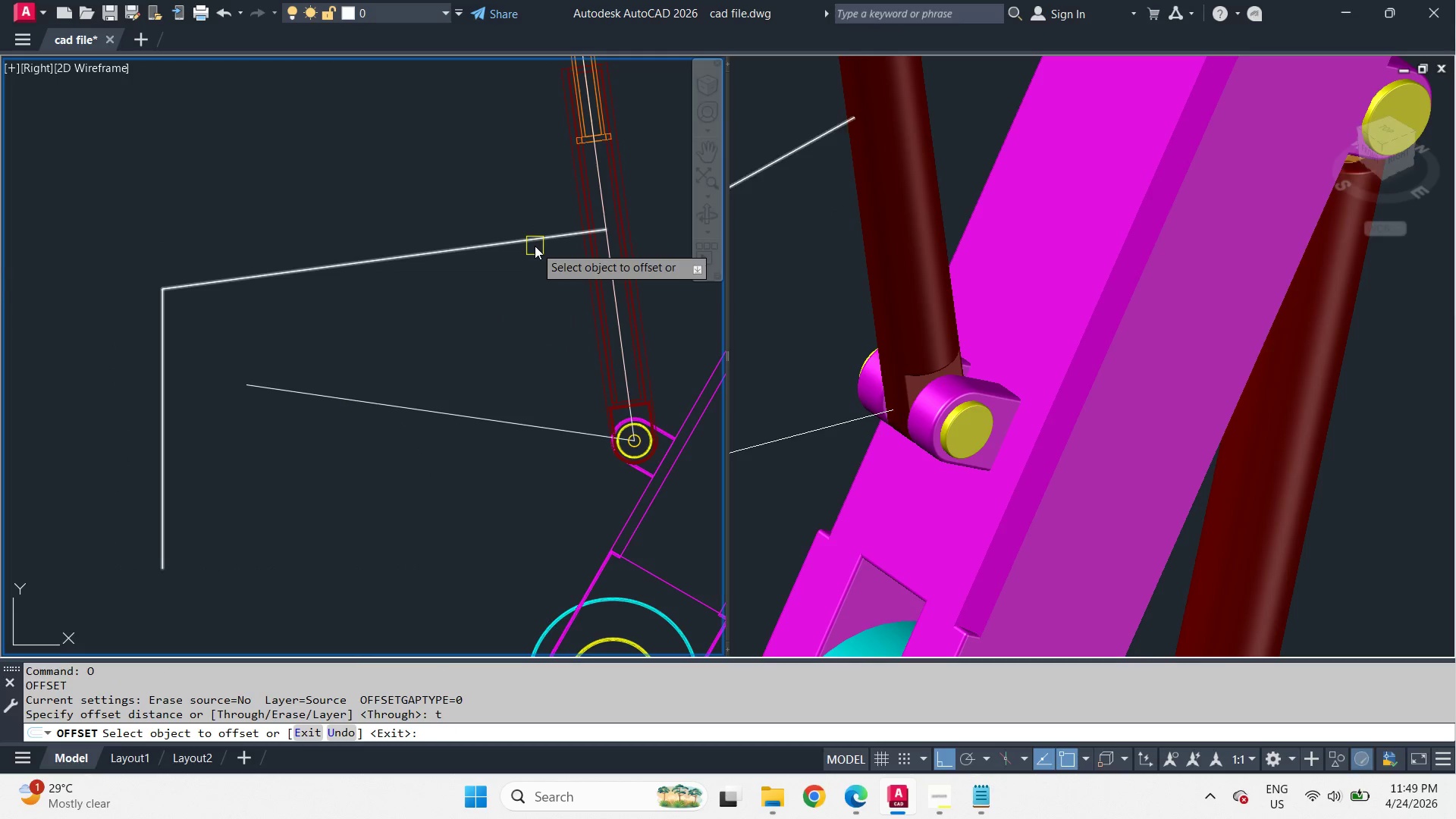 
left_click([535, 240])
 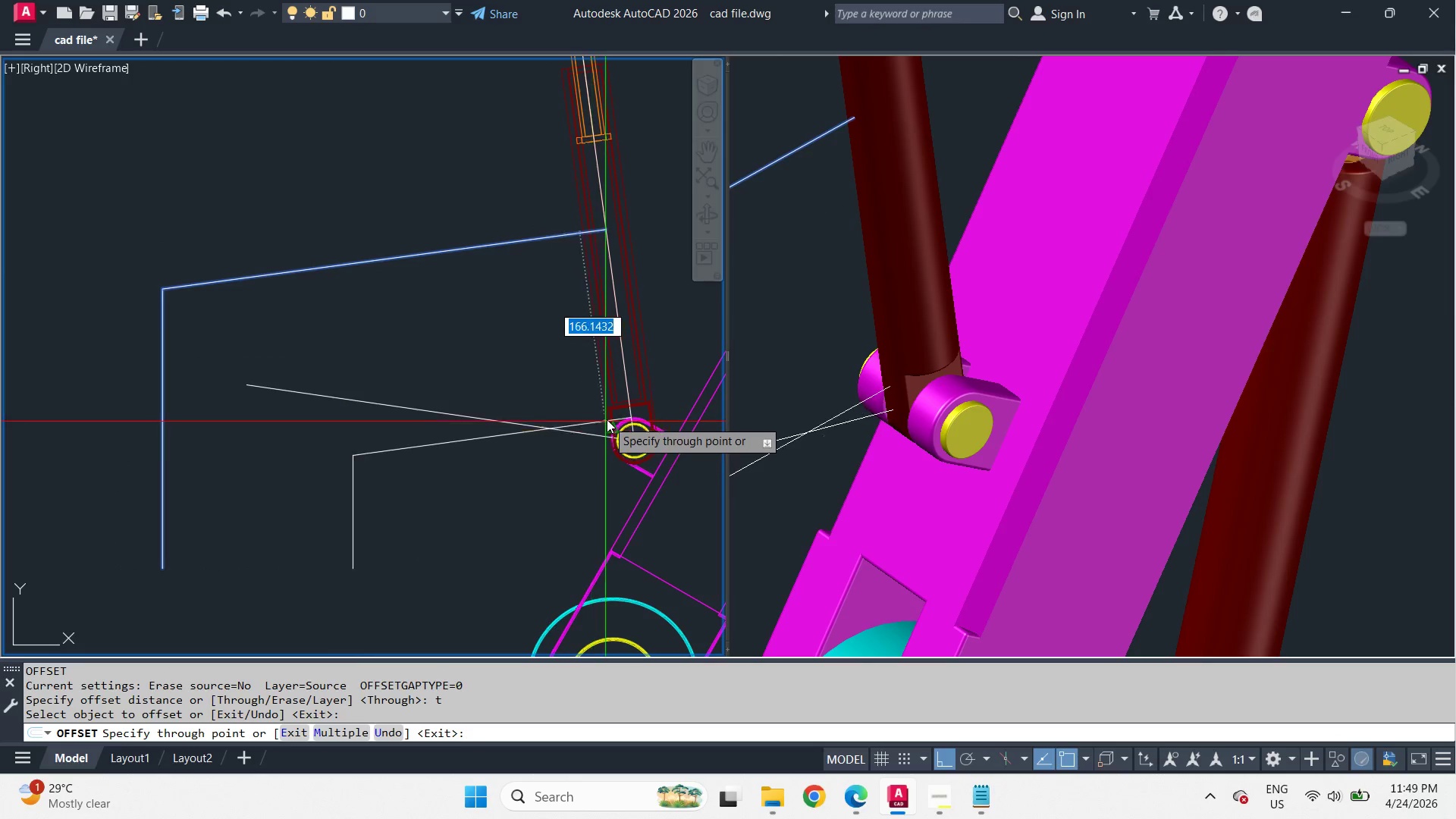 
scroll: coordinate [639, 409], scroll_direction: up, amount: 5.0
 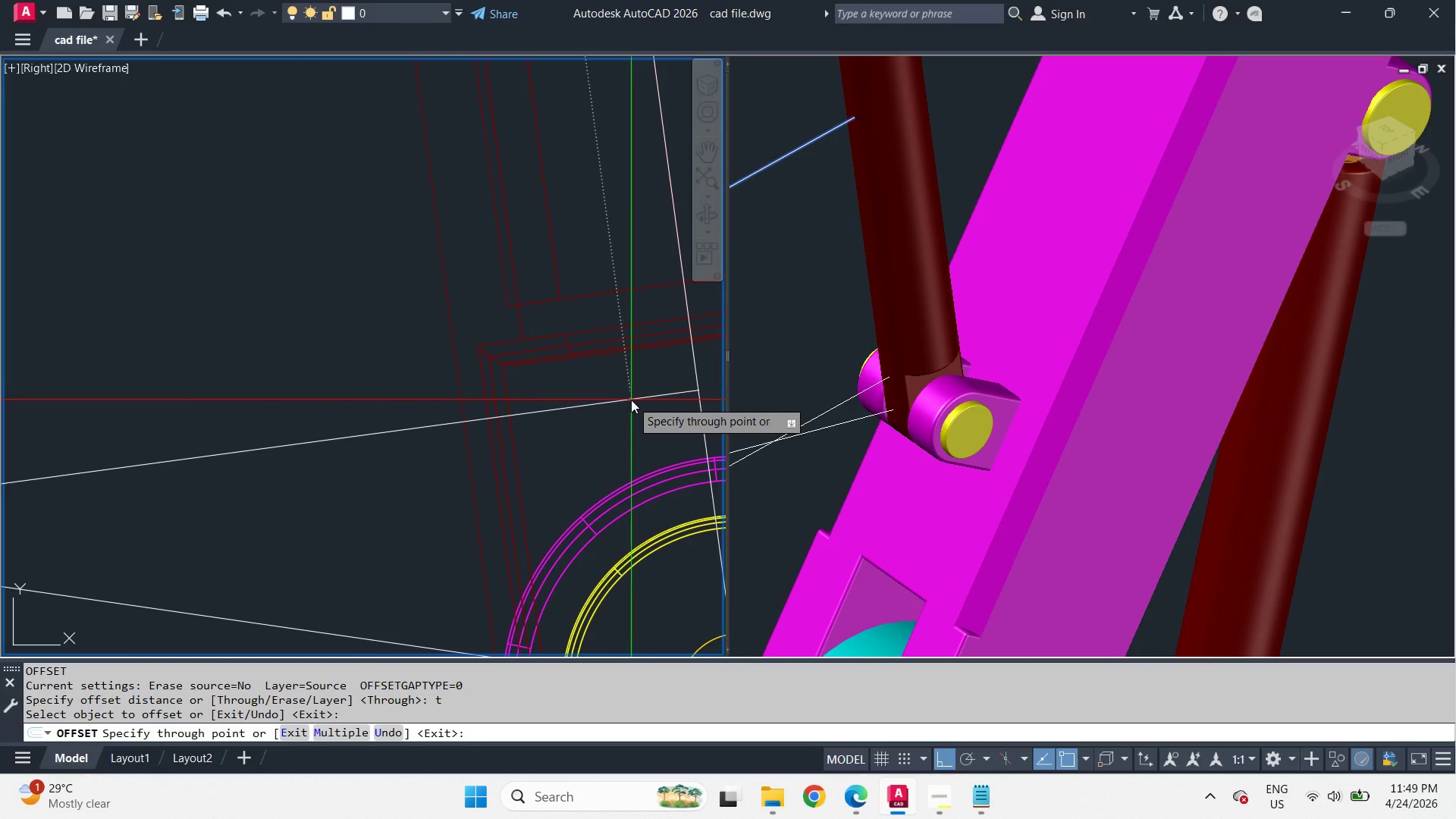 
scroll: coordinate [626, 450], scroll_direction: down, amount: 4.0
 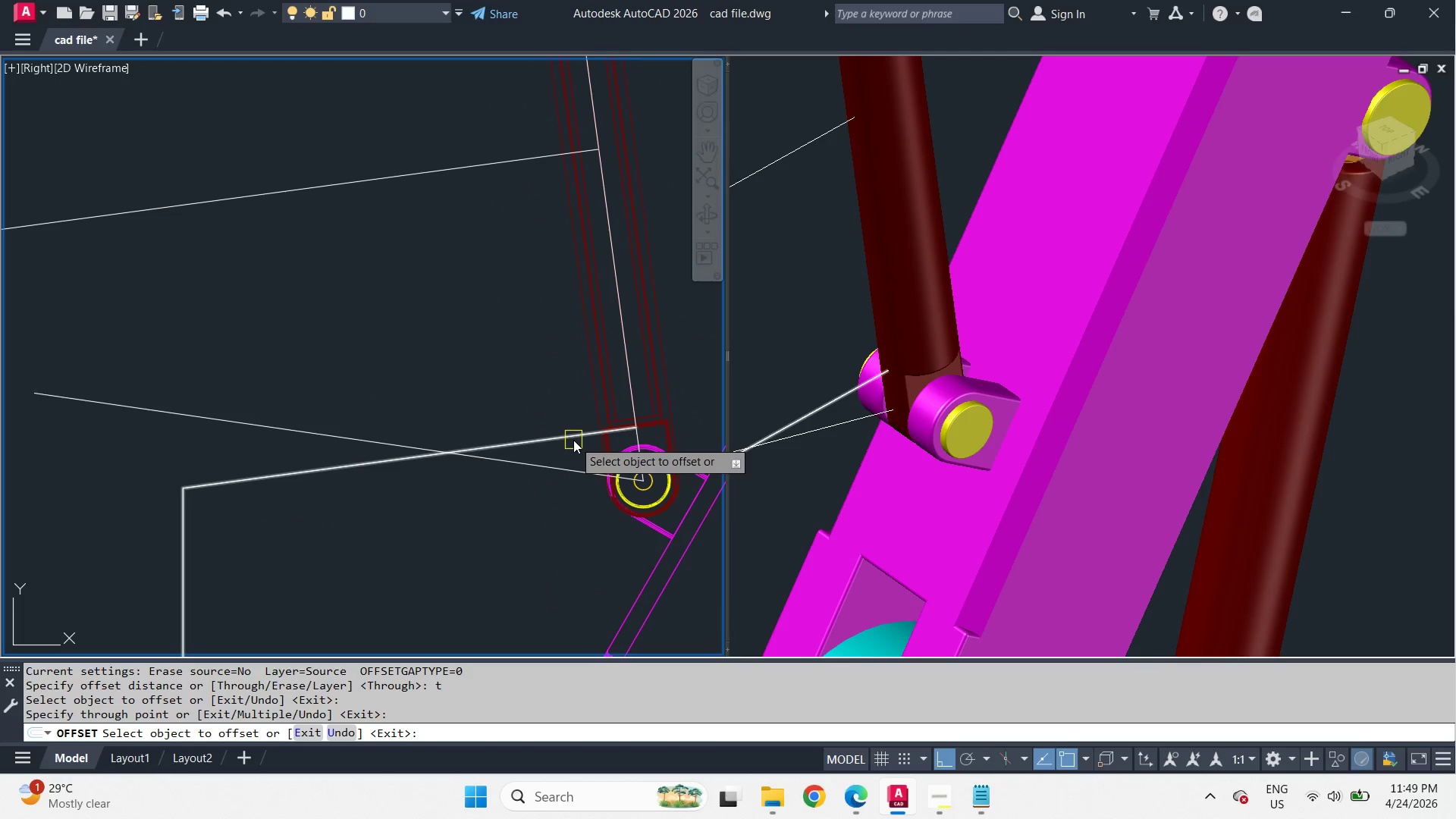 
left_click([573, 440])
 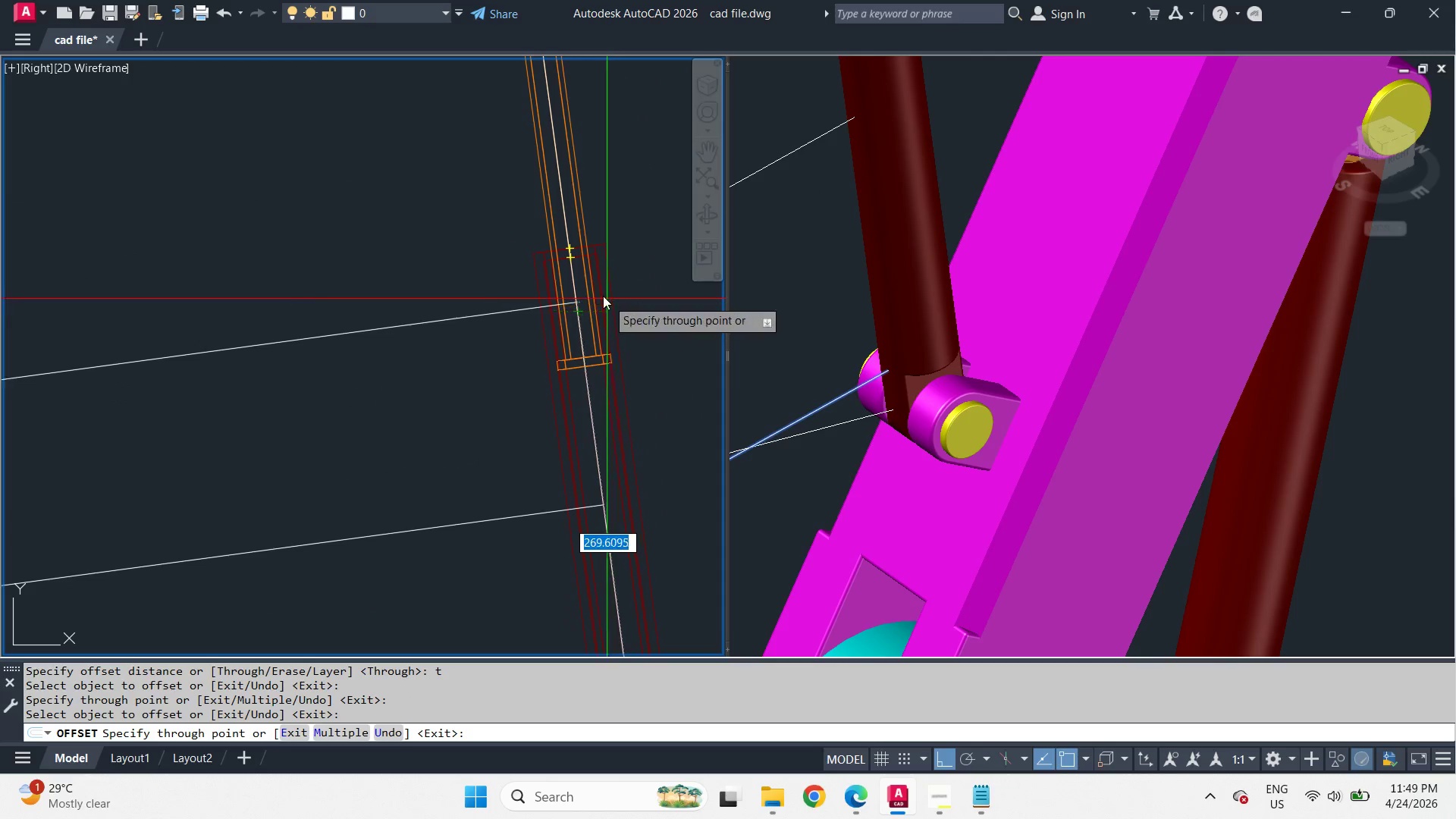 
scroll: coordinate [571, 267], scroll_direction: up, amount: 3.0
 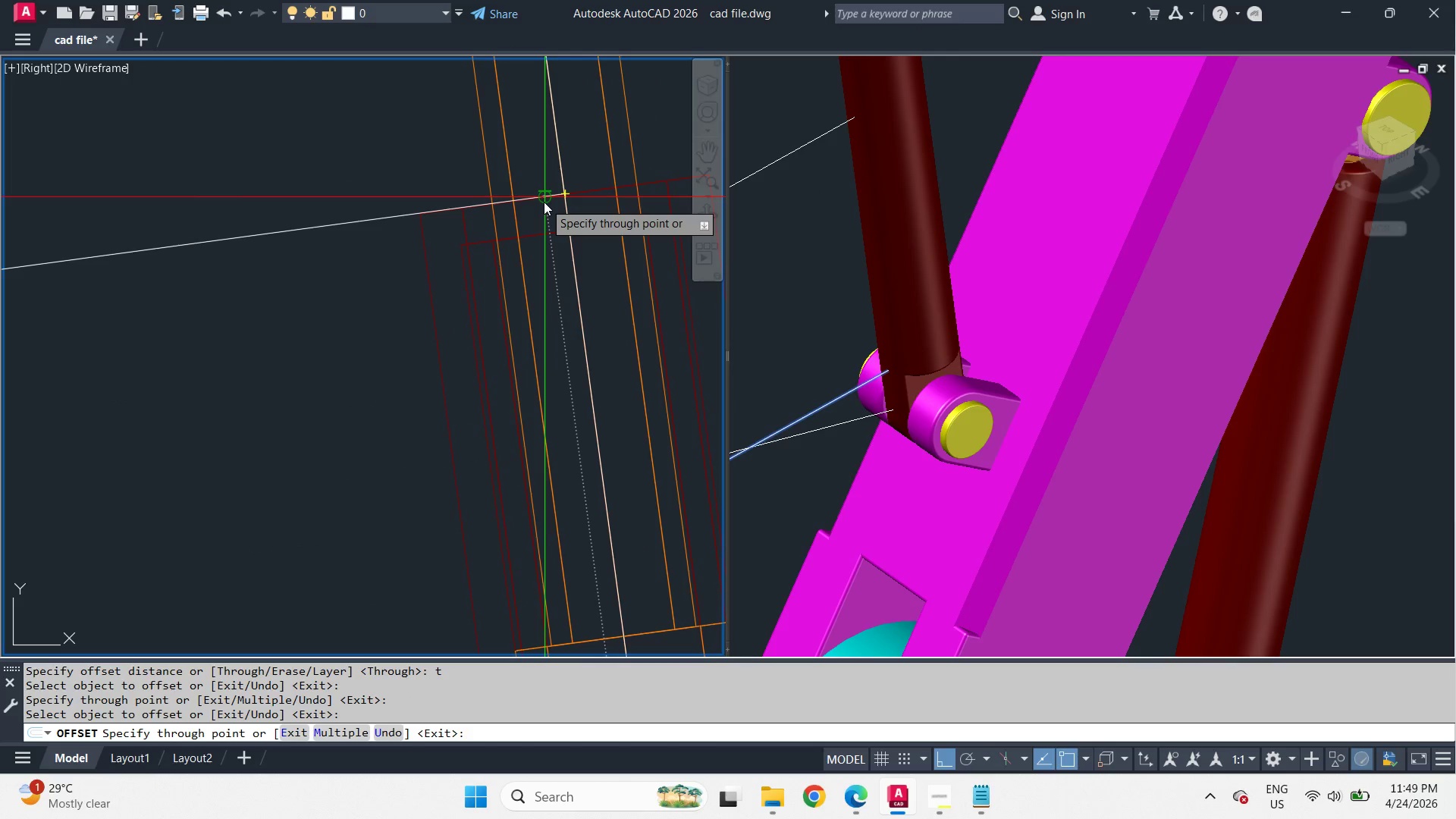 
left_click_drag(start_coordinate=[544, 202], to_coordinate=[544, 206])
 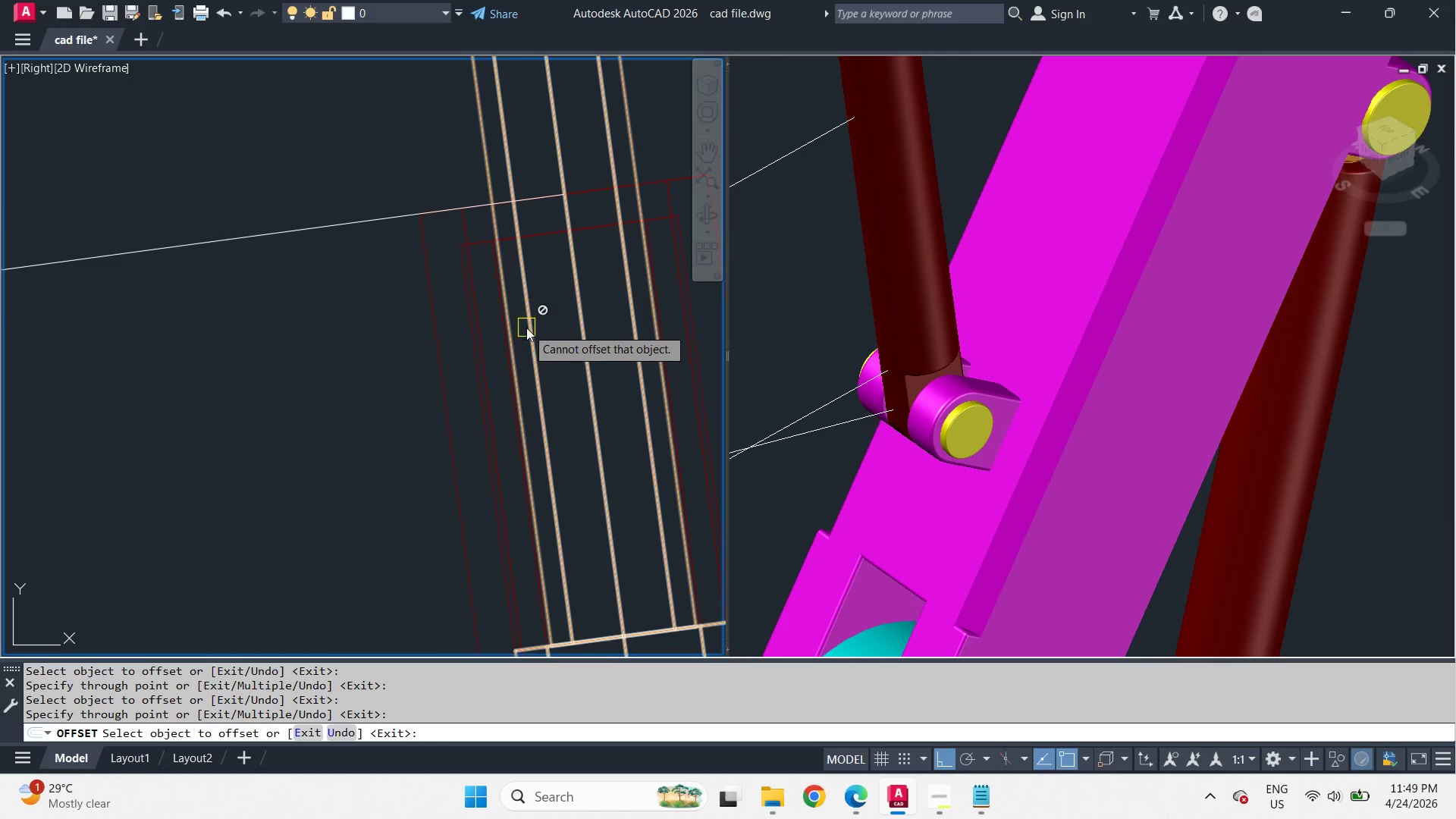 
scroll: coordinate [488, 345], scroll_direction: down, amount: 6.0
 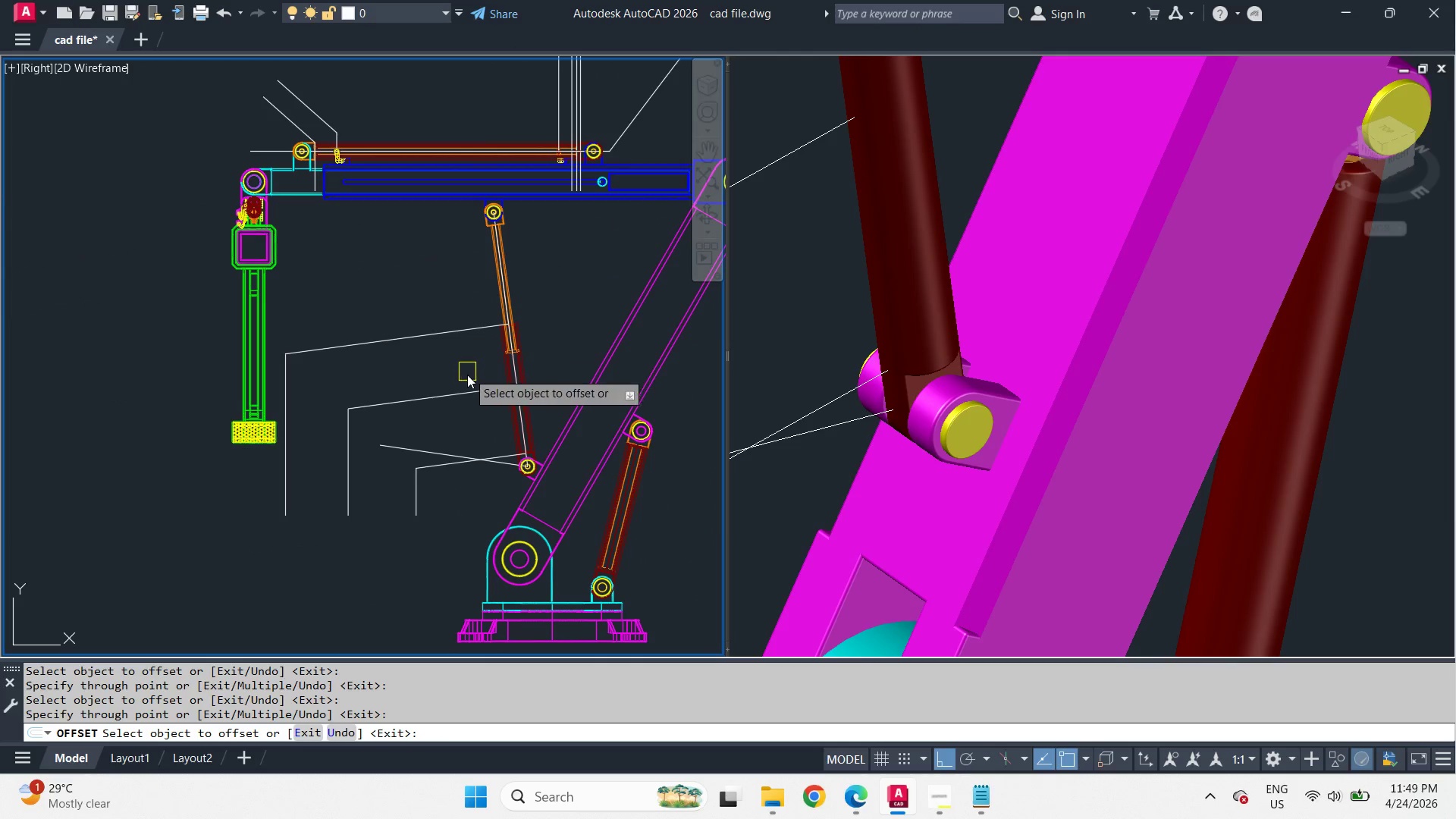 
scroll: coordinate [504, 494], scroll_direction: up, amount: 2.0
 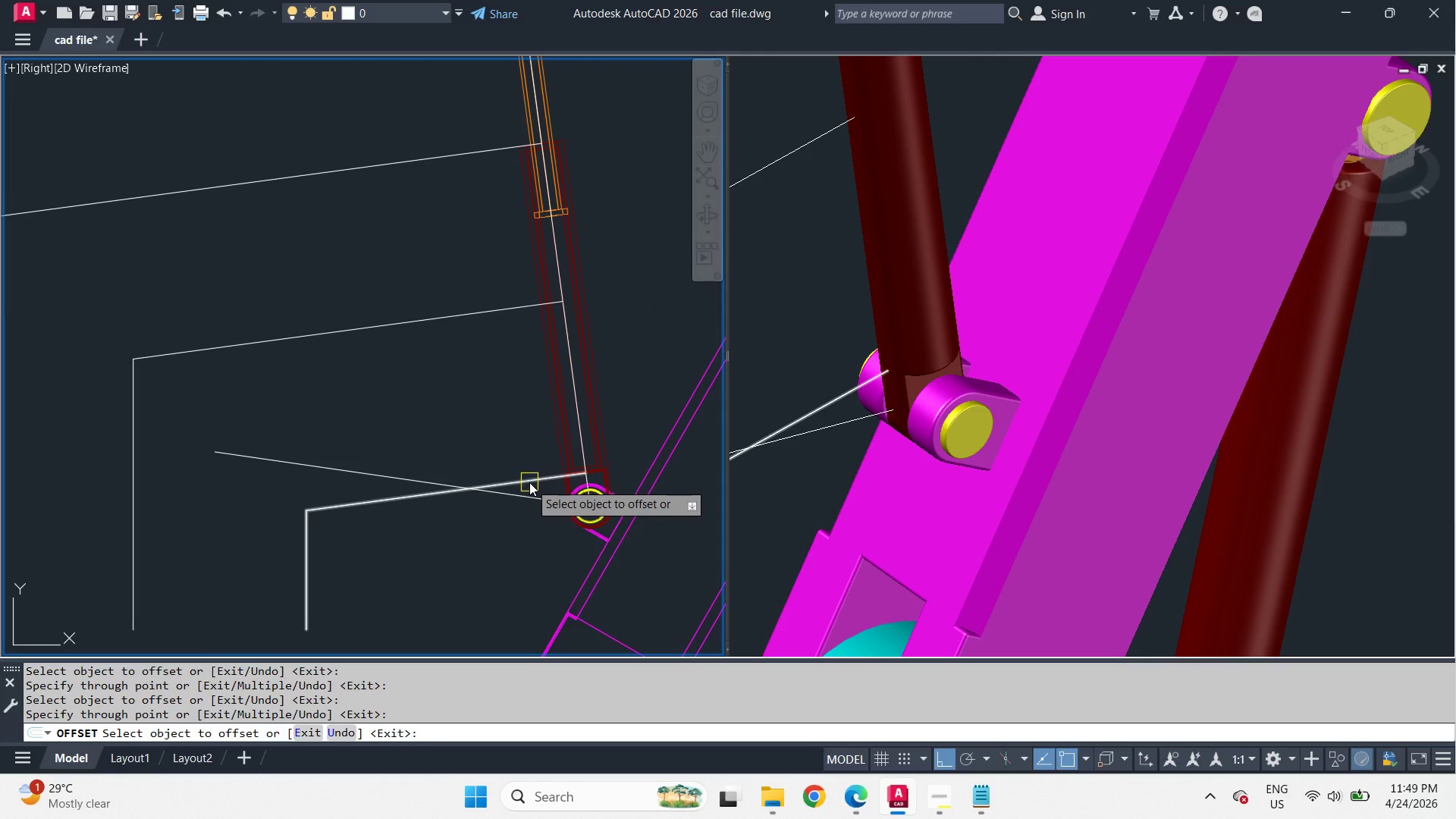 
left_click_drag(start_coordinate=[529, 482], to_coordinate=[529, 473])
 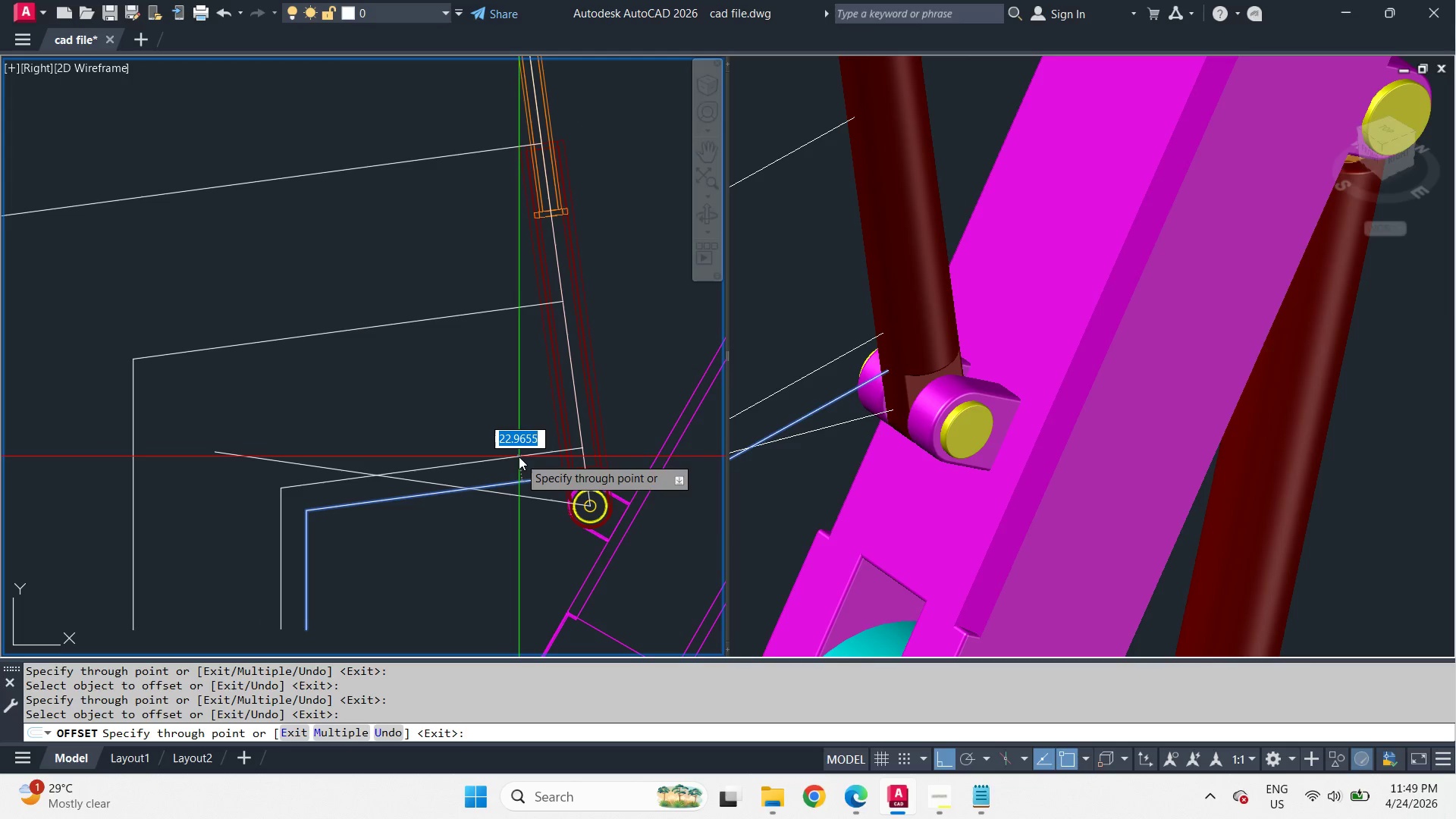 
wait(6.2)
 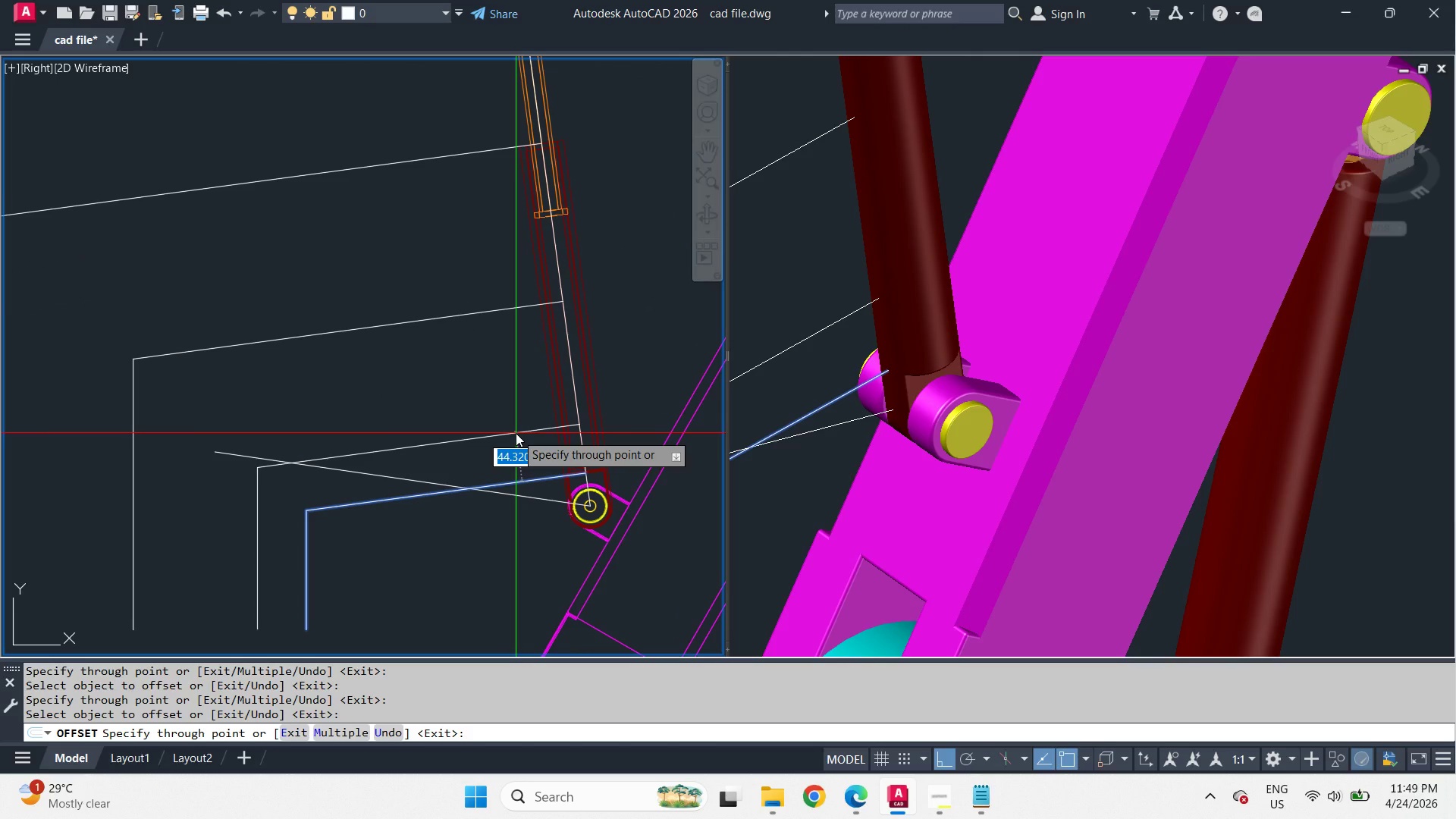 
key(Numpad2)
 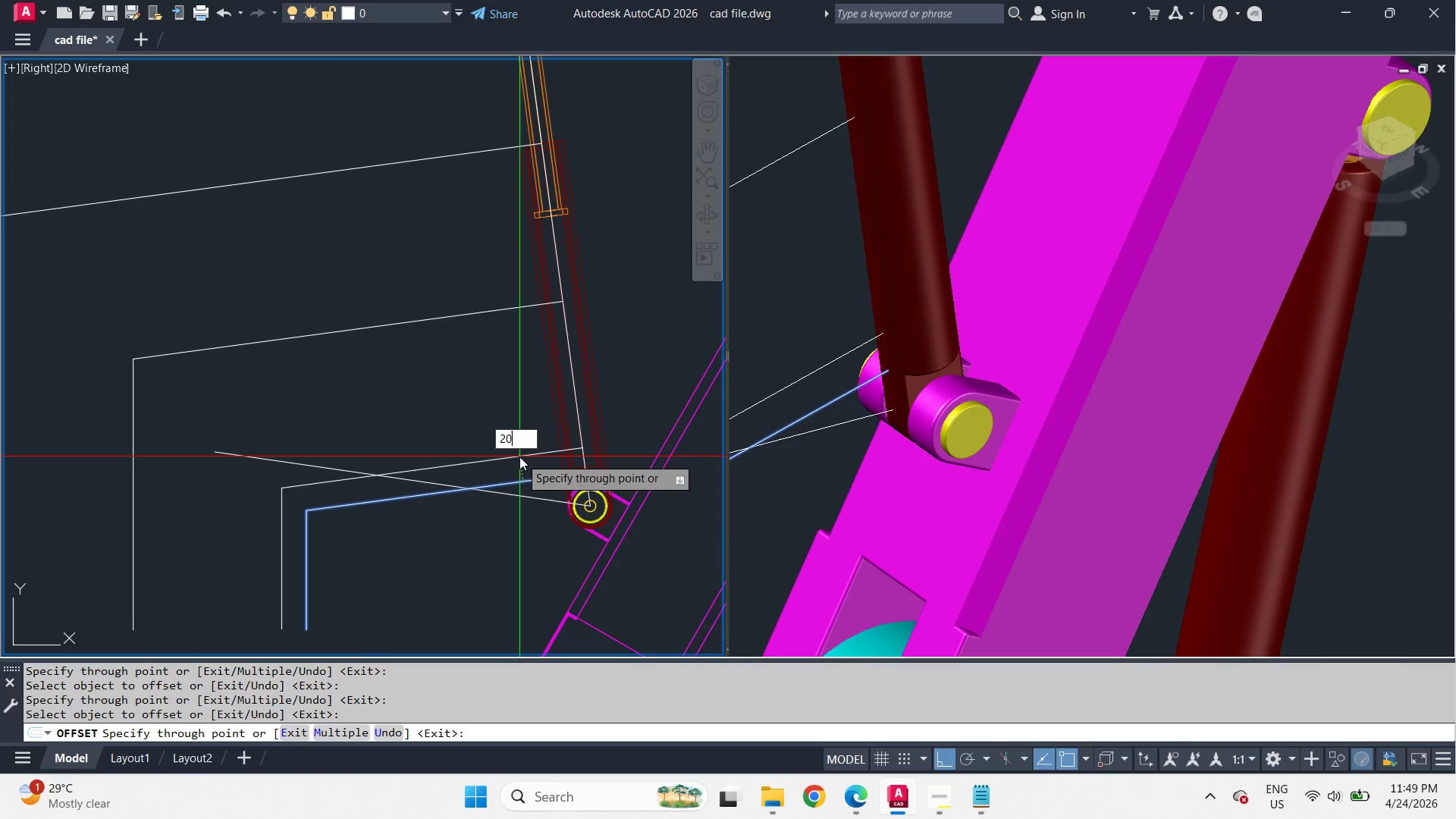 
key(Numpad0)
 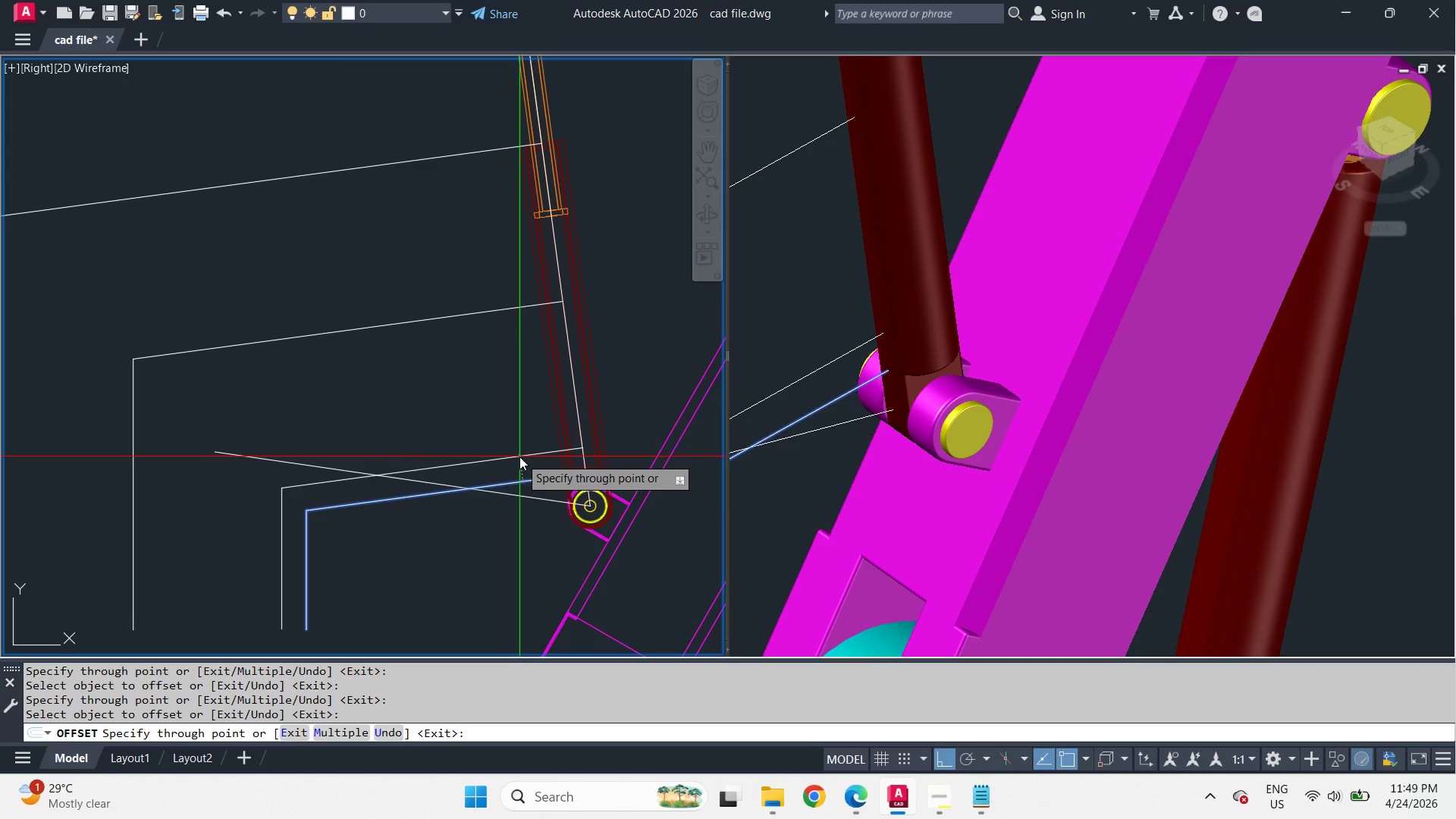 
key(Space)
 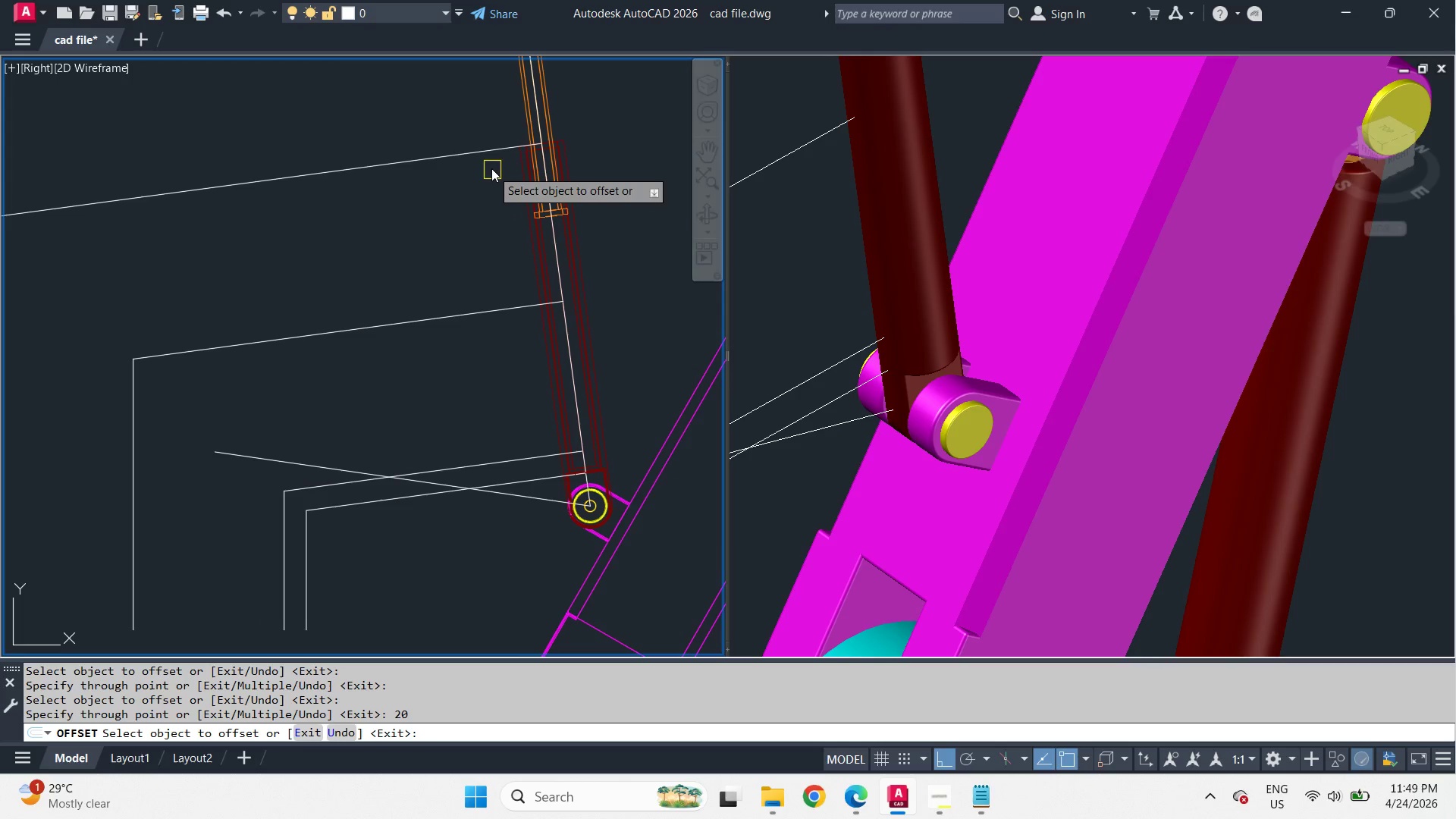 
left_click_drag(start_coordinate=[485, 153], to_coordinate=[485, 165])
 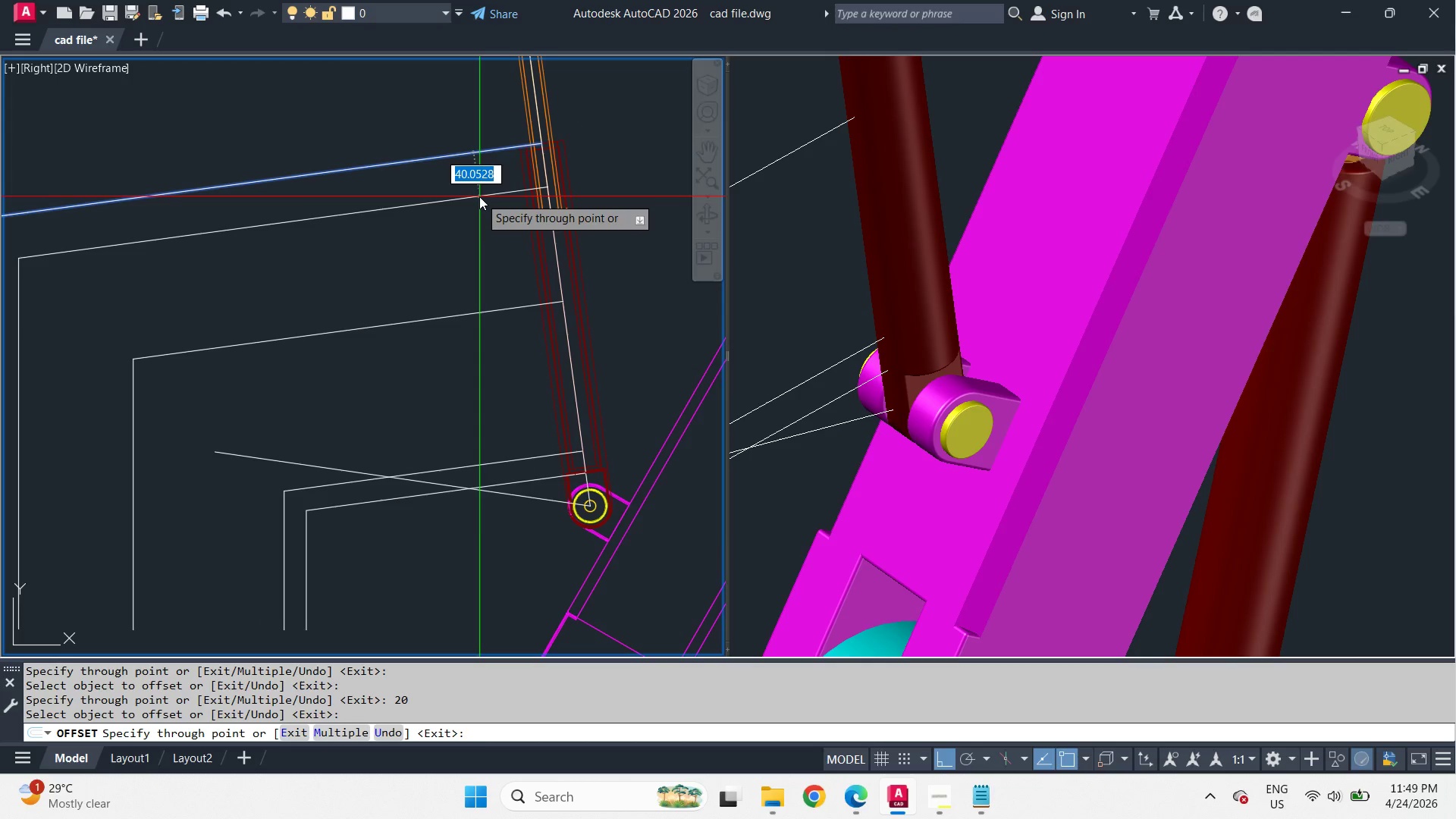 
key(Numpad2)
 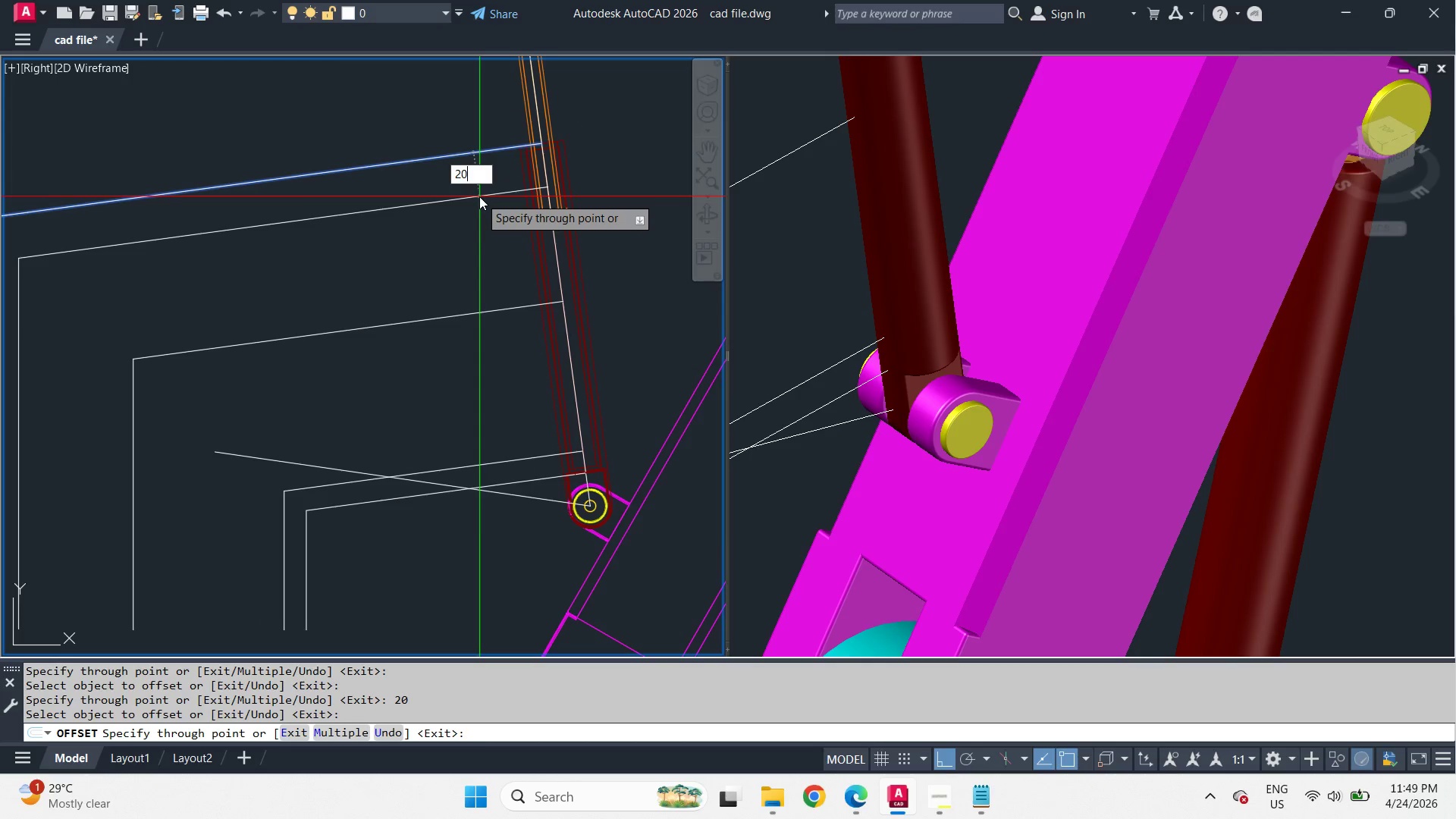 
key(Numpad0)
 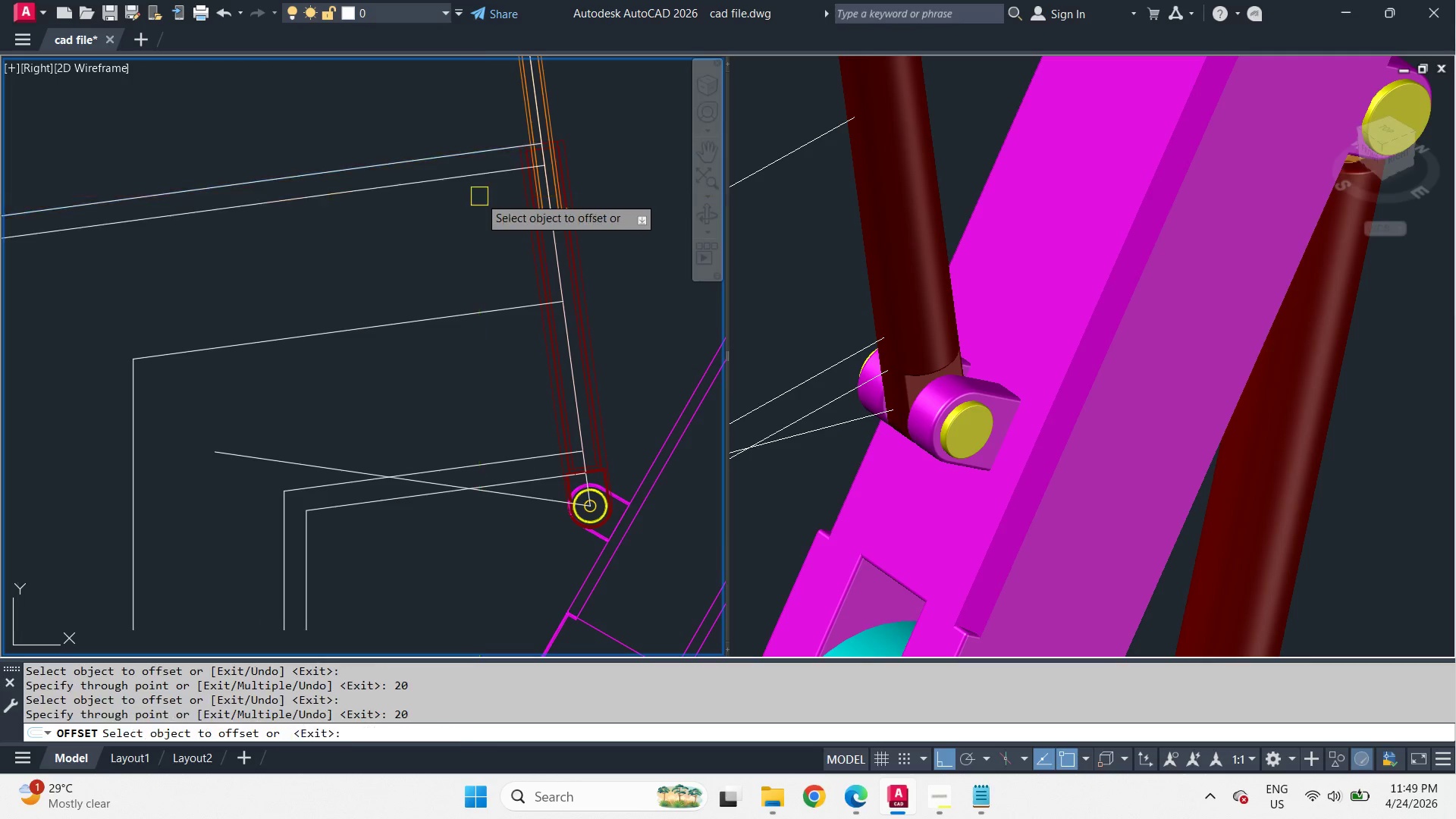 
key(Space)
 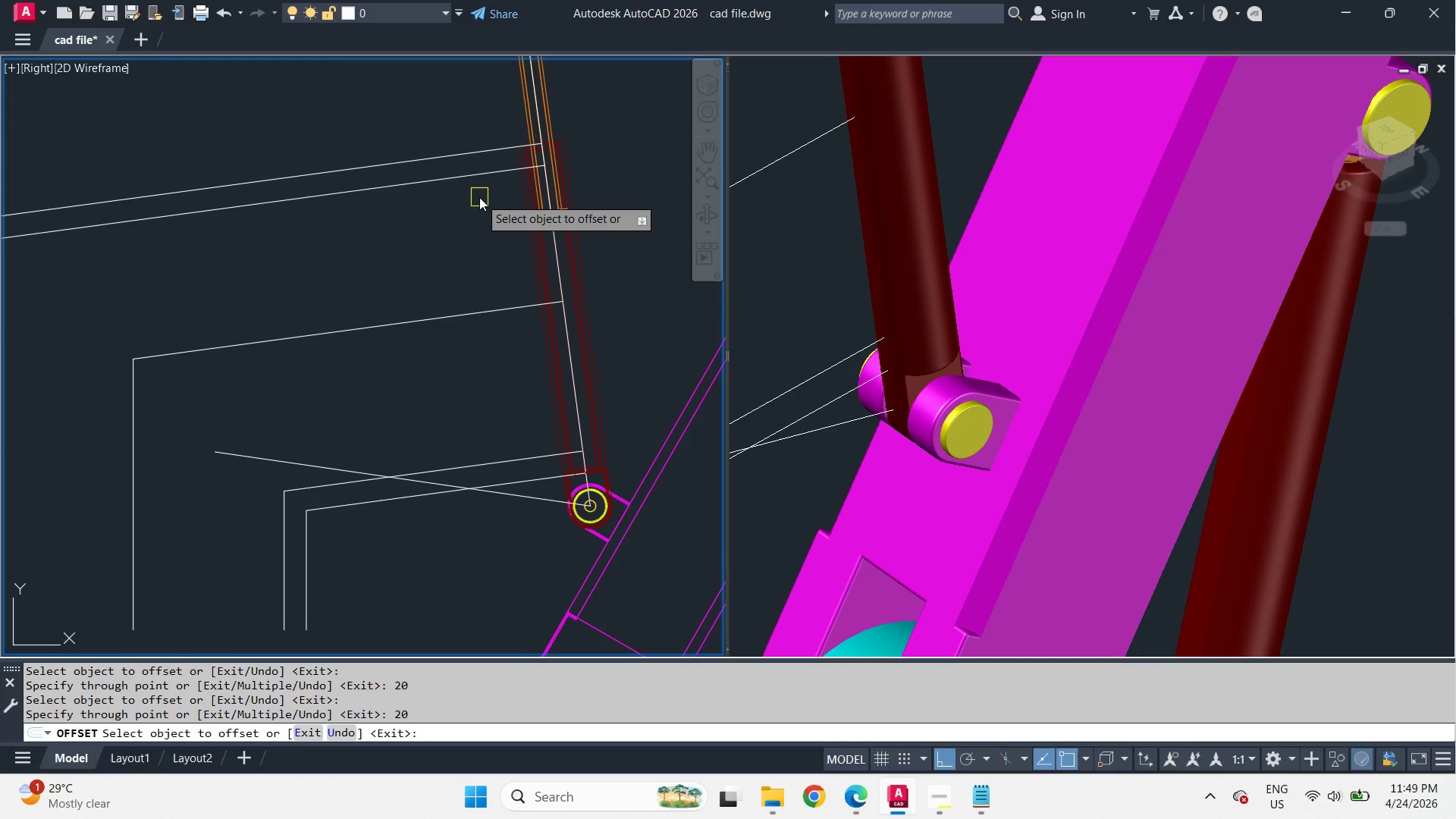 
key(Space)
 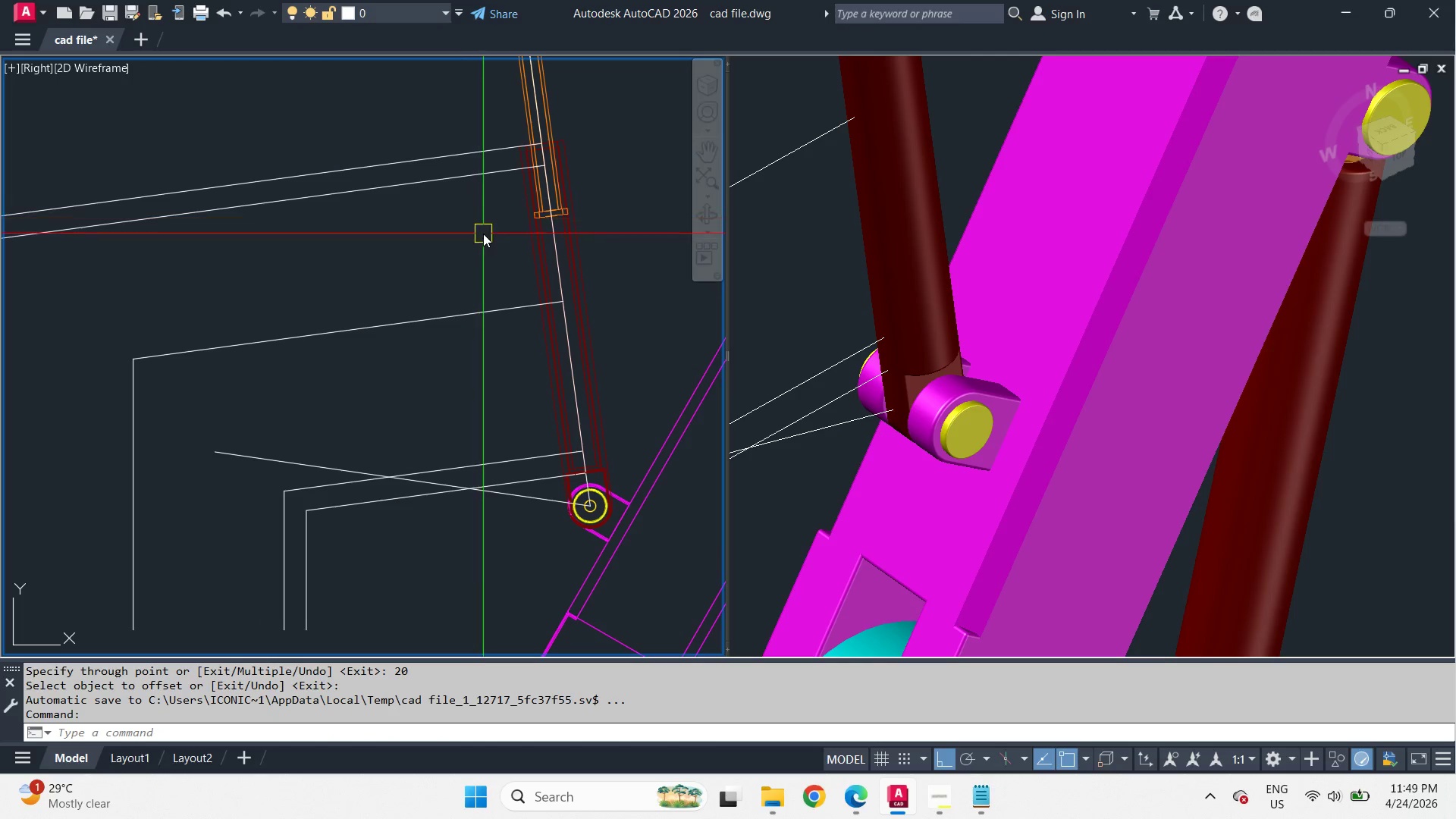 
hold_key(key=ShiftLeft, duration=1.83)
 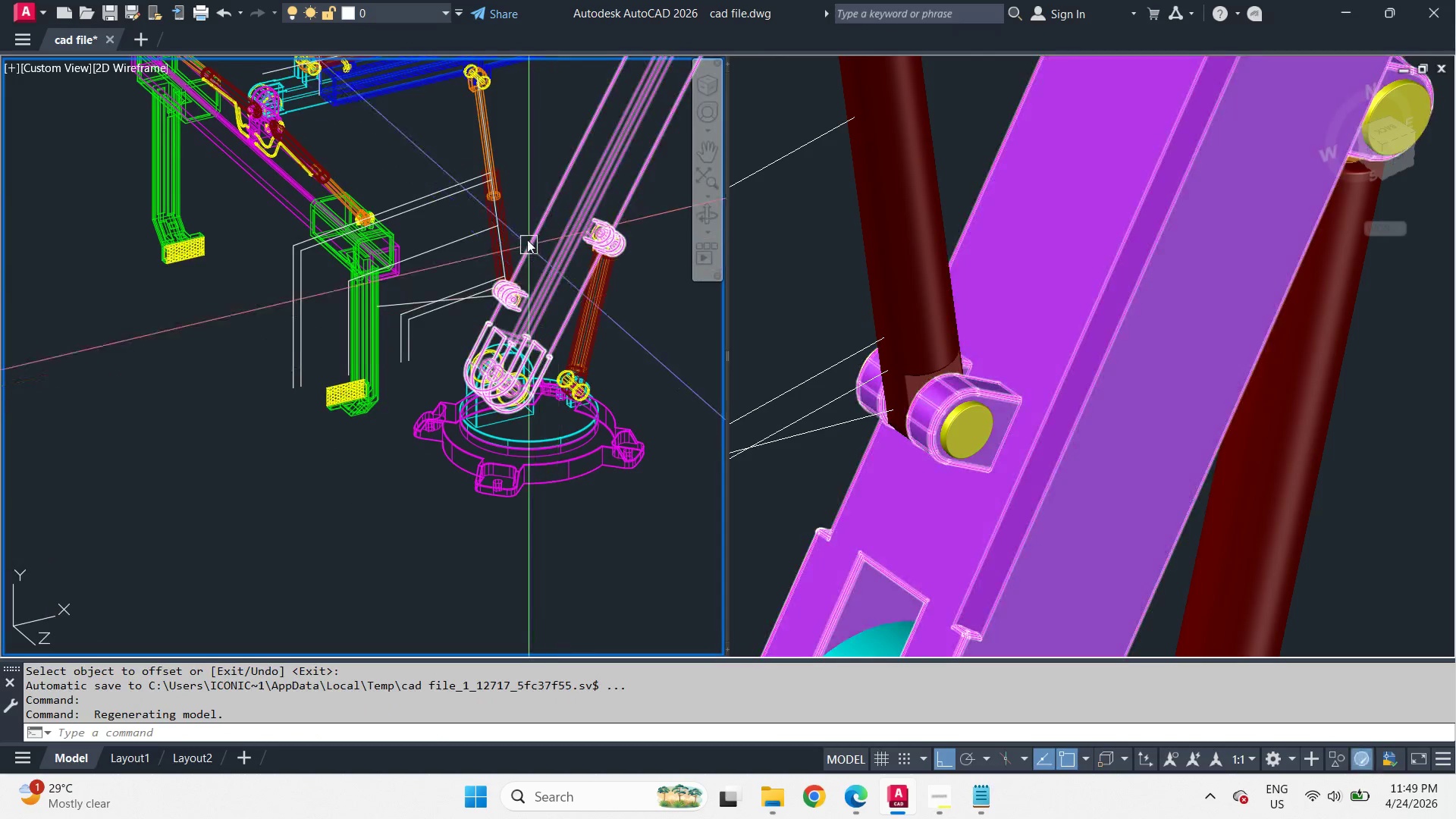 
scroll: coordinate [483, 234], scroll_direction: down, amount: 2.0
 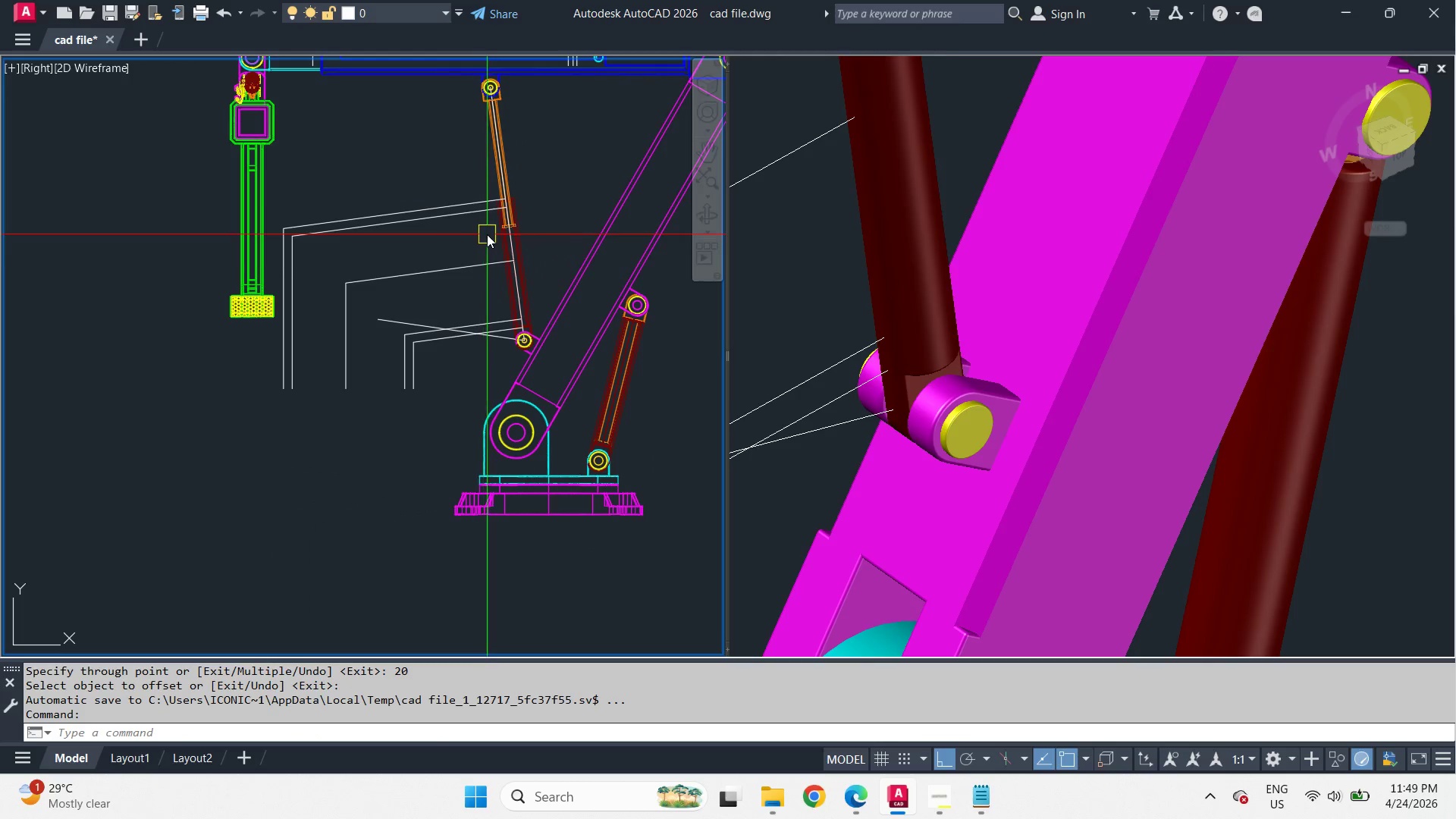 
scroll: coordinate [527, 234], scroll_direction: up, amount: 3.0
 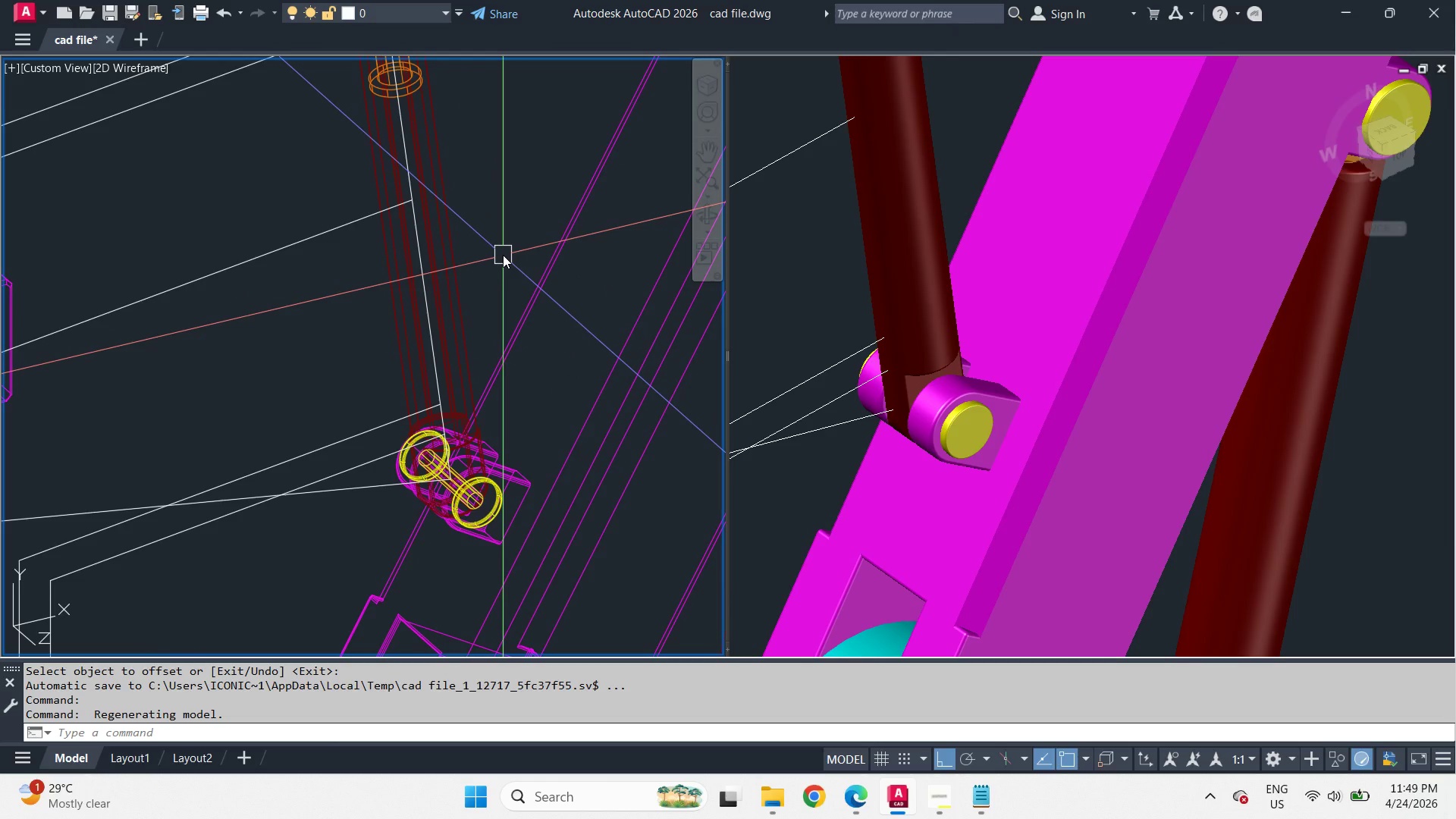 
type(-v ri re )
 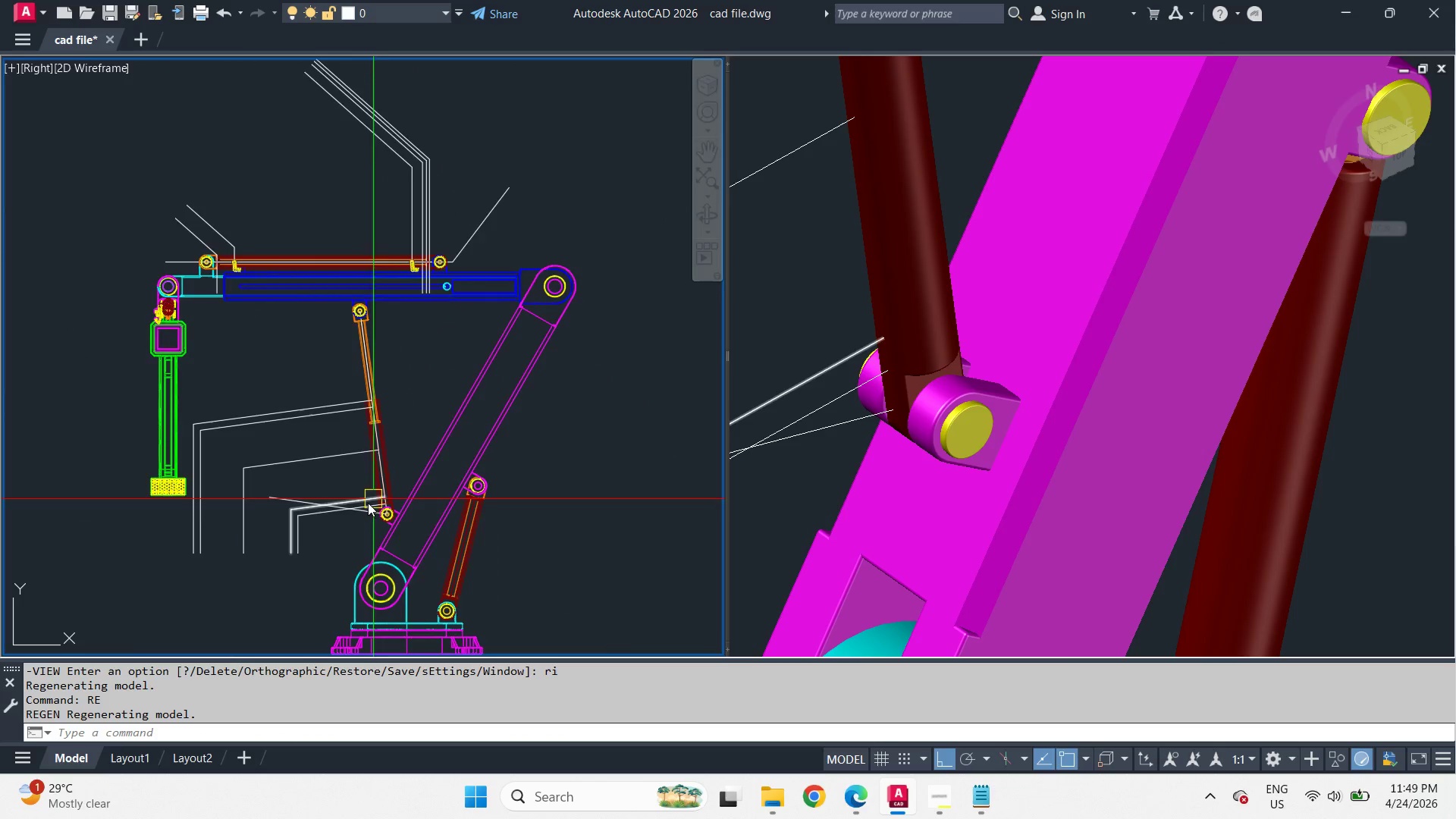 
scroll: coordinate [355, 516], scroll_direction: up, amount: 3.0
 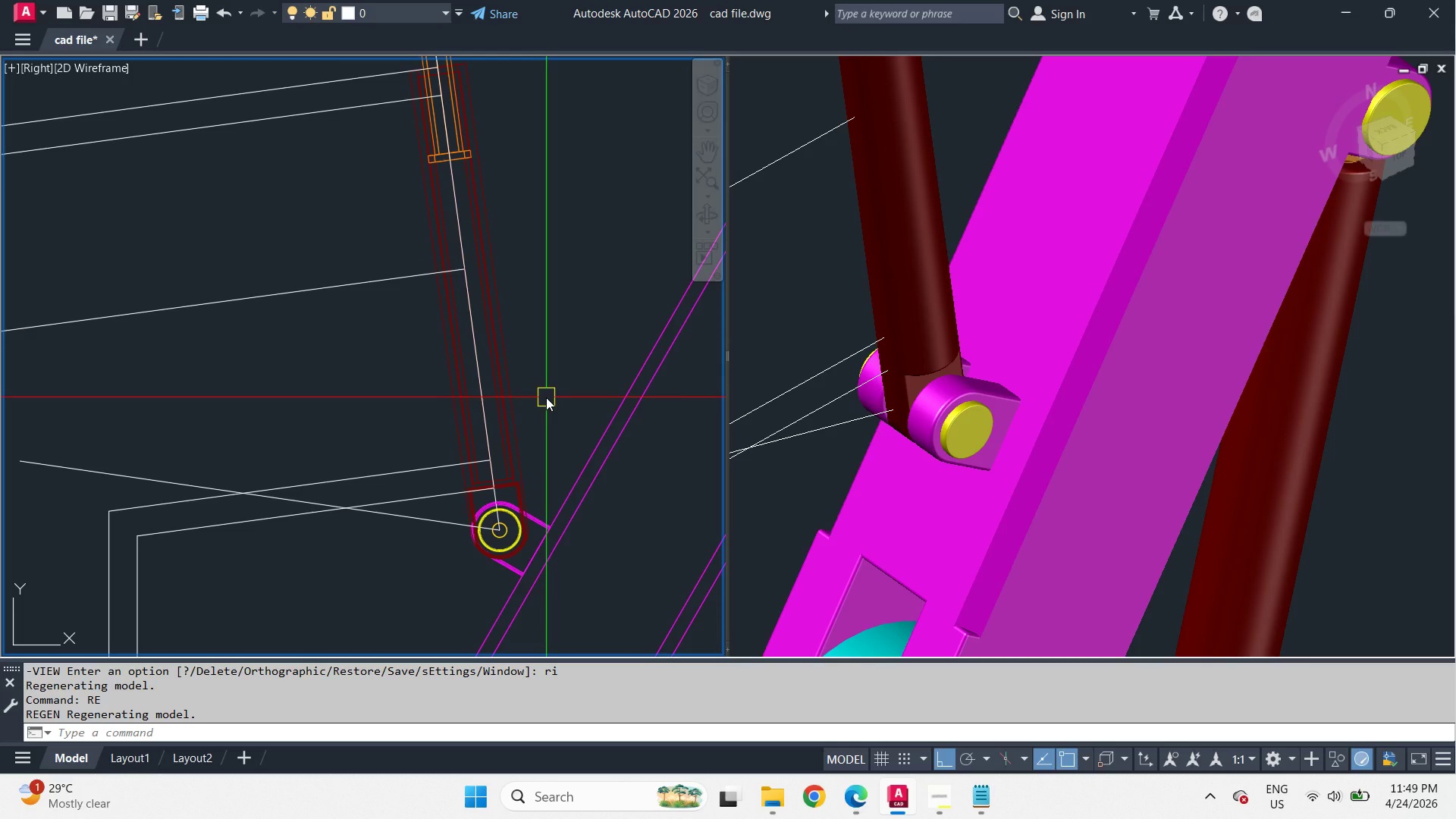 
wait(10.61)
 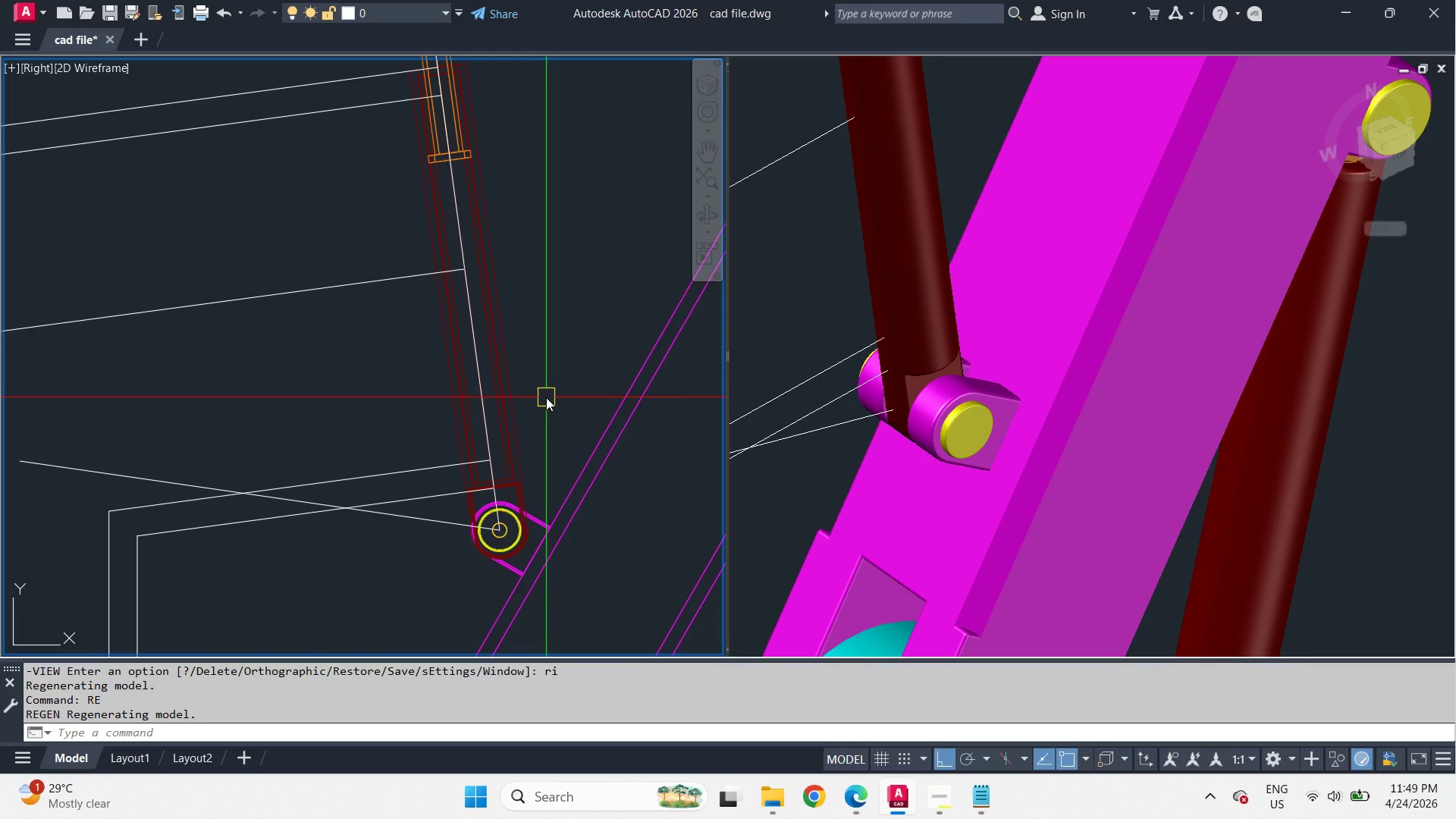 
type(di)
 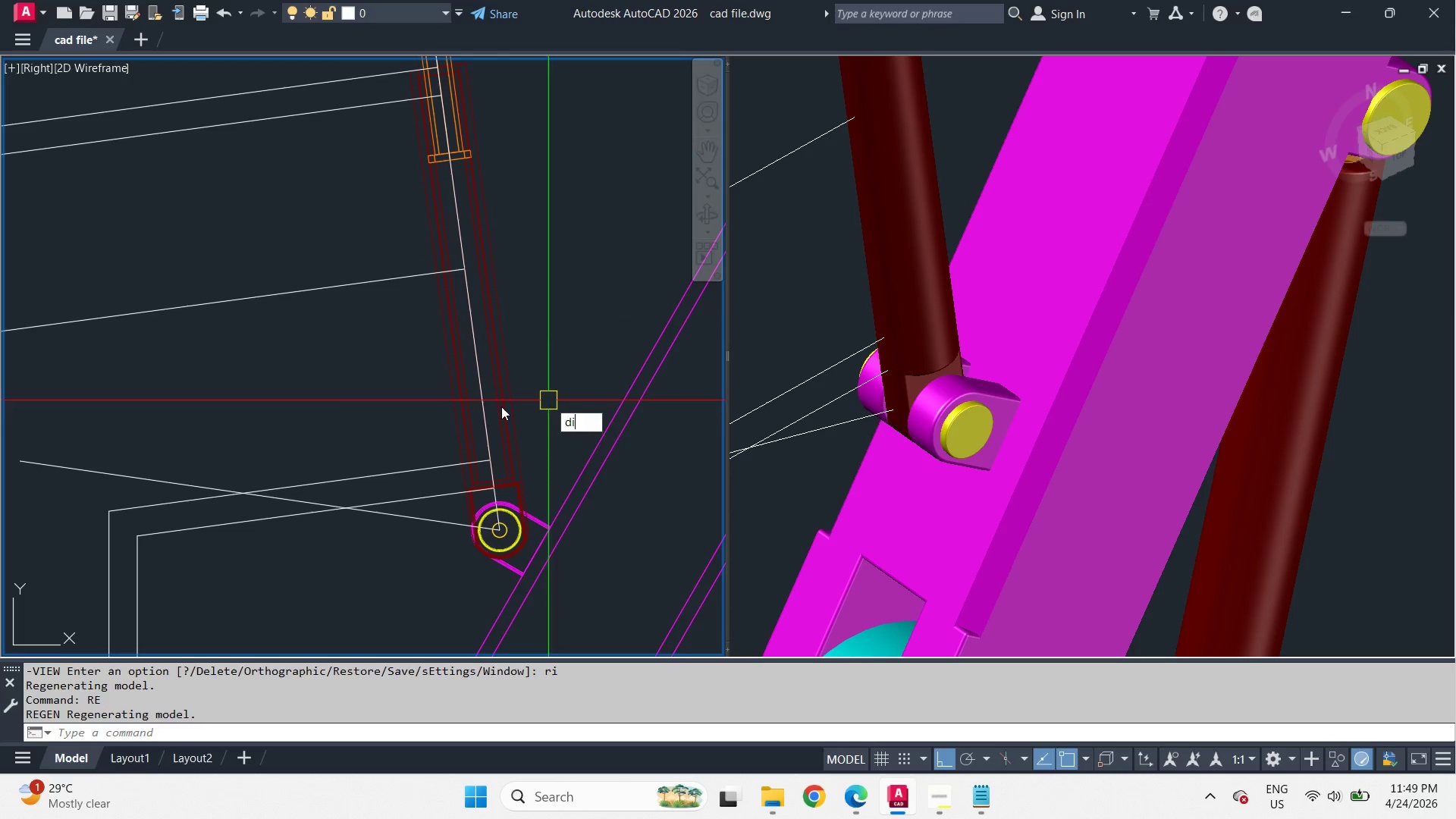 
key(Space)
 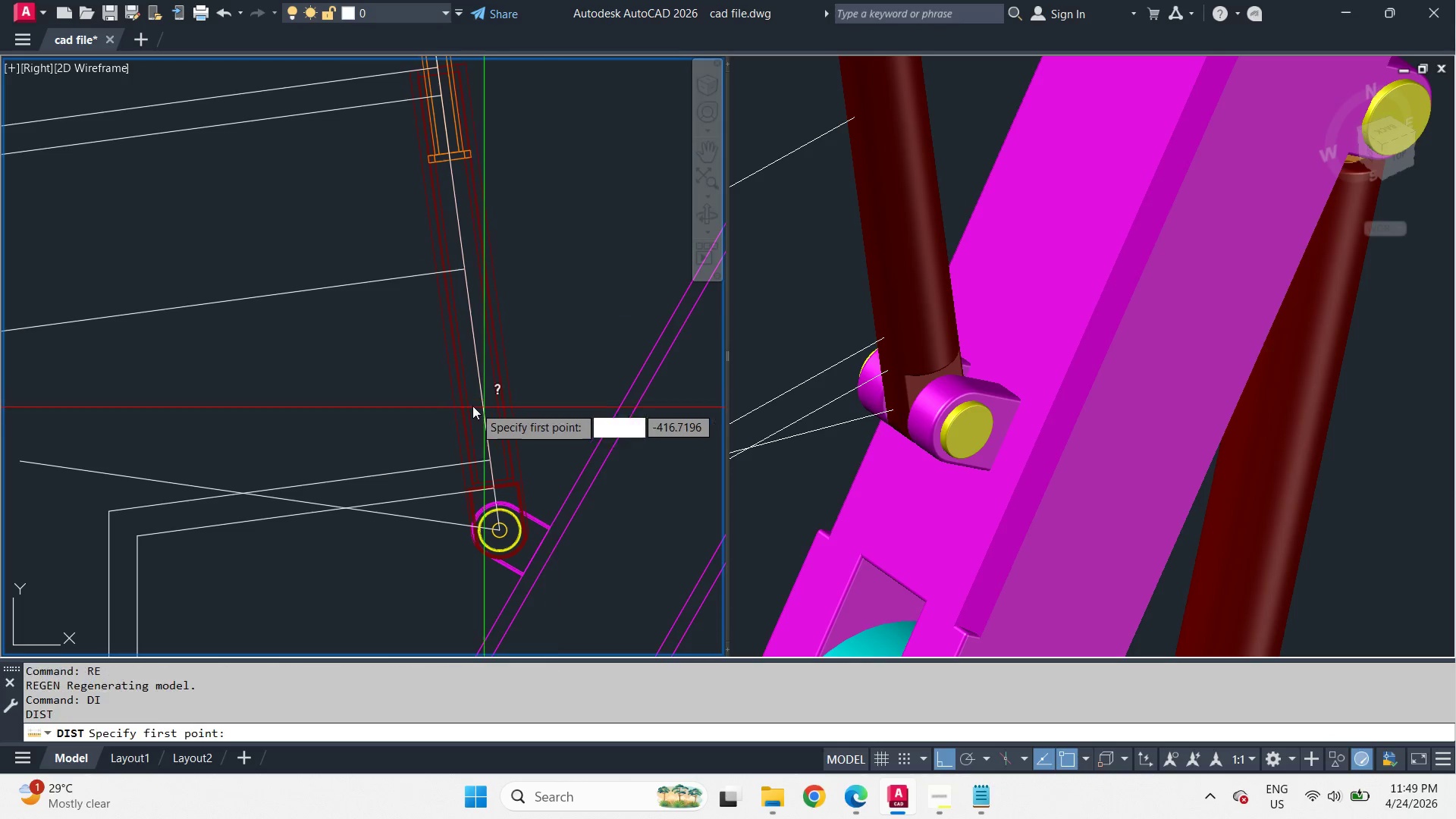 
scroll: coordinate [469, 400], scroll_direction: up, amount: 2.0
 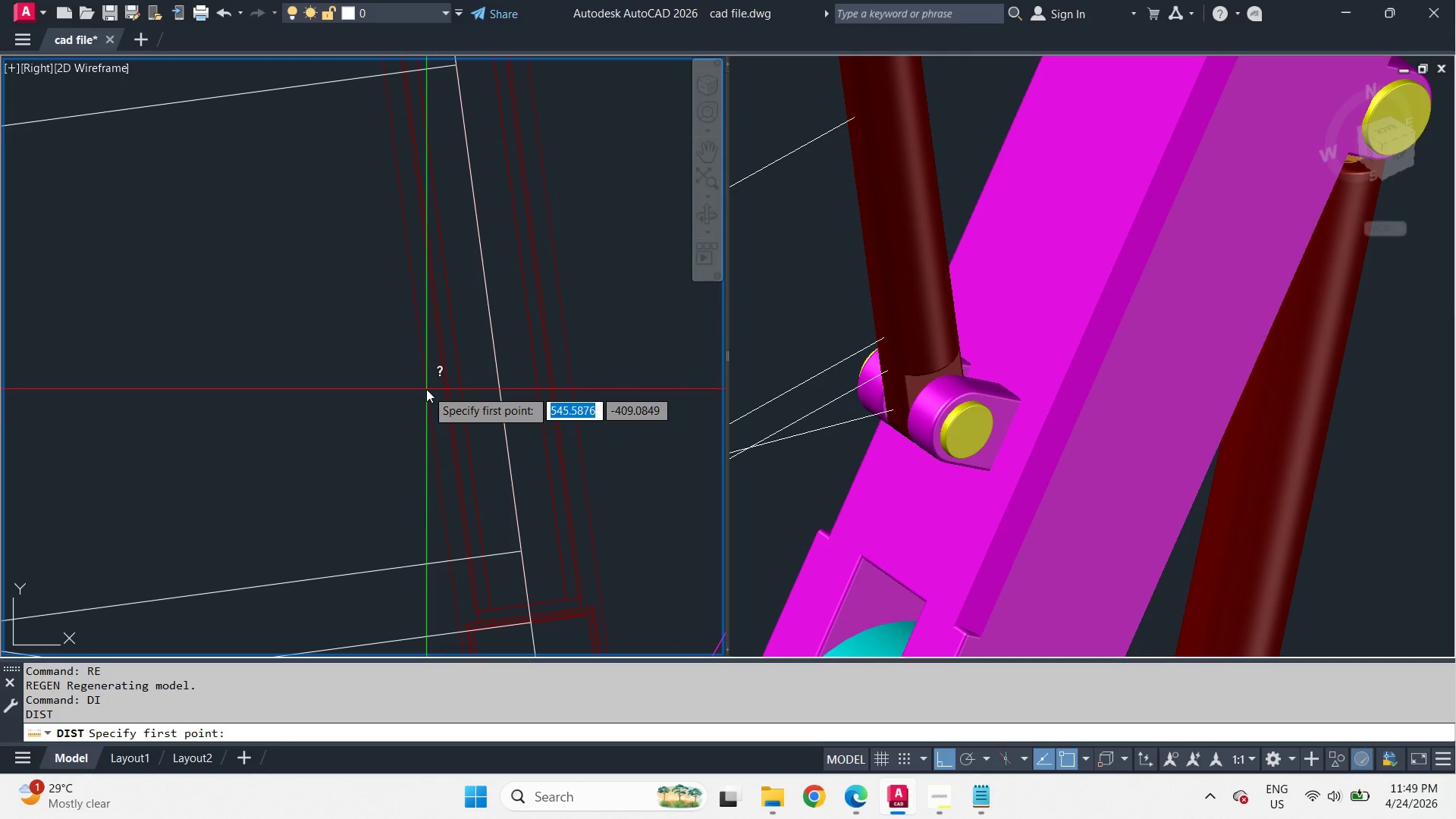 
hold_key(key=ShiftLeft, duration=1.78)
 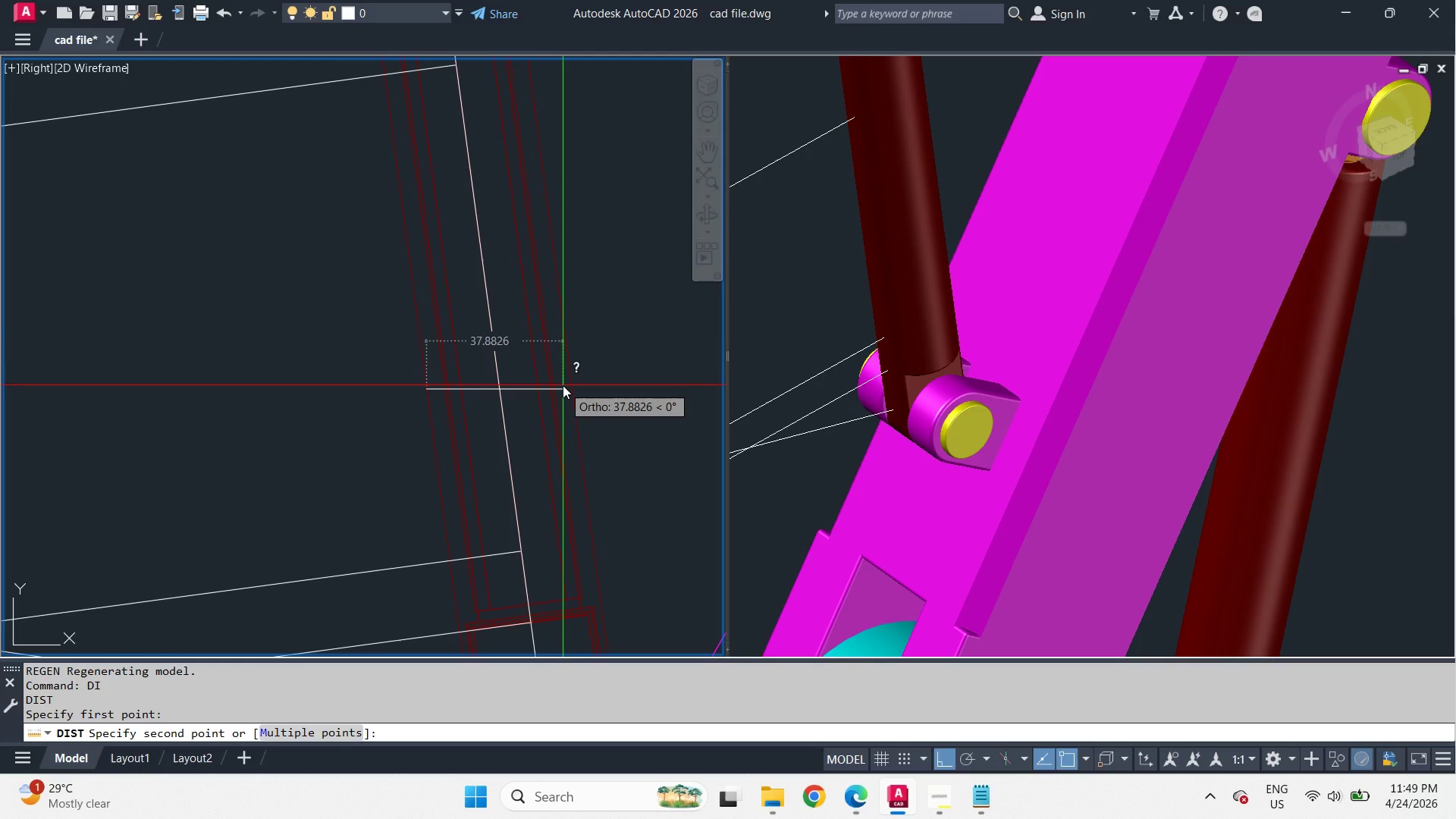 
key(F8)
 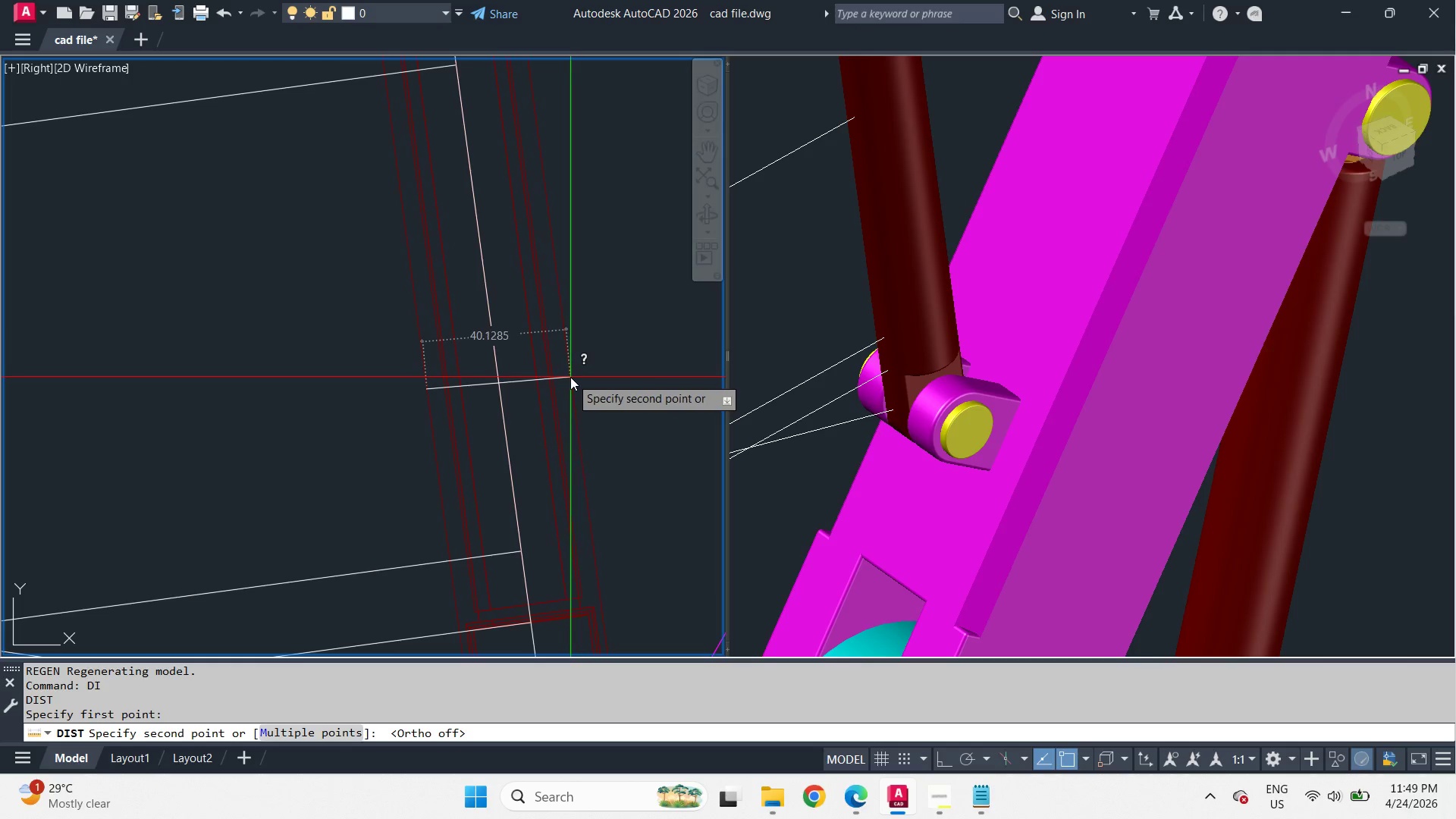 
key(F8)
 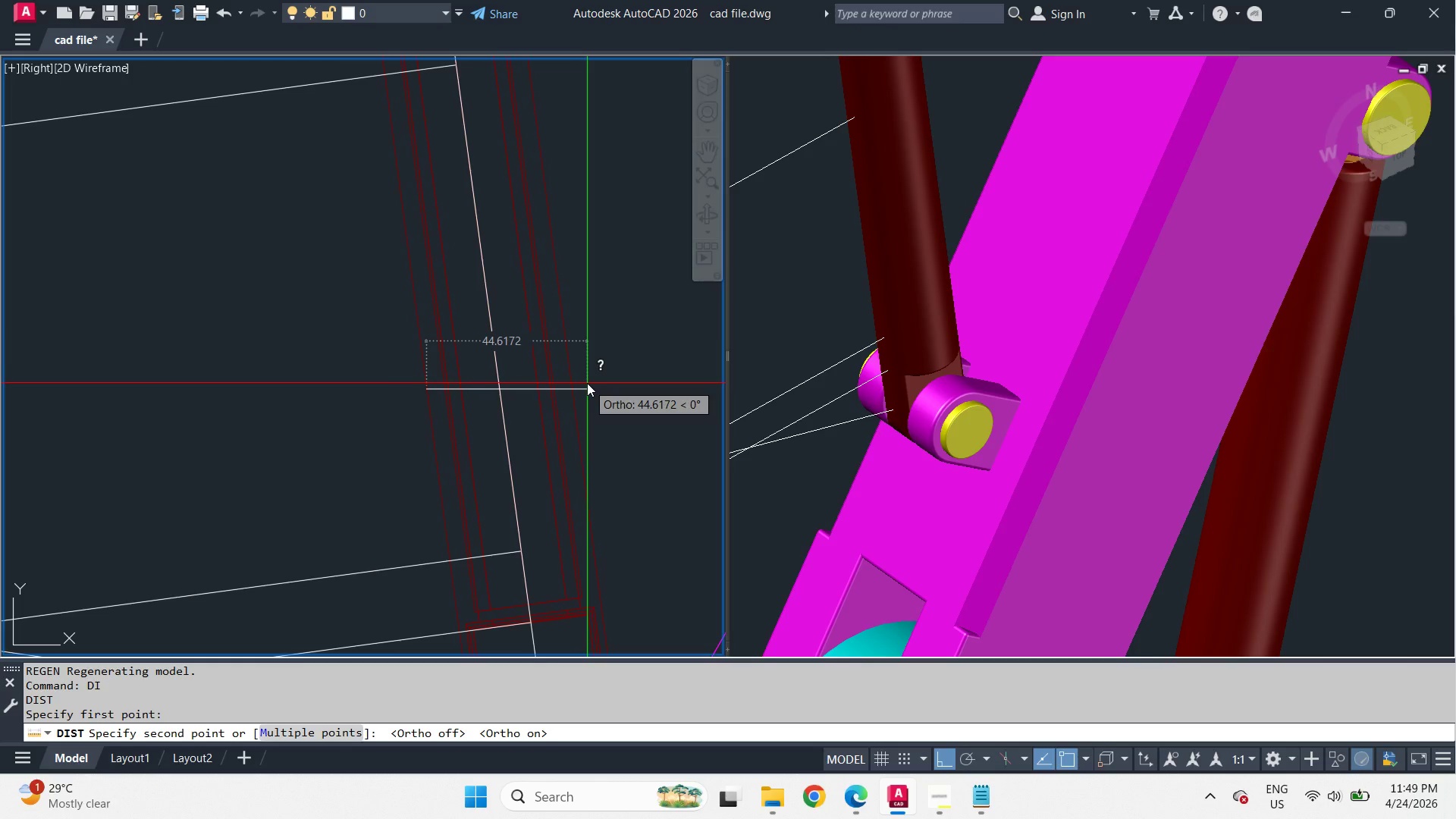 
key(Escape)
 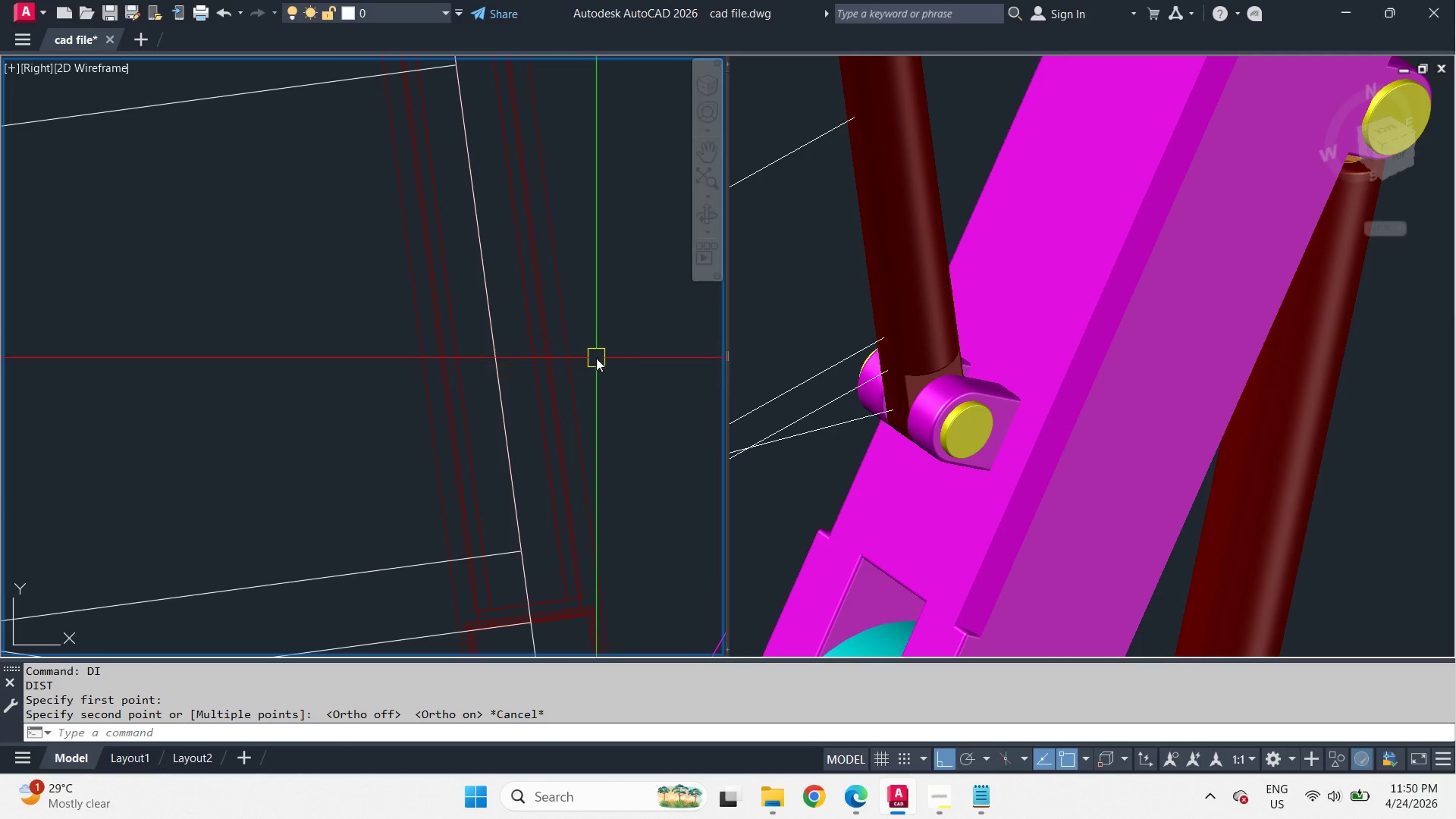 
scroll: coordinate [598, 349], scroll_direction: down, amount: 3.0
 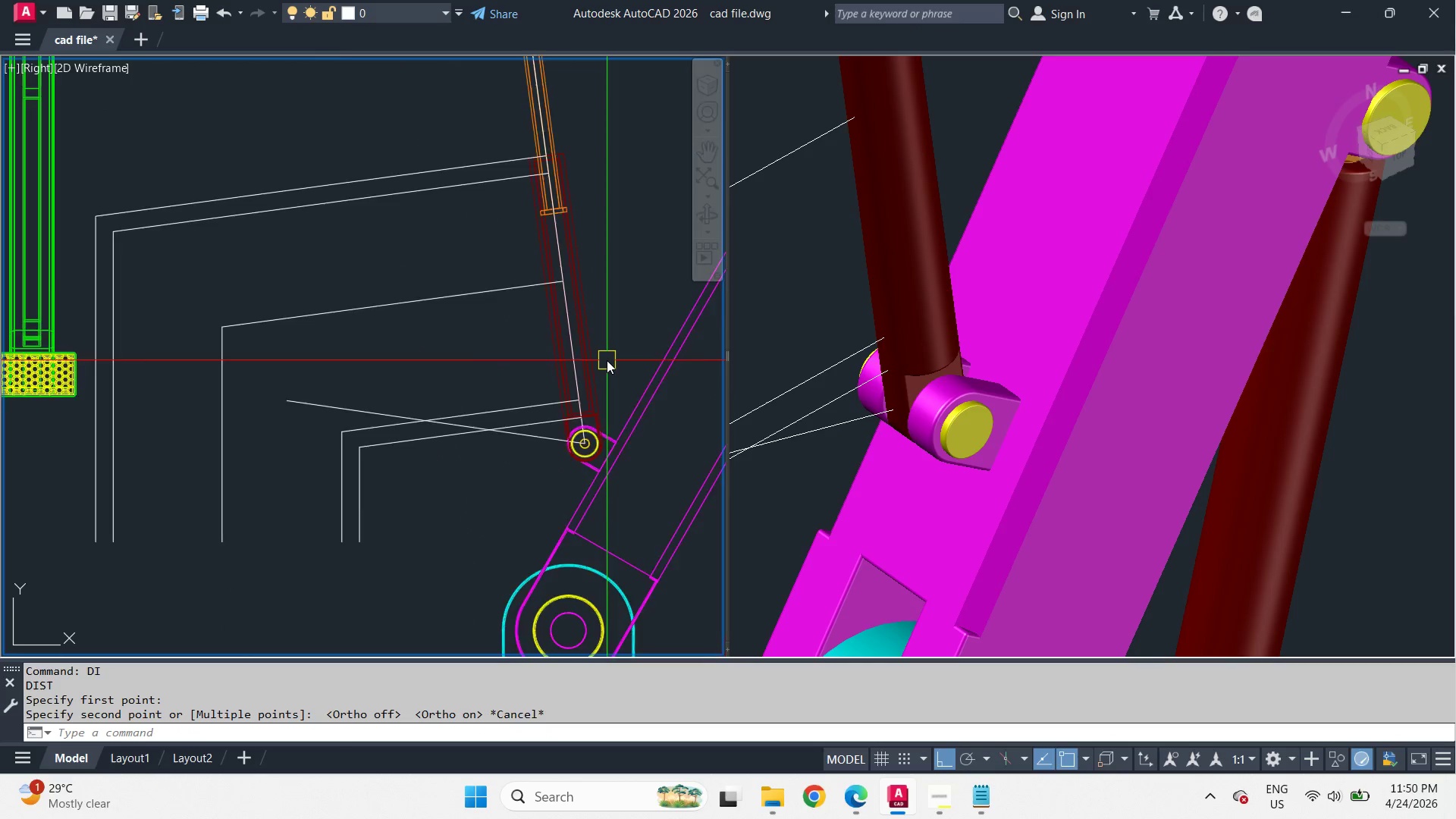 
scroll: coordinate [607, 360], scroll_direction: up, amount: 1.0
 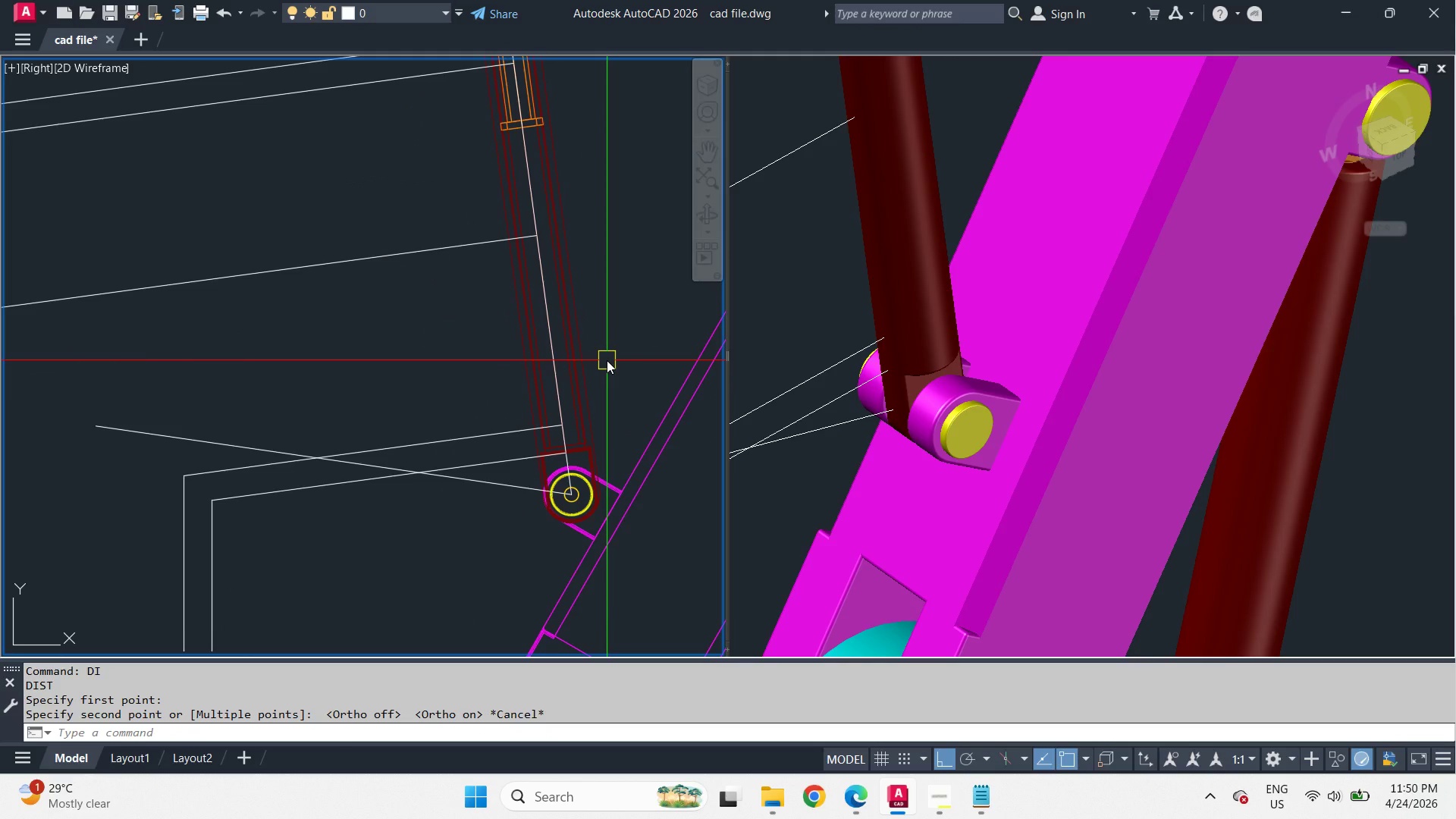 
scroll: coordinate [609, 366], scroll_direction: down, amount: 3.0
 